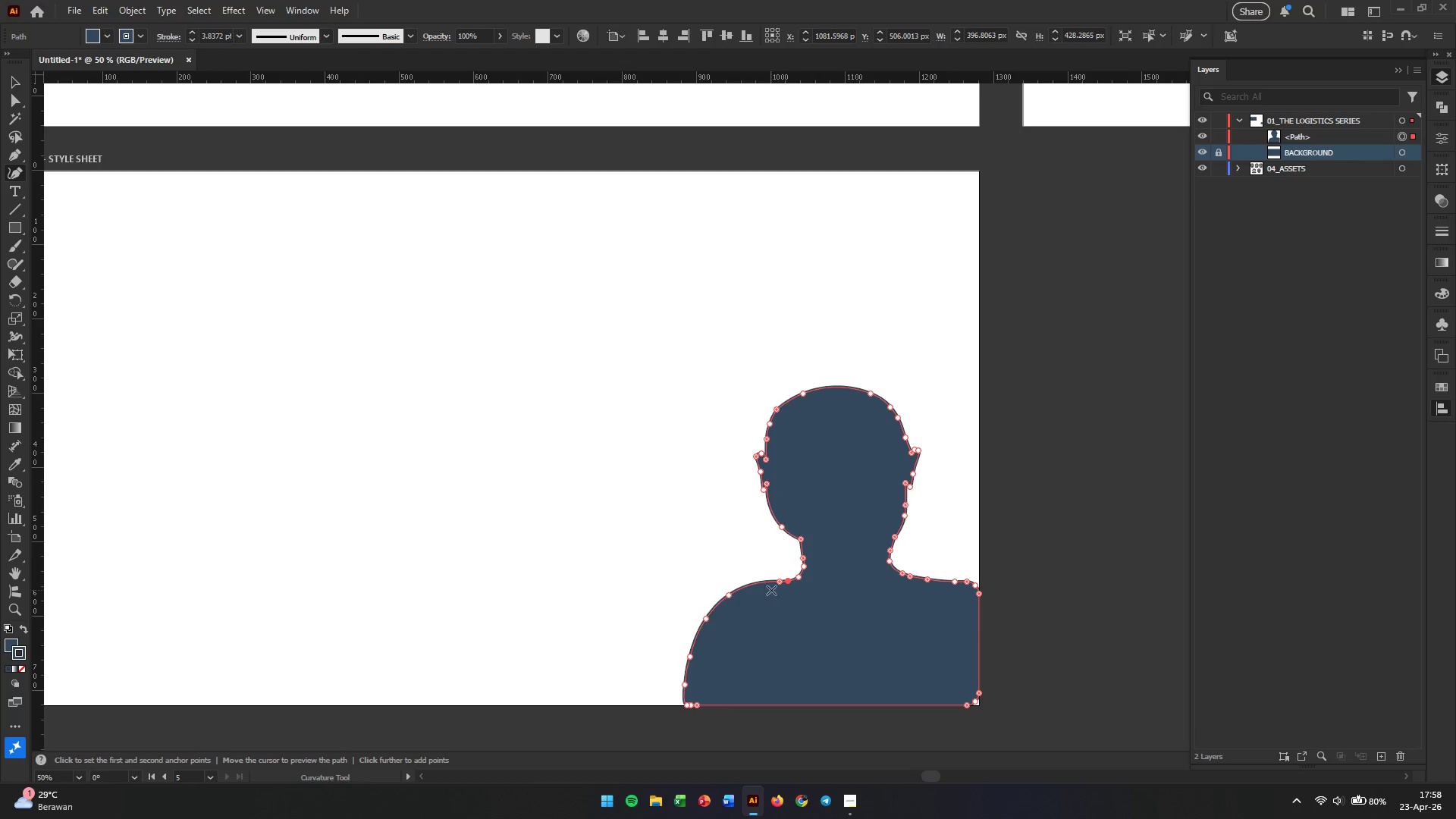 
hold_key(key=AltLeft, duration=0.39)
scroll: coordinate [701, 606], scroll_direction: up, amount: 3.0
 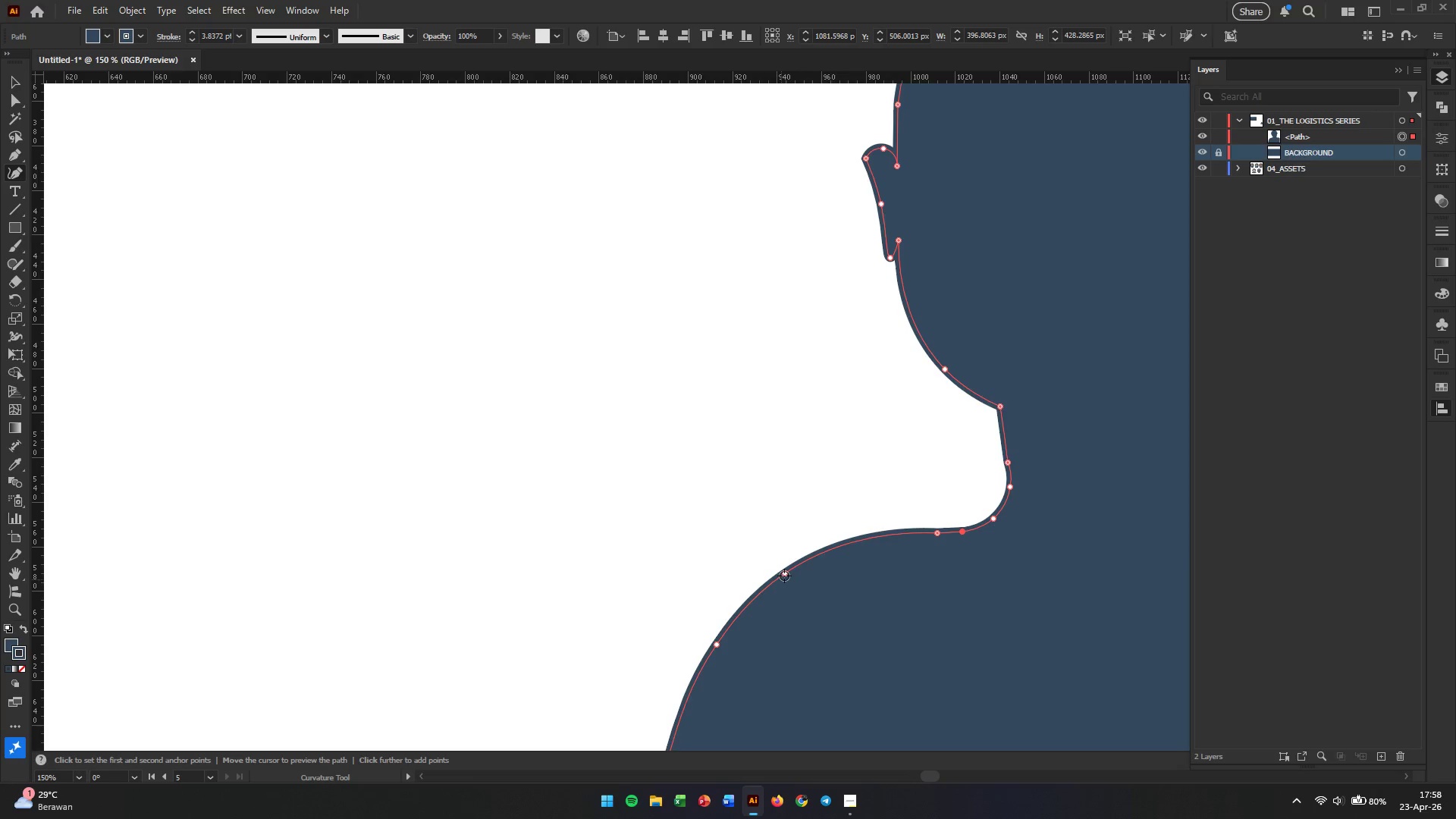 
left_click_drag(start_coordinate=[784, 576], to_coordinate=[785, 610])
 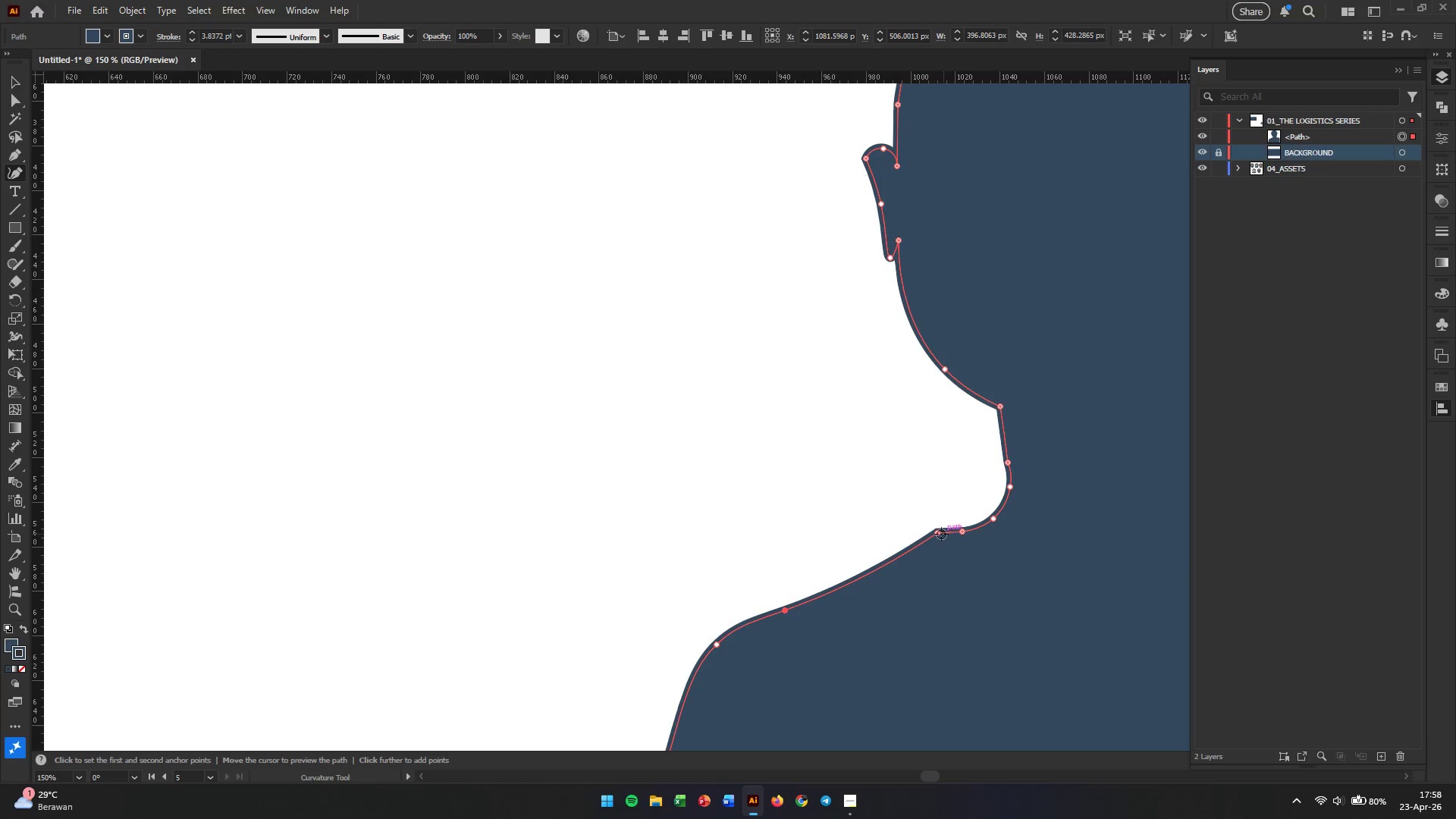 
left_click_drag(start_coordinate=[937, 534], to_coordinate=[924, 551])
 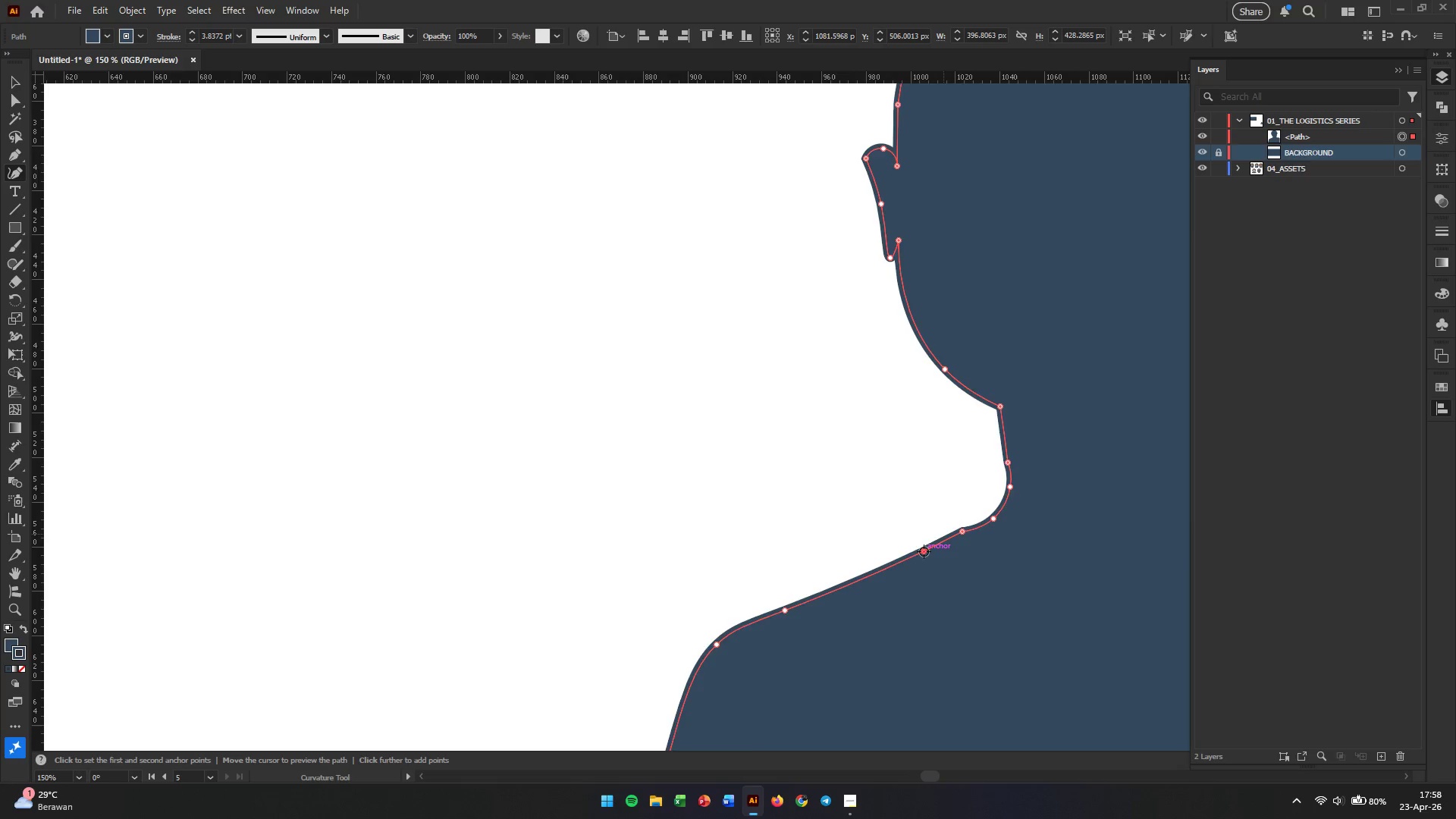 
hold_key(key=AltLeft, duration=3.25)
scroll: coordinate [951, 542], scroll_direction: down, amount: 3.0
 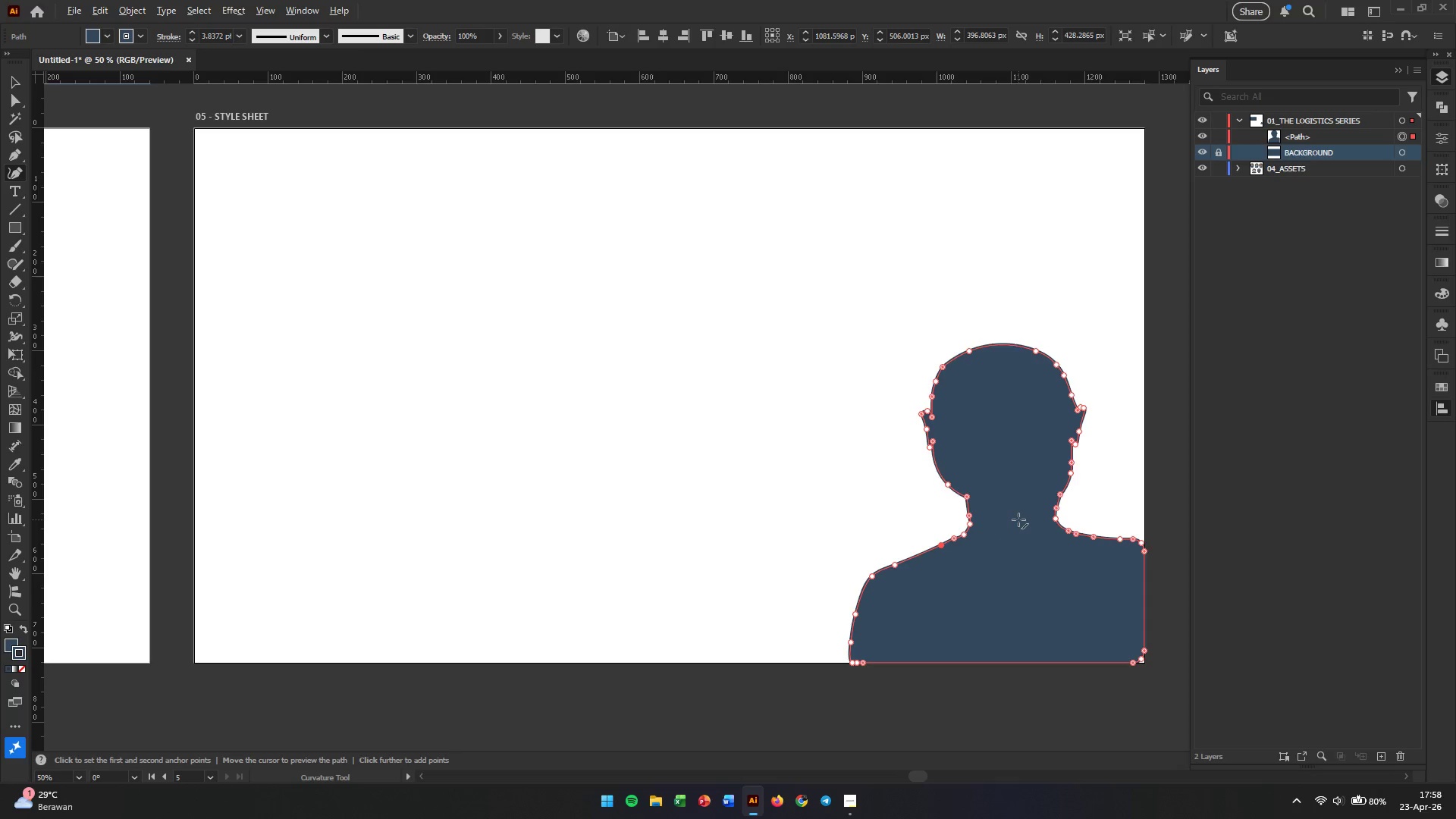 
scroll: coordinate [945, 290], scroll_direction: up, amount: 3.0
 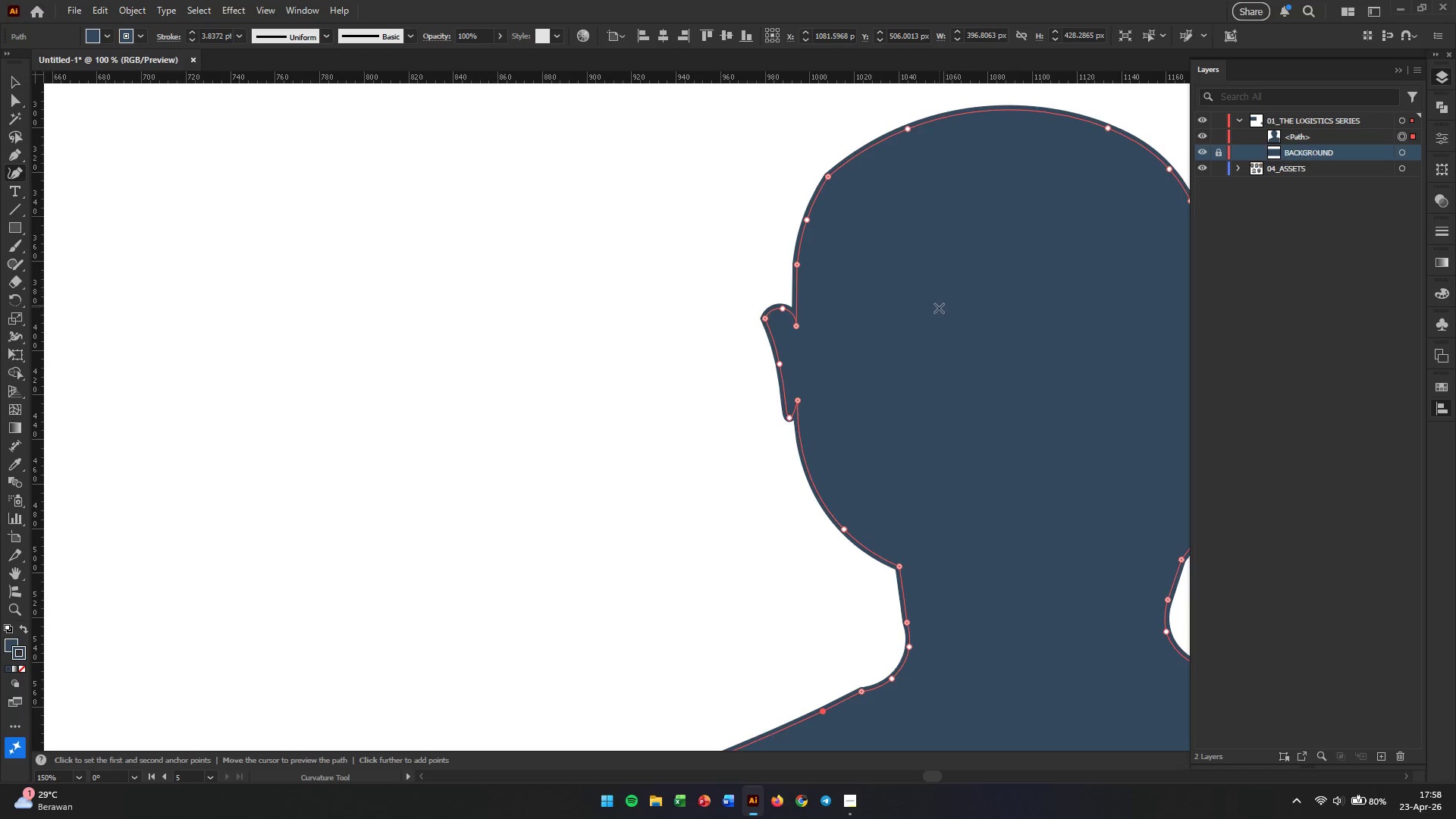 
hold_key(key=AltLeft, duration=1.34)
scroll: coordinate [939, 343], scroll_direction: down, amount: 1.0
 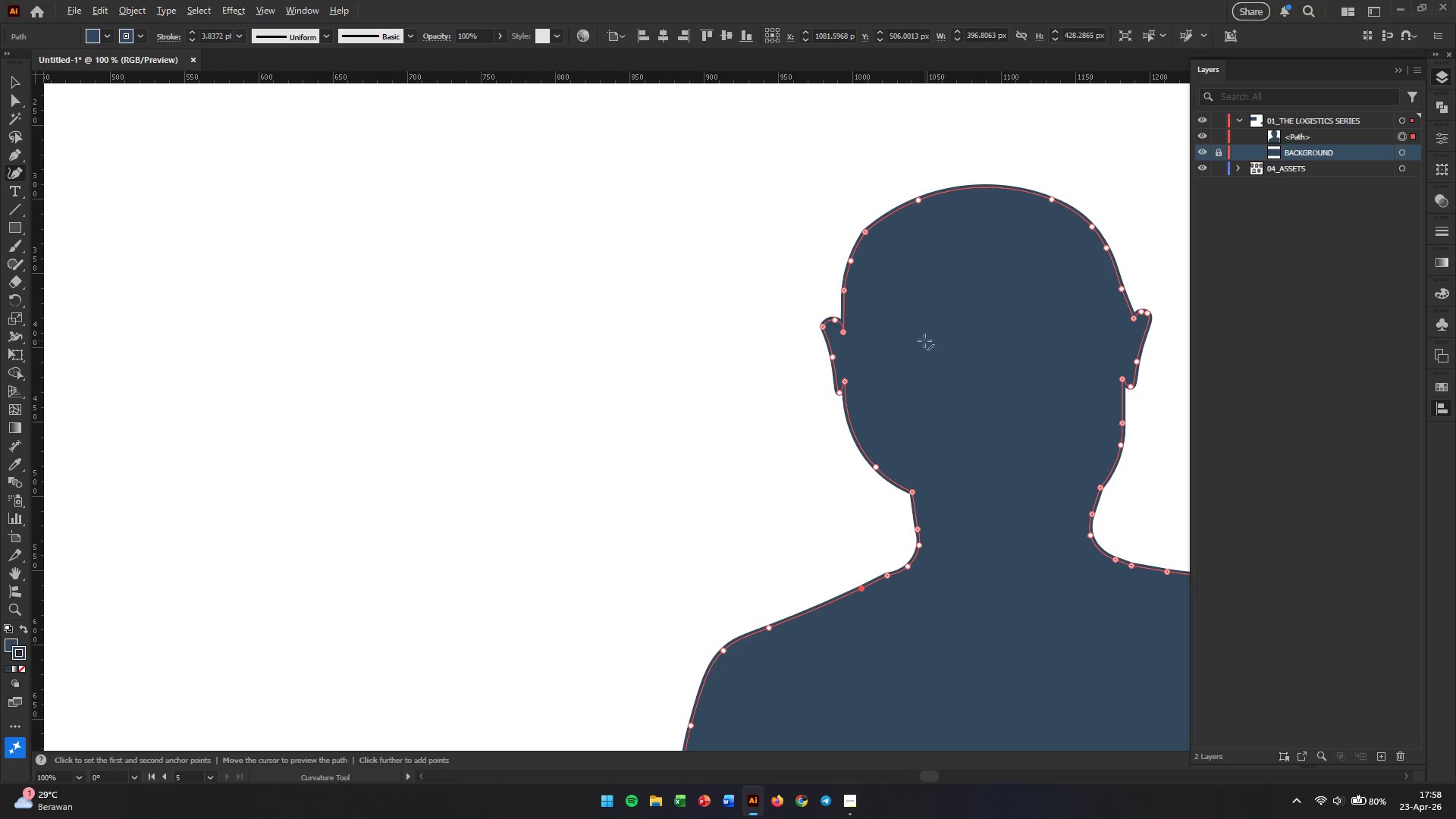 
scroll: coordinate [891, 372], scroll_direction: up, amount: 2.0
 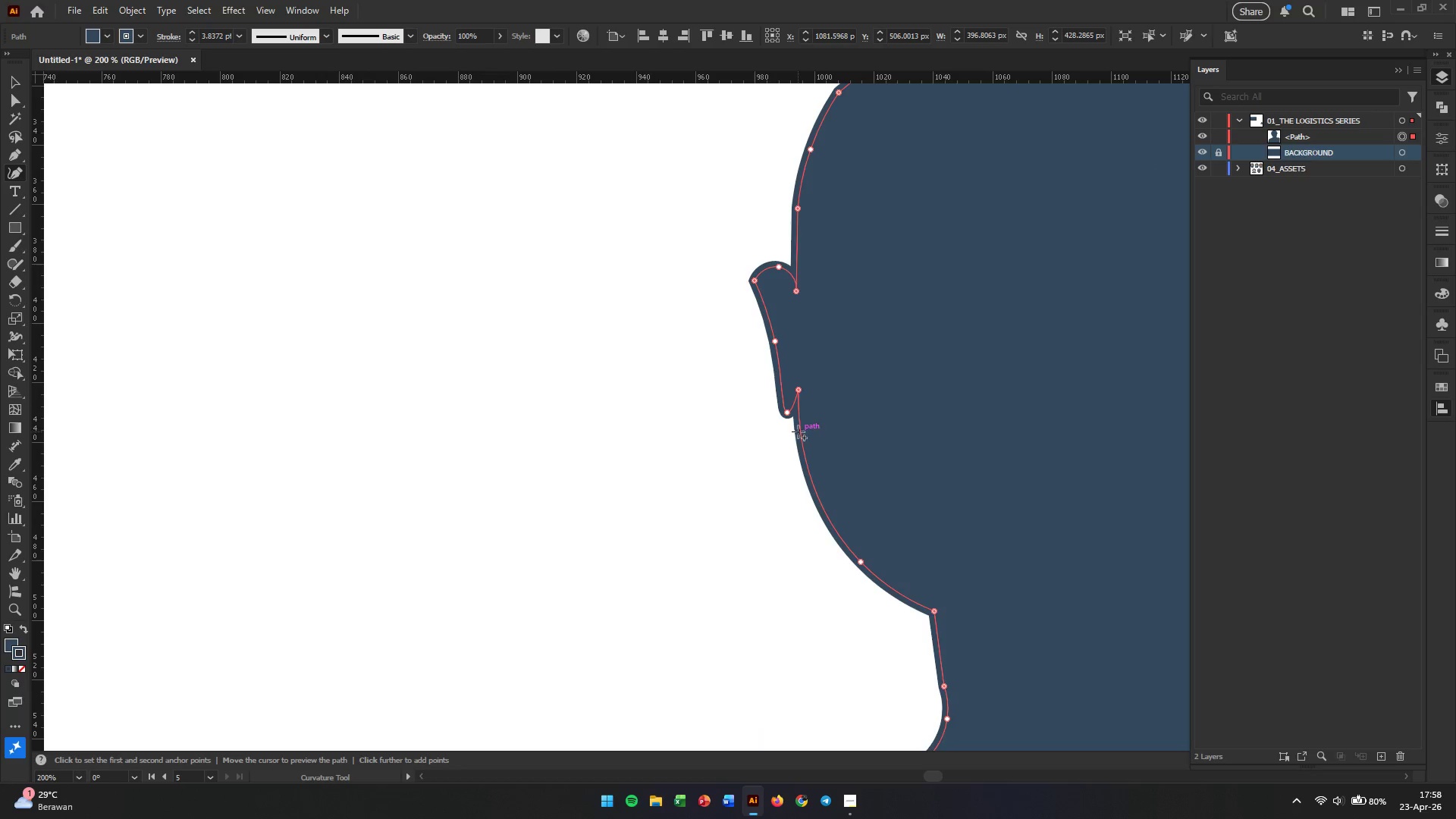 
left_click_drag(start_coordinate=[800, 386], to_coordinate=[802, 419])
 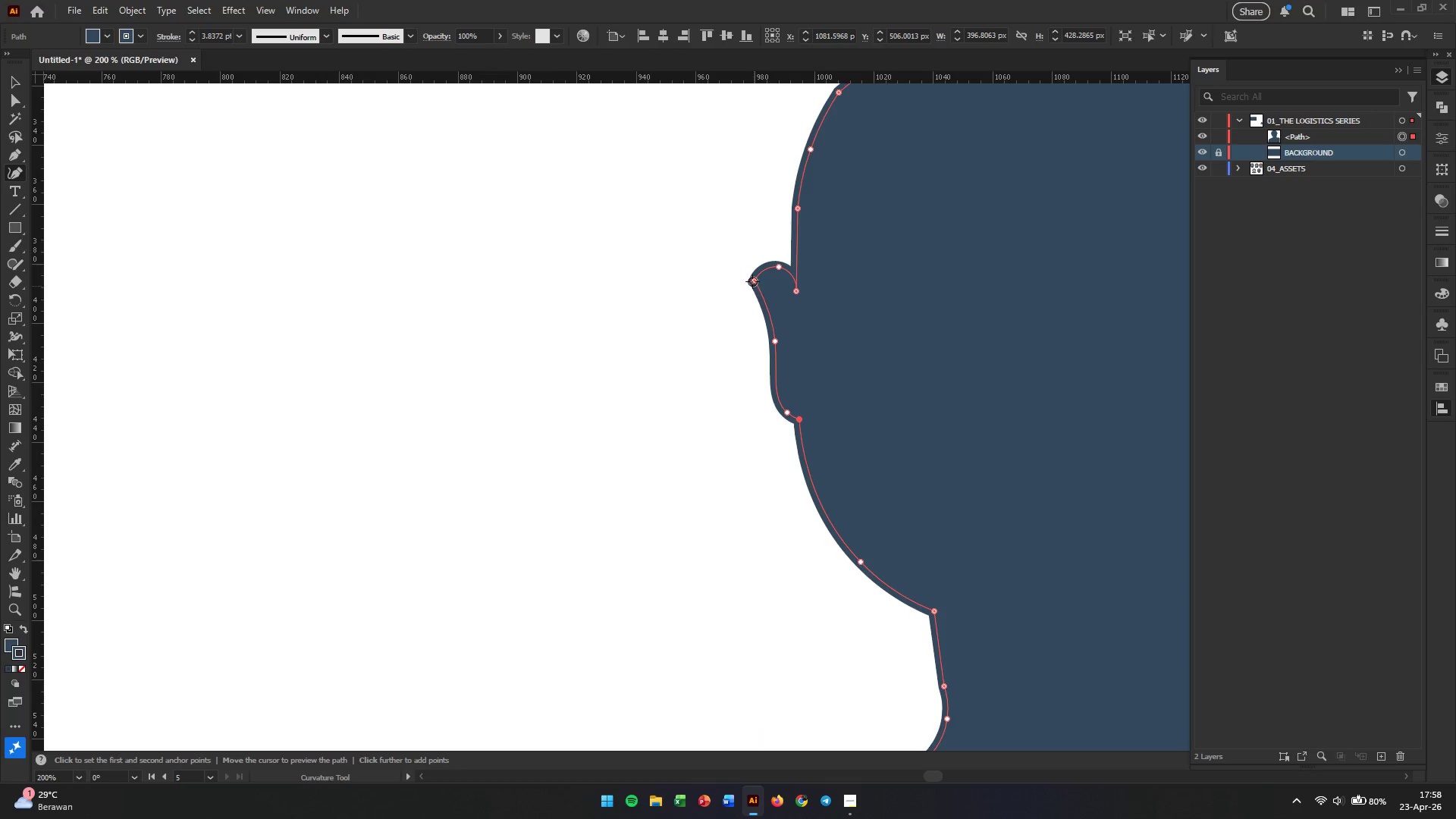 
left_click_drag(start_coordinate=[752, 280], to_coordinate=[774, 320])
 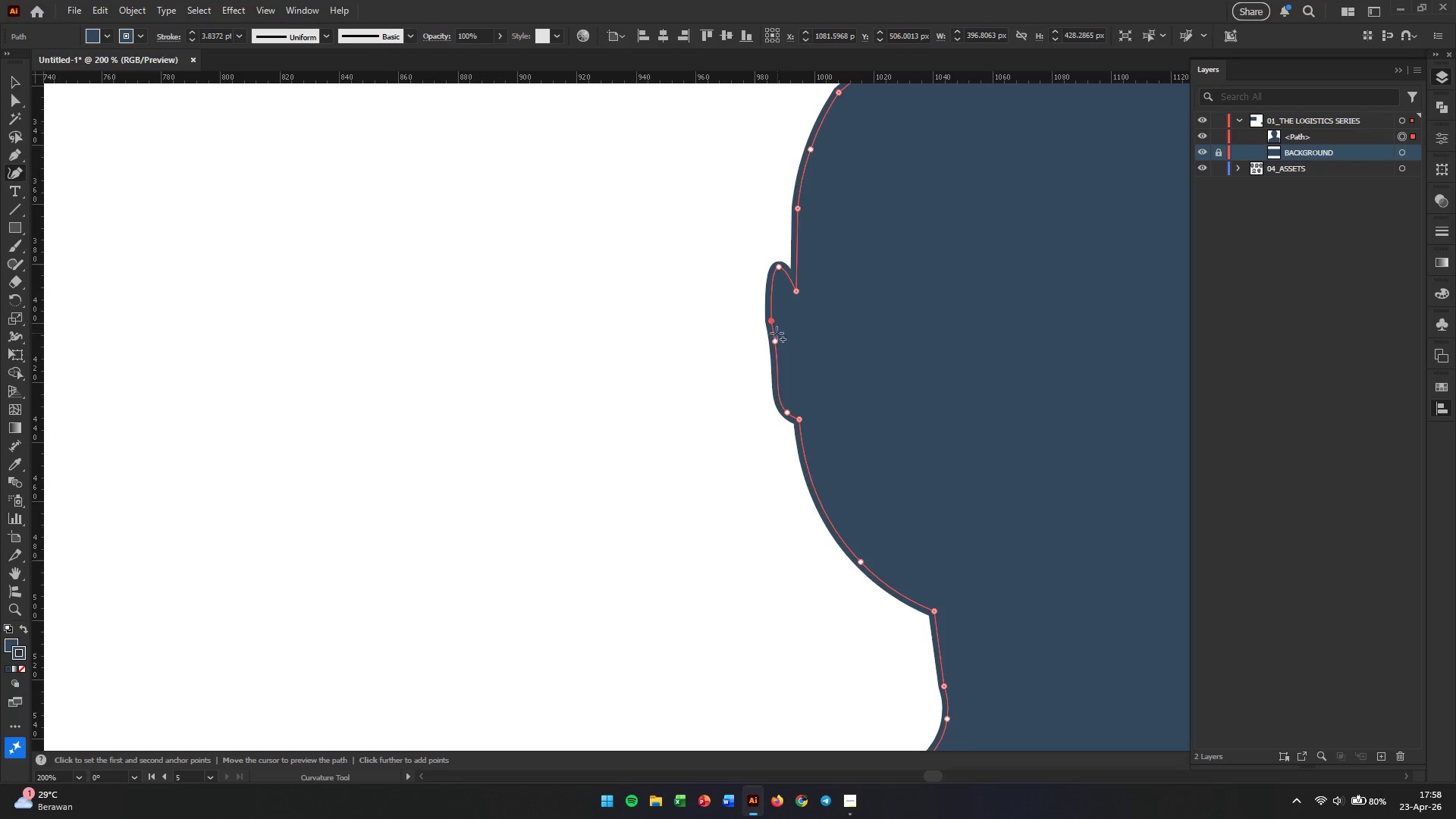 
hold_key(key=AltLeft, duration=2.09)
scroll: coordinate [820, 356], scroll_direction: down, amount: 3.0
 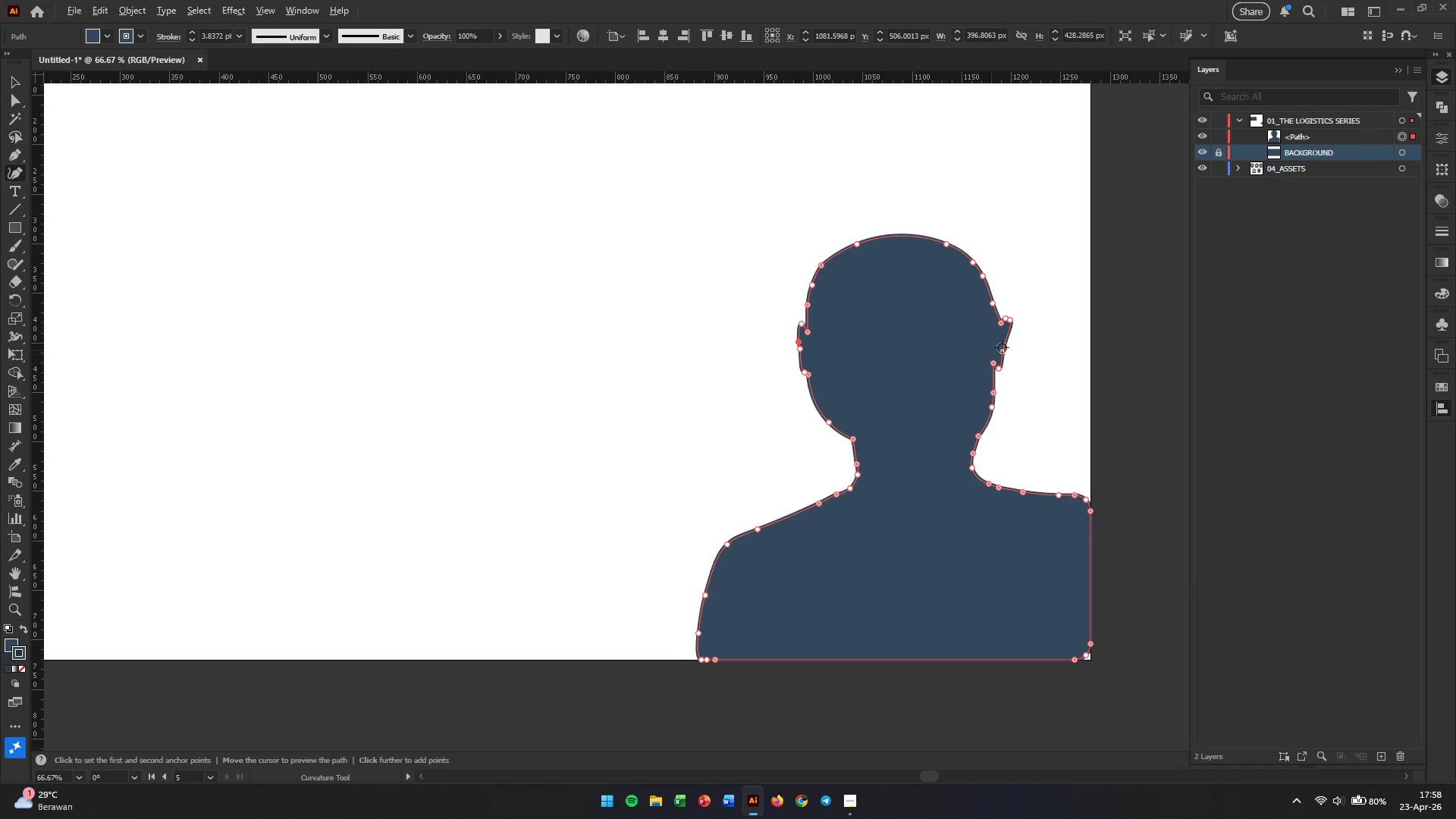 
scroll: coordinate [1021, 350], scroll_direction: up, amount: 1.0
 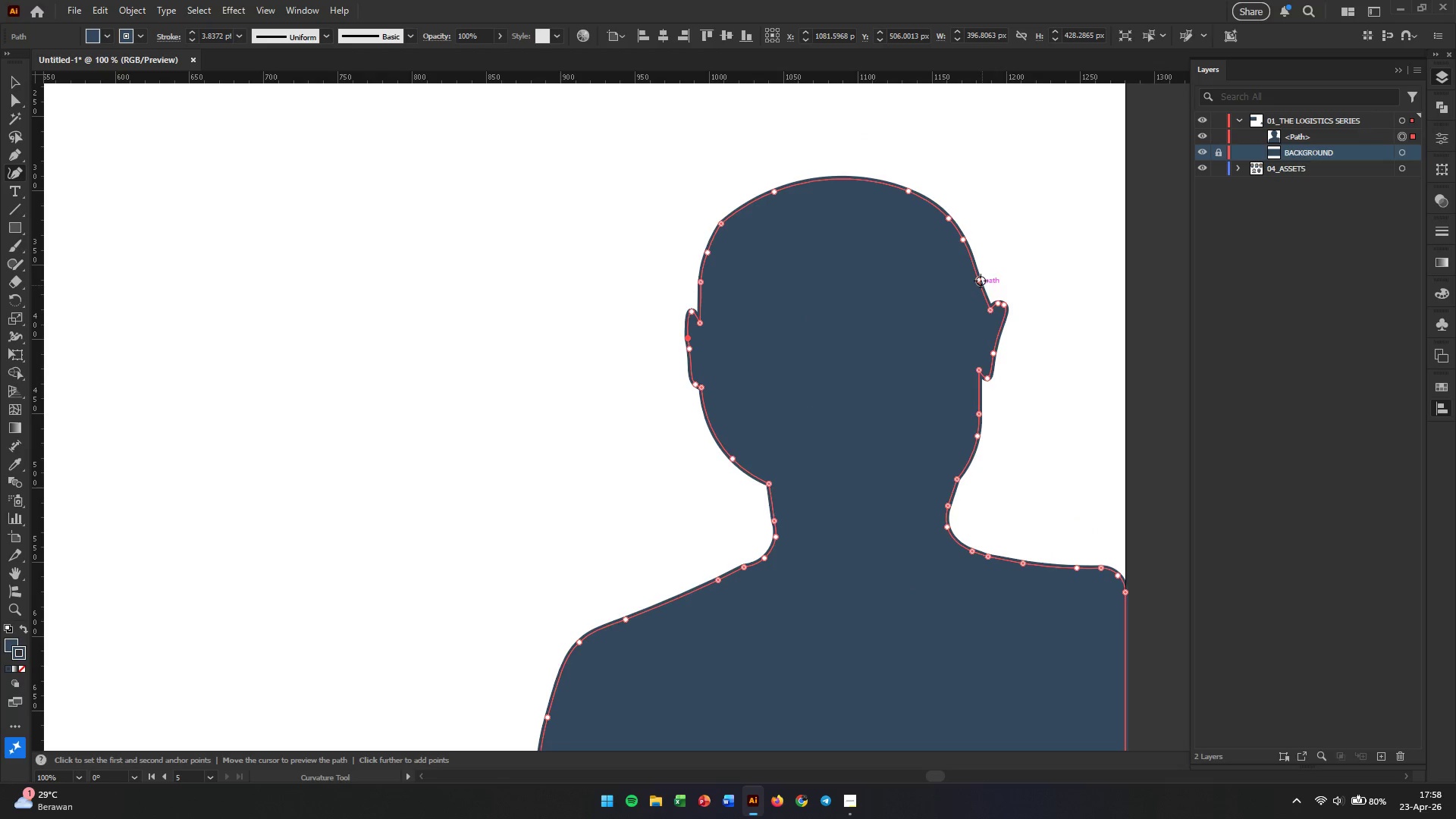 
wait(5.44)
 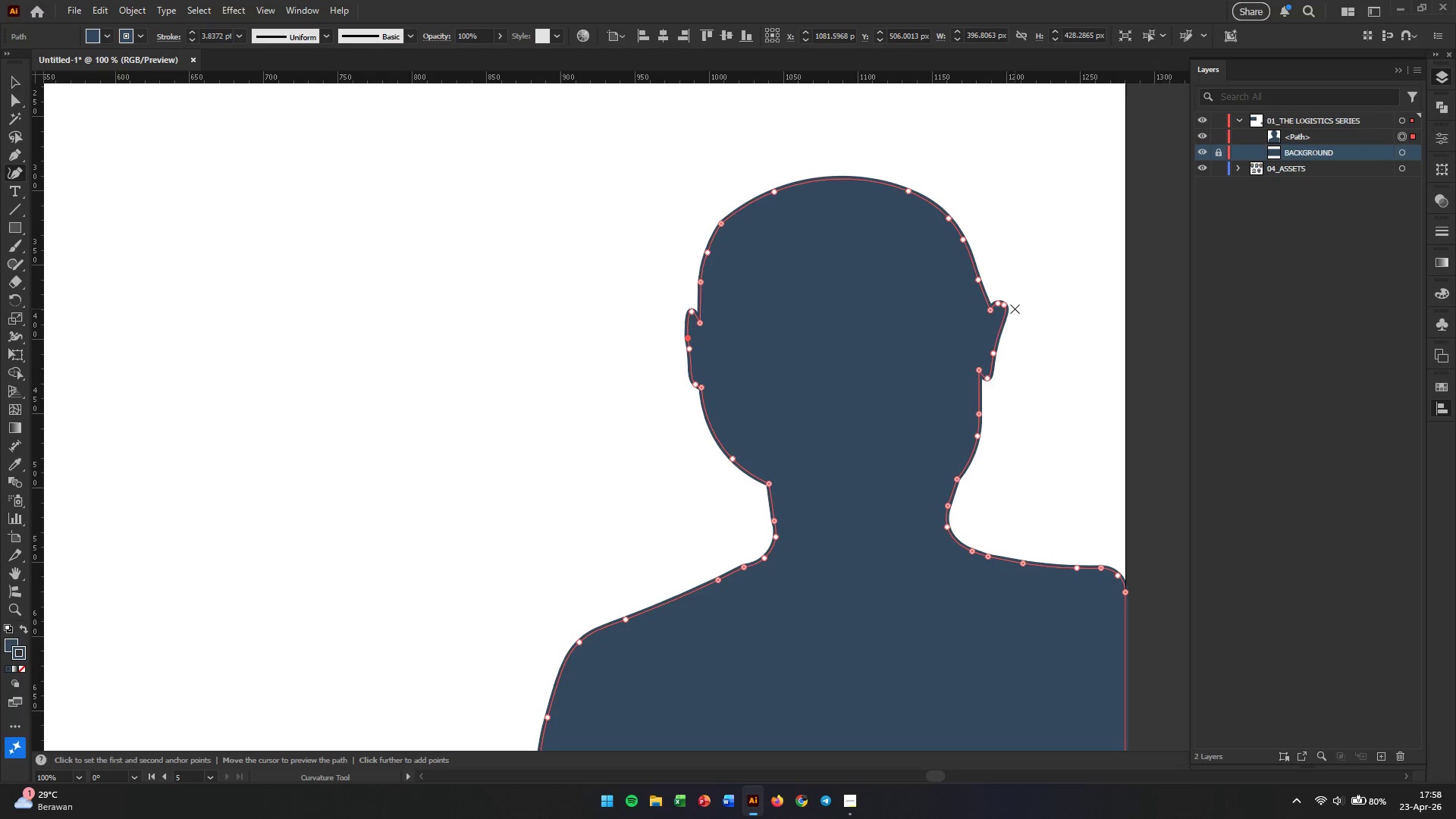 
left_click([981, 281])
 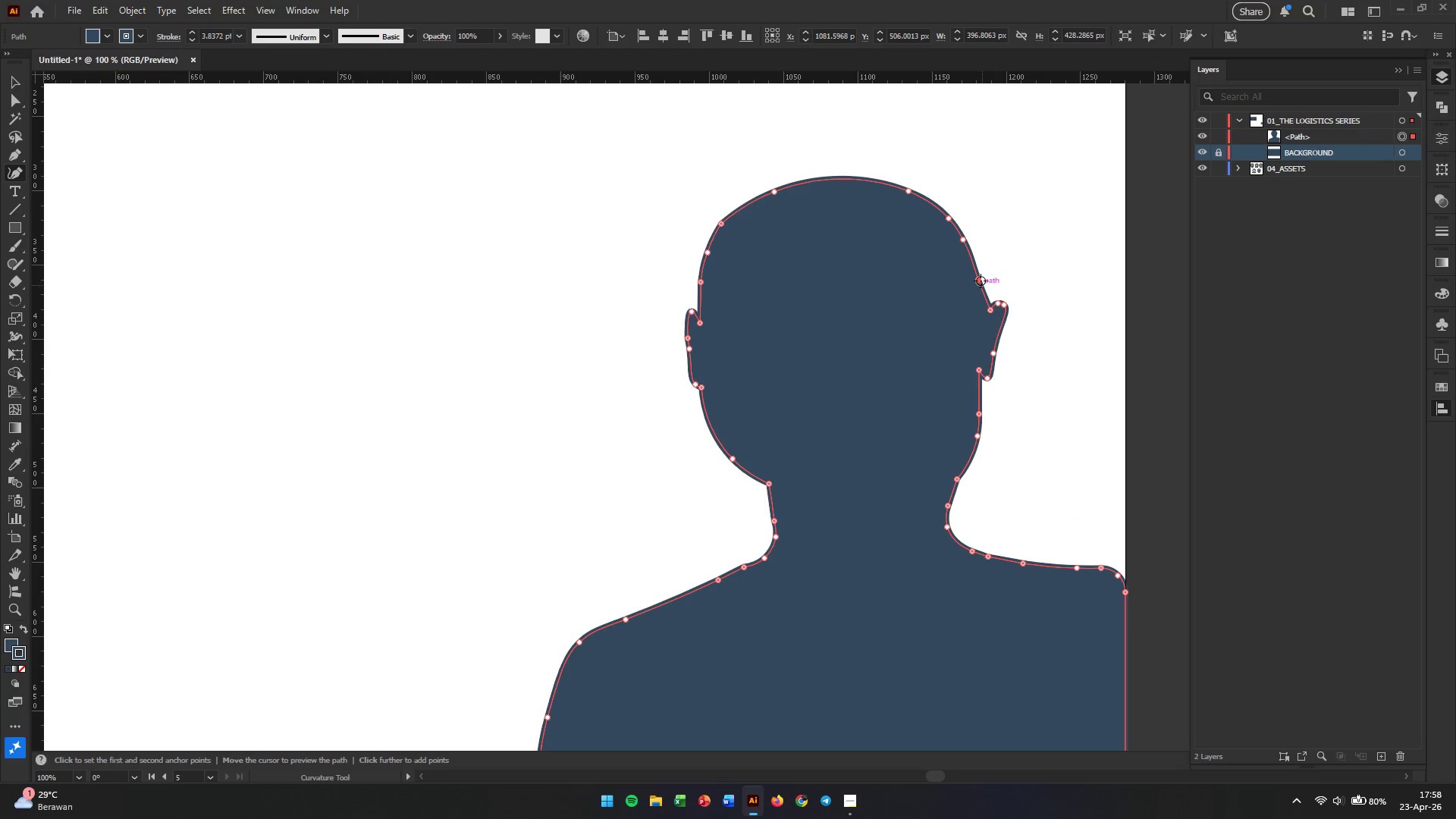 
key(Backspace)
 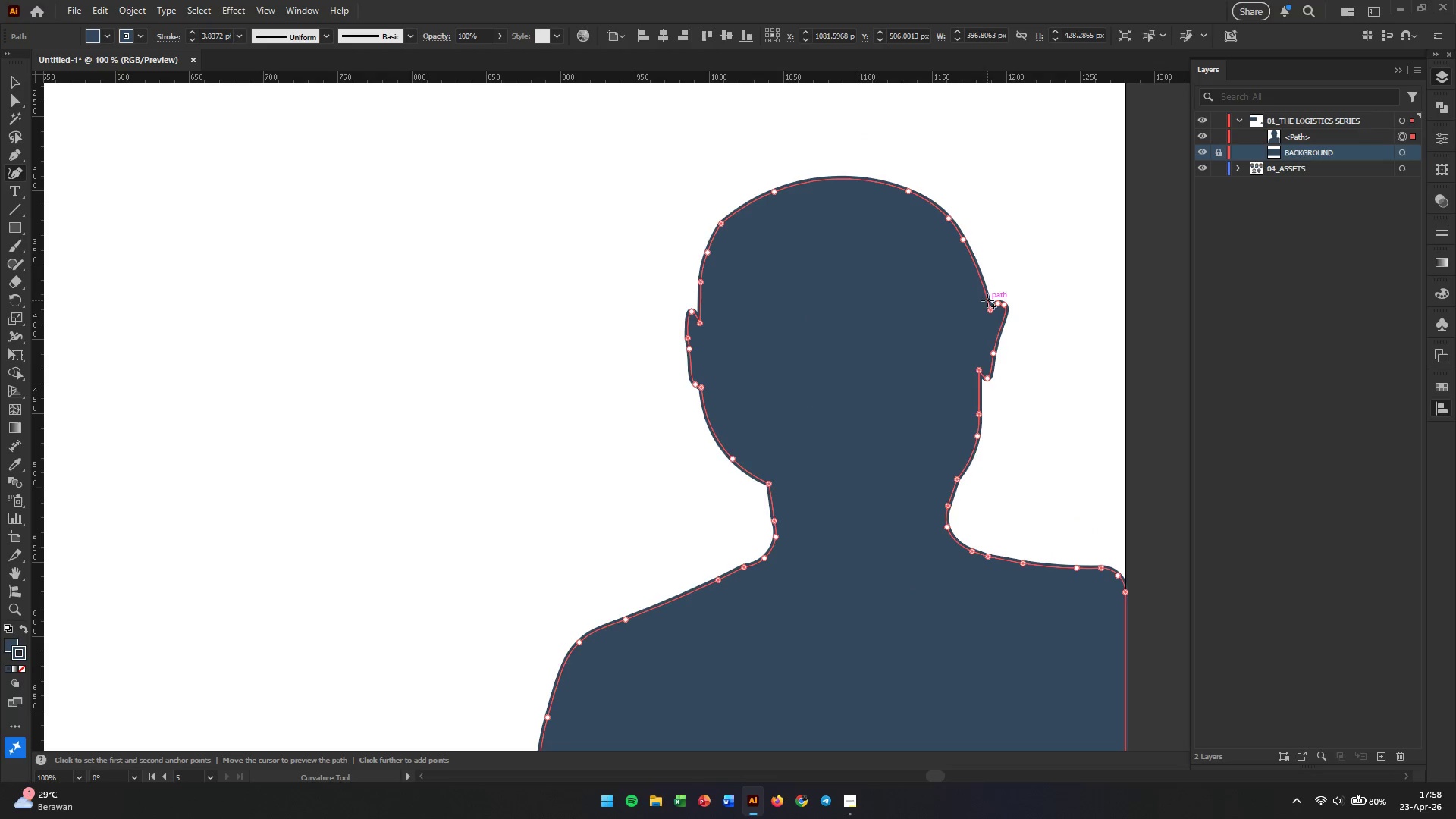 
left_click([989, 304])
 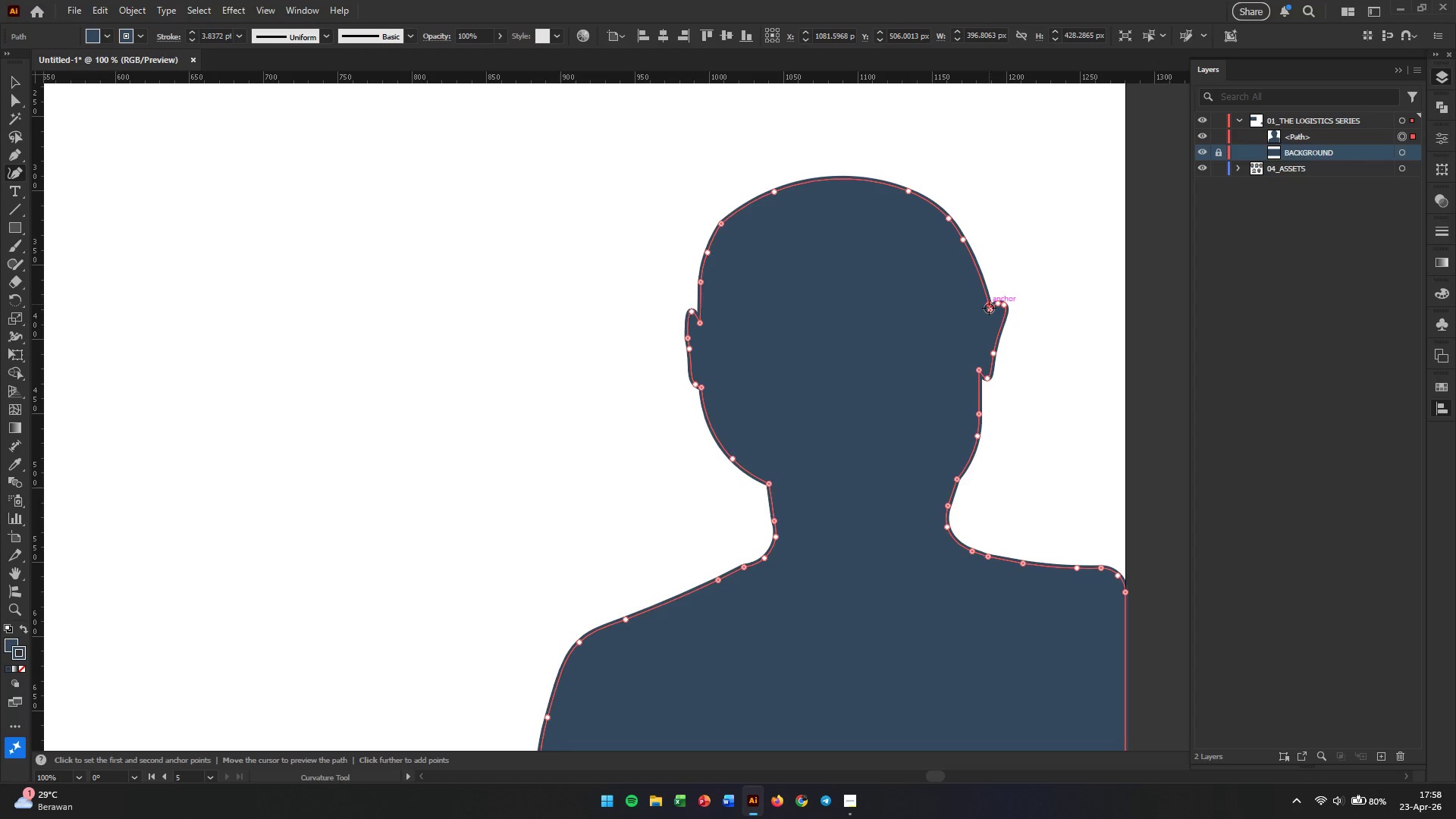 
left_click([988, 304])
 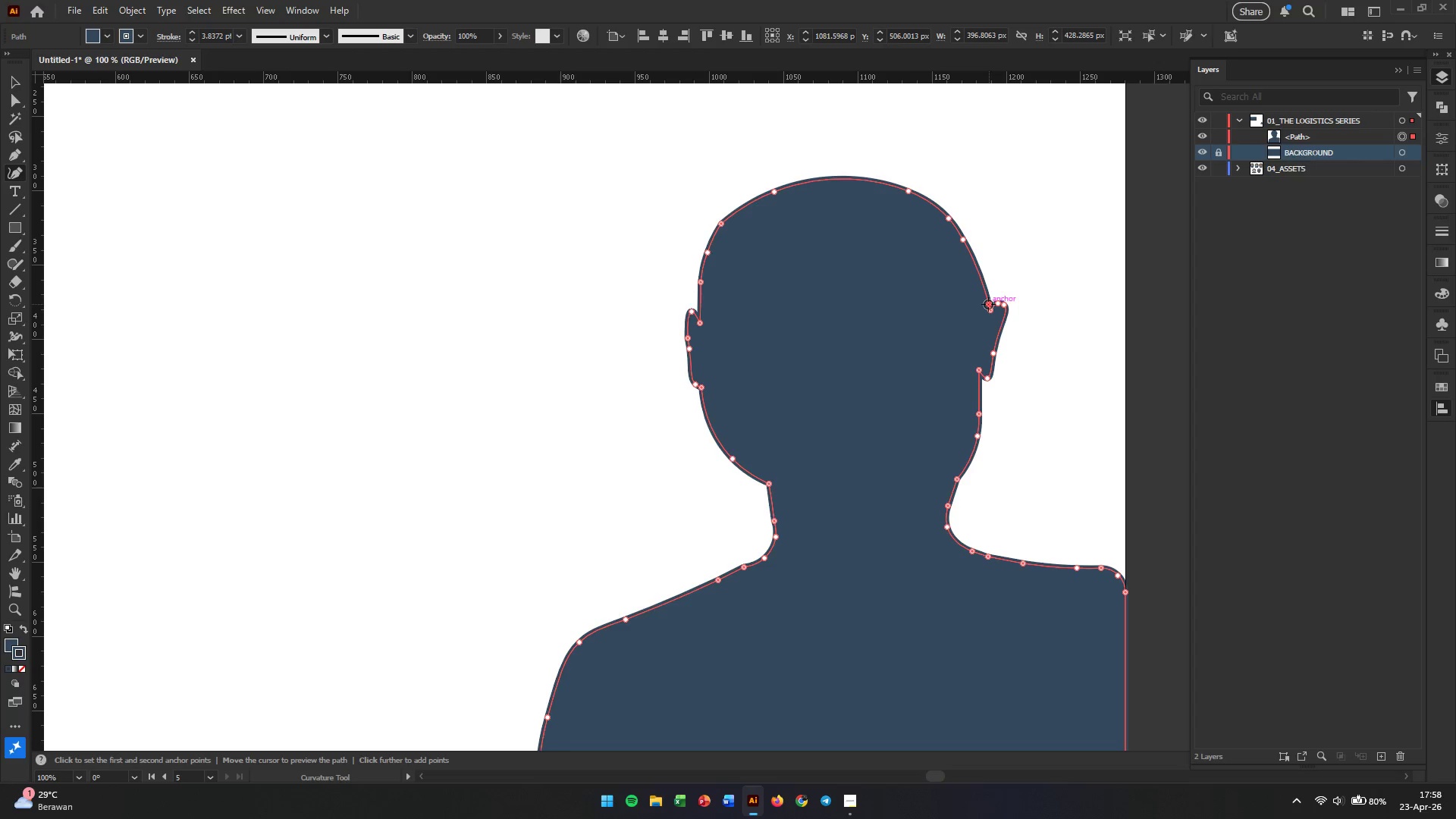 
key(Backspace)
 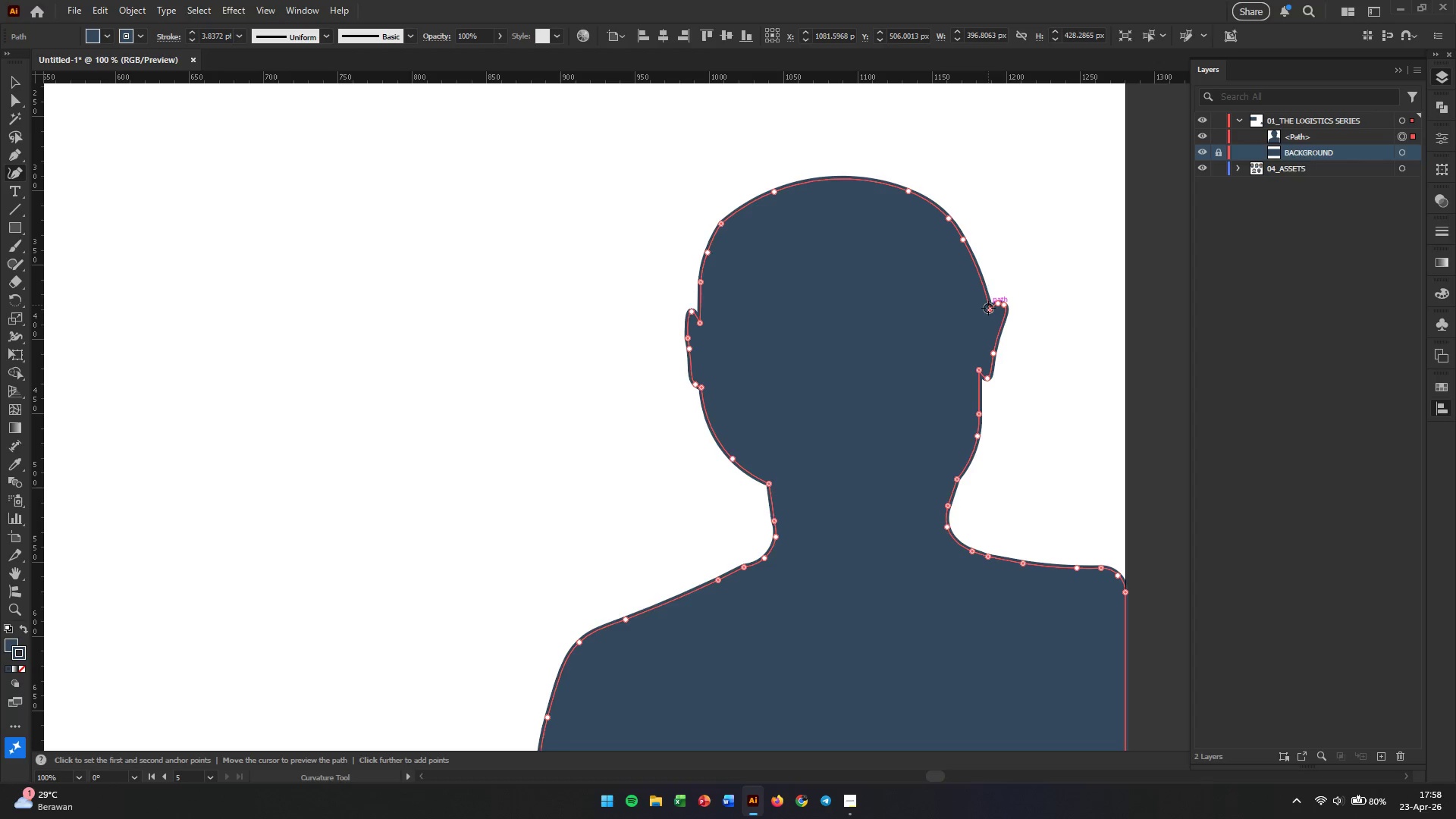 
left_click_drag(start_coordinate=[988, 308], to_coordinate=[970, 299])
 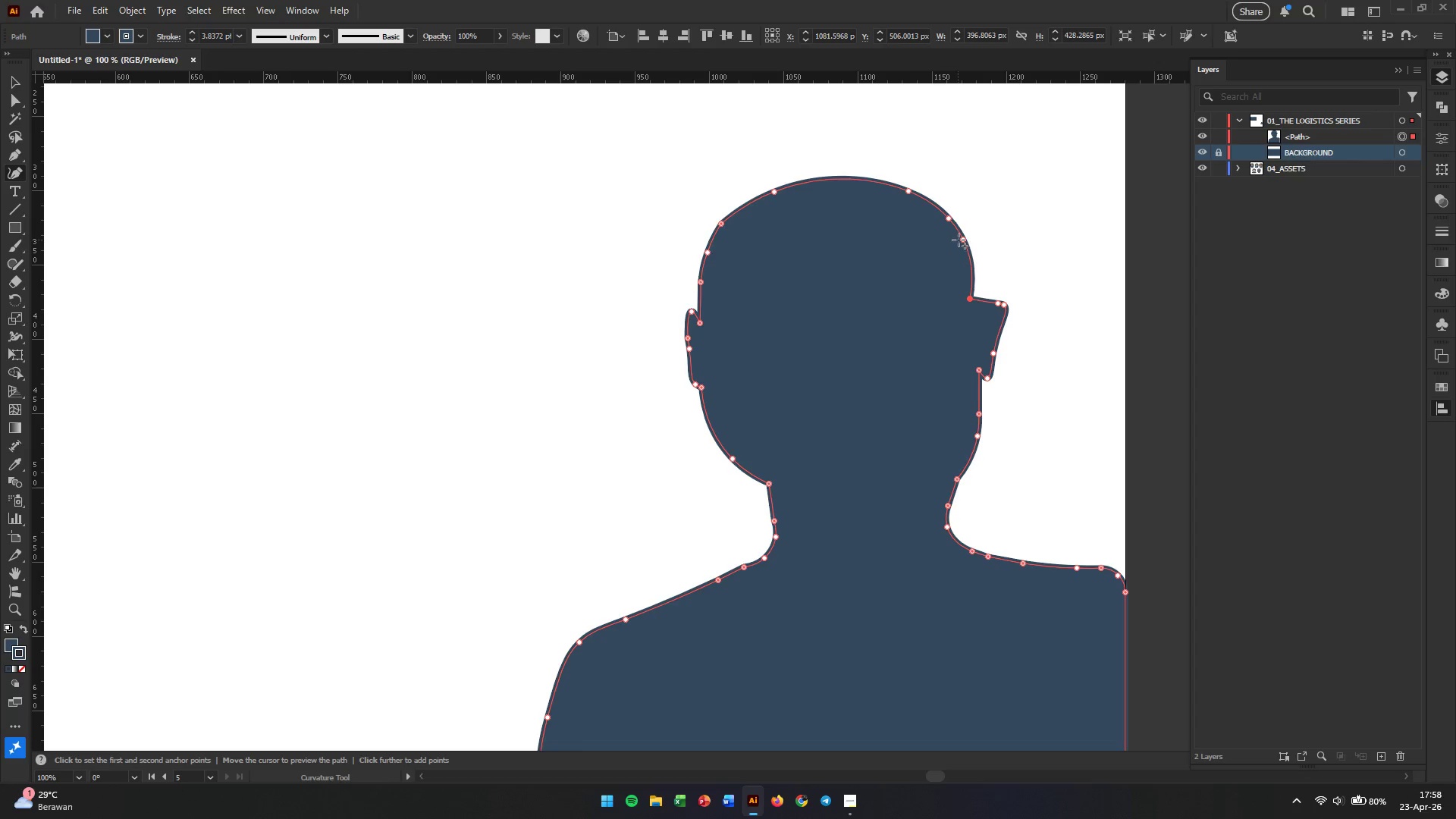 
left_click_drag(start_coordinate=[962, 240], to_coordinate=[946, 240])
 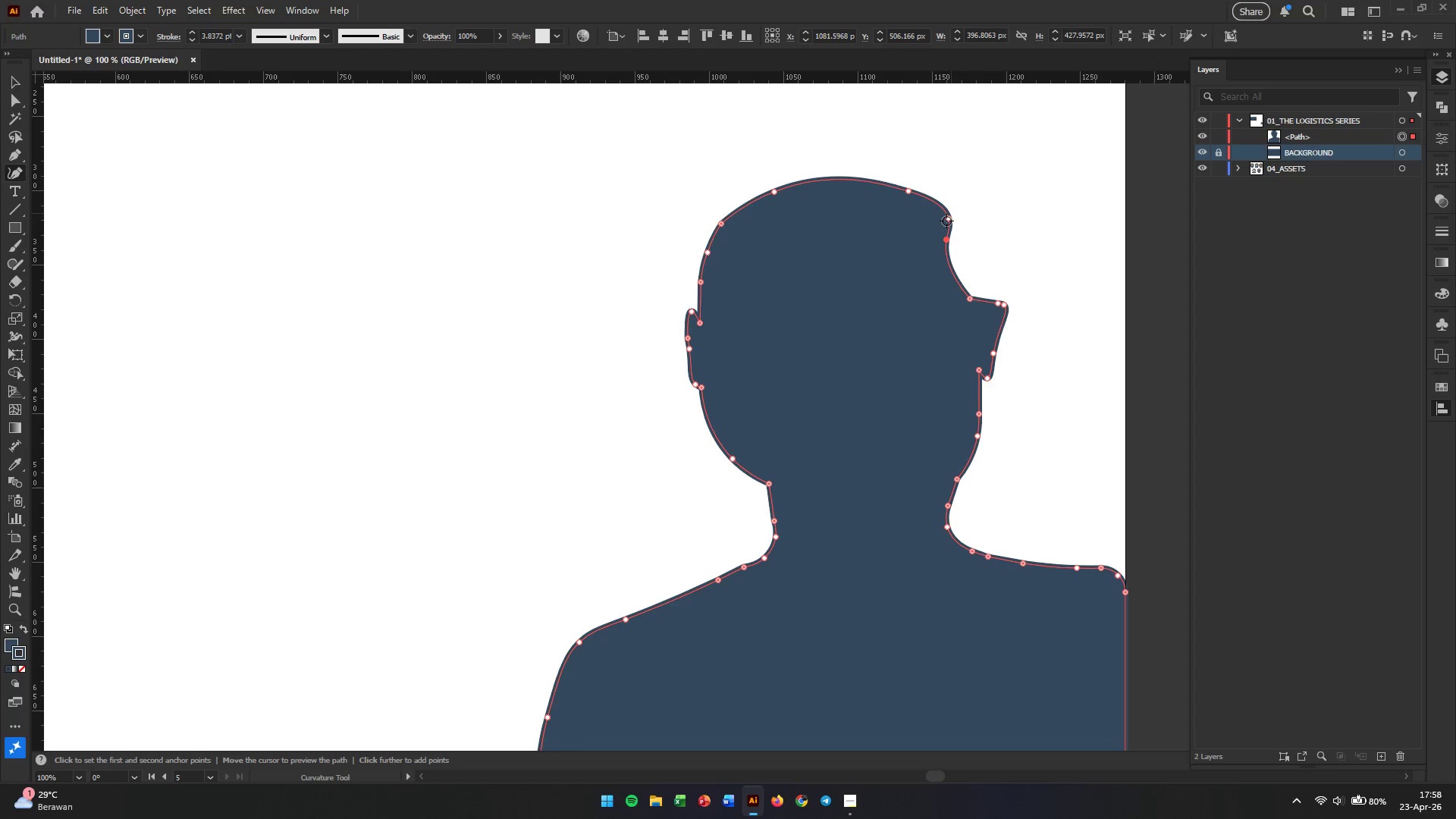 
left_click([946, 221])
 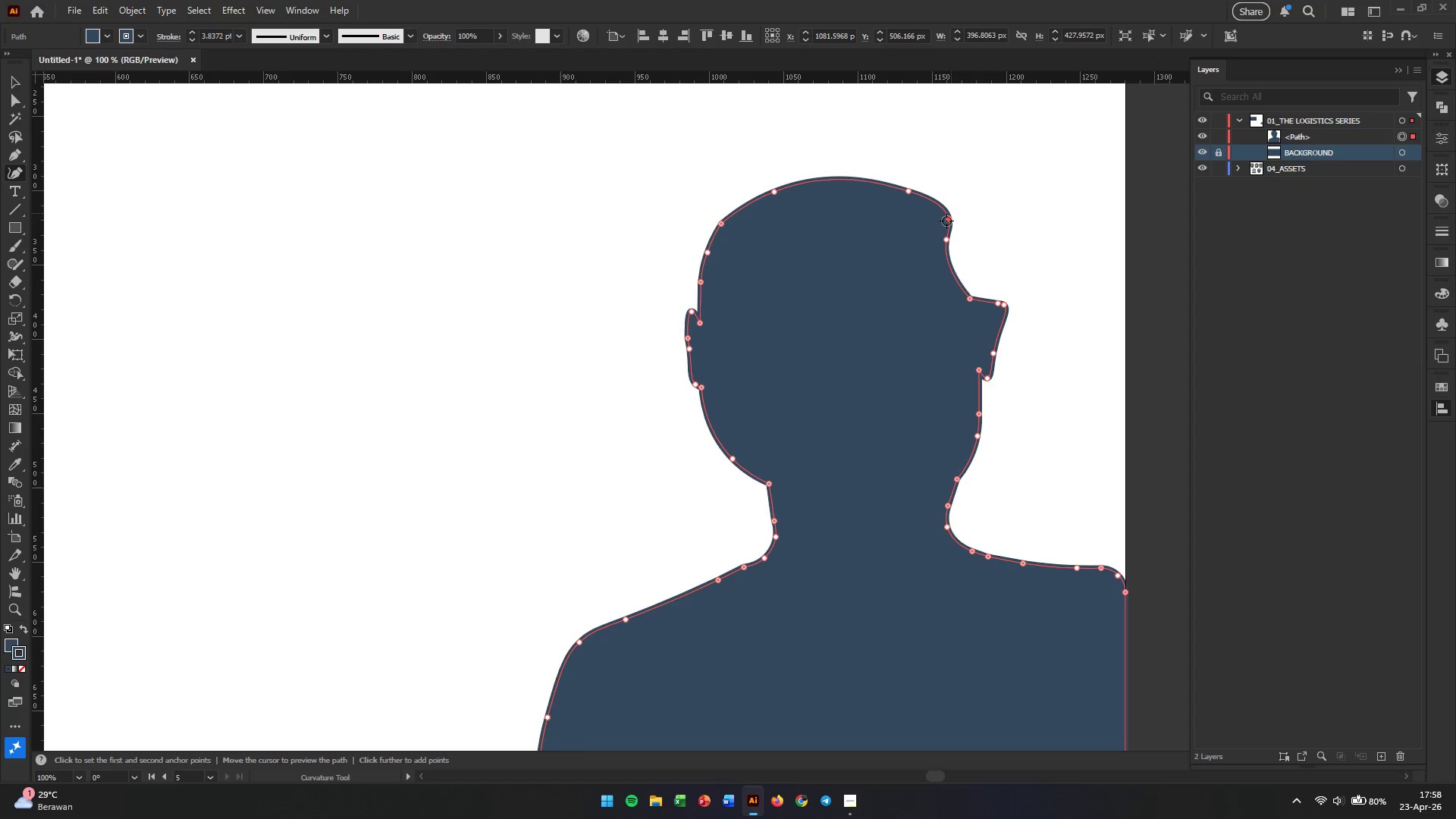 
key(Backspace)
 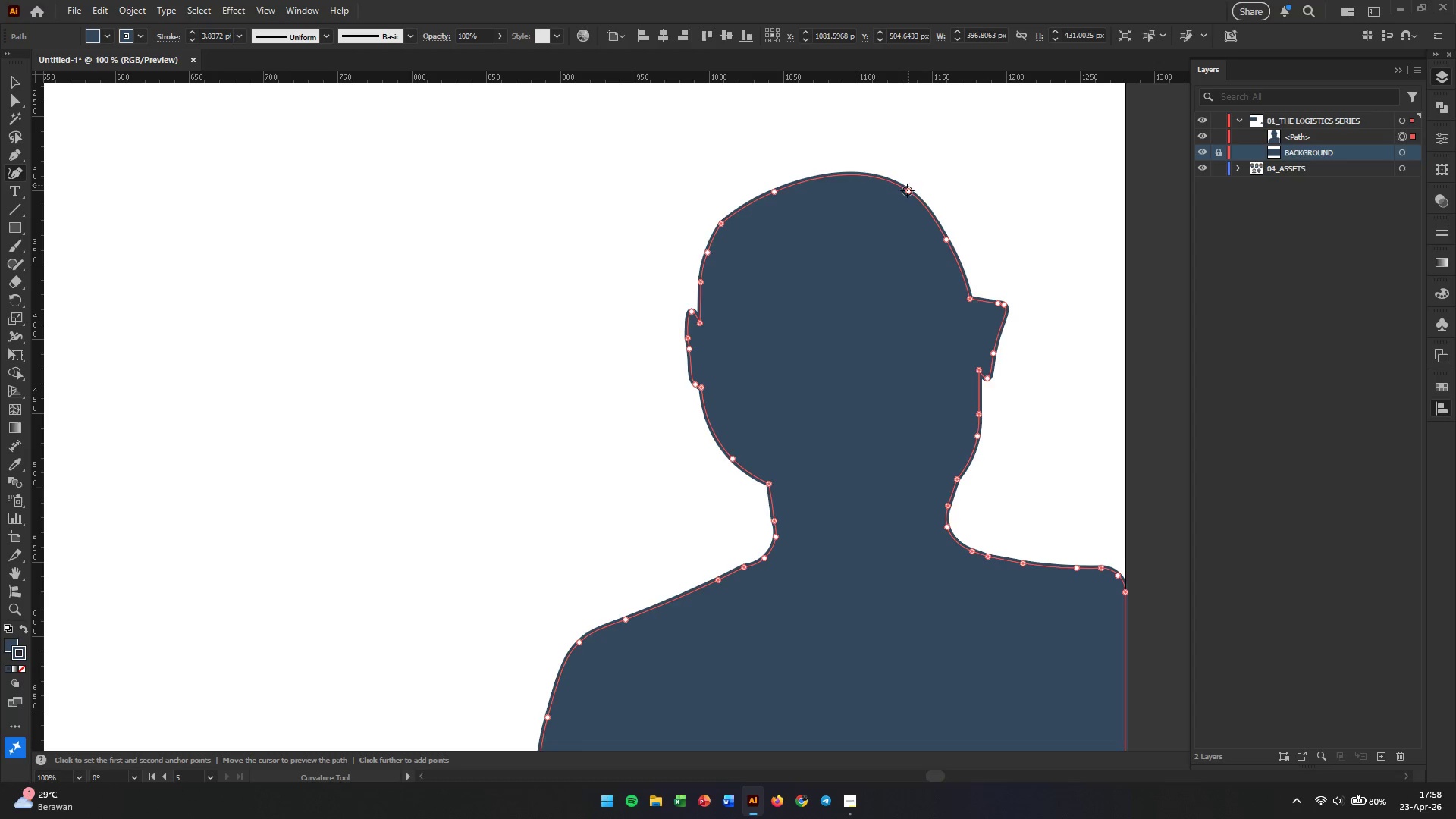 
left_click_drag(start_coordinate=[907, 193], to_coordinate=[888, 192])
 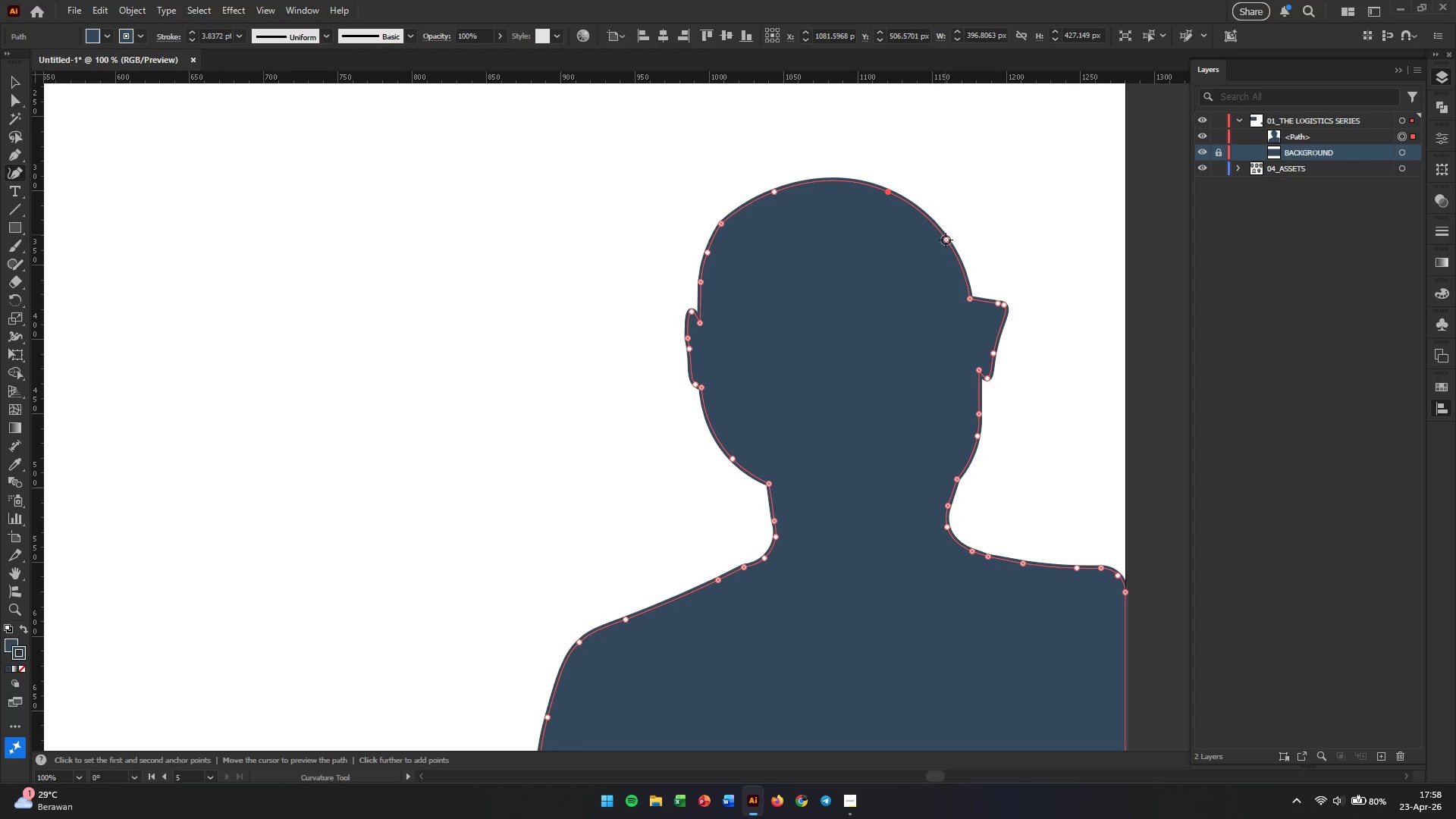 
left_click_drag(start_coordinate=[946, 240], to_coordinate=[927, 220])
 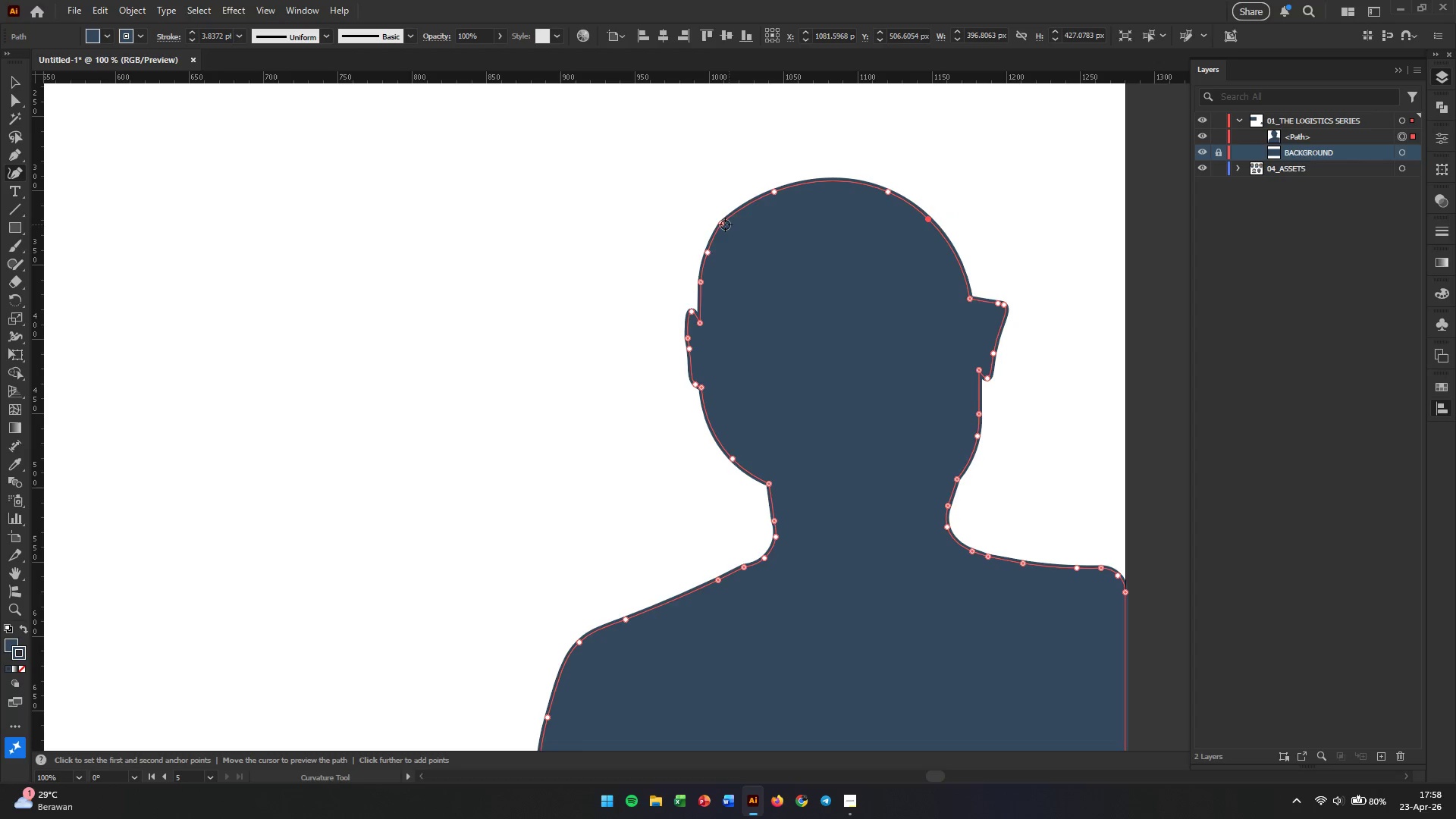 
left_click([724, 224])
 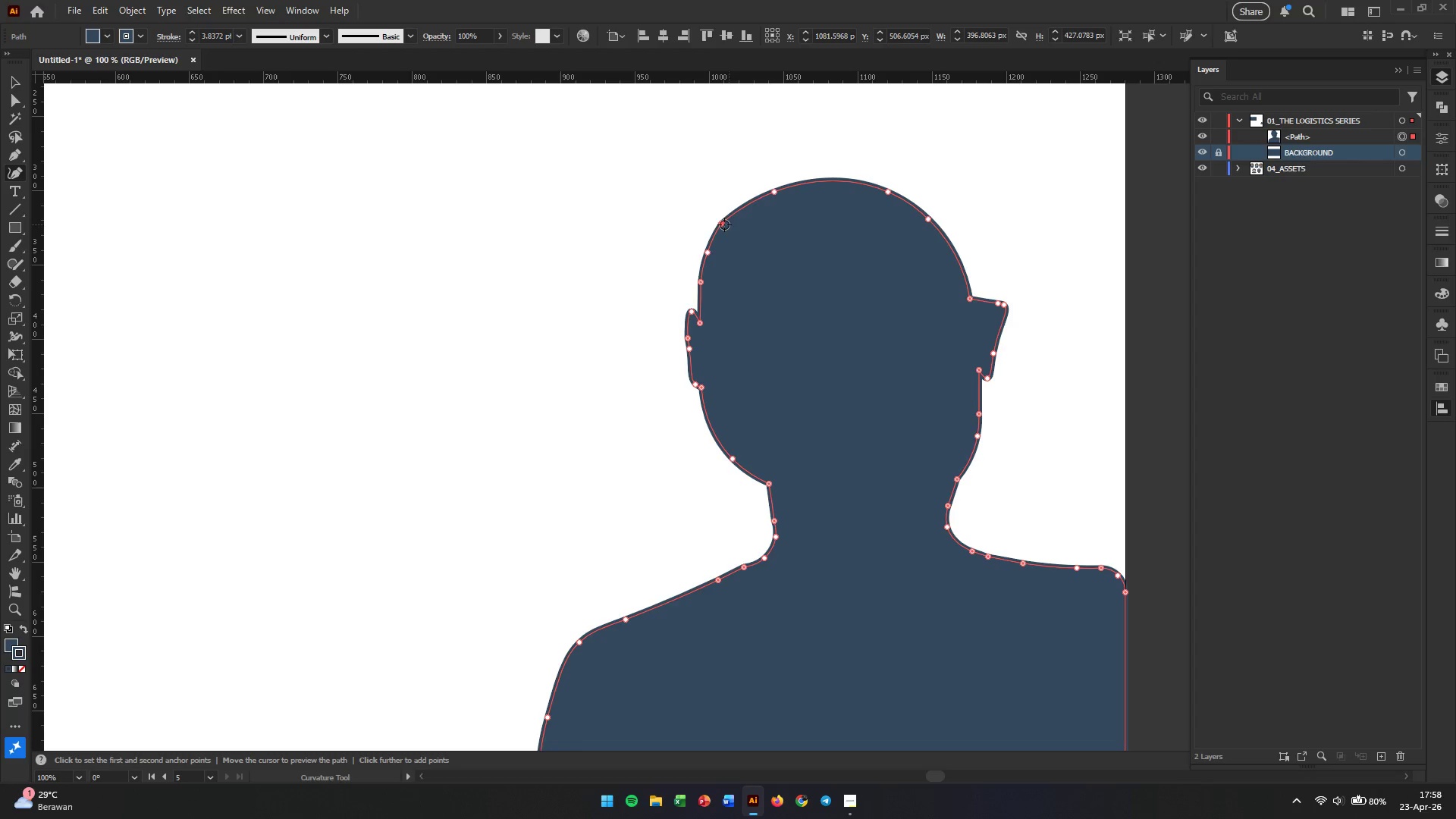 
key(Backspace)
 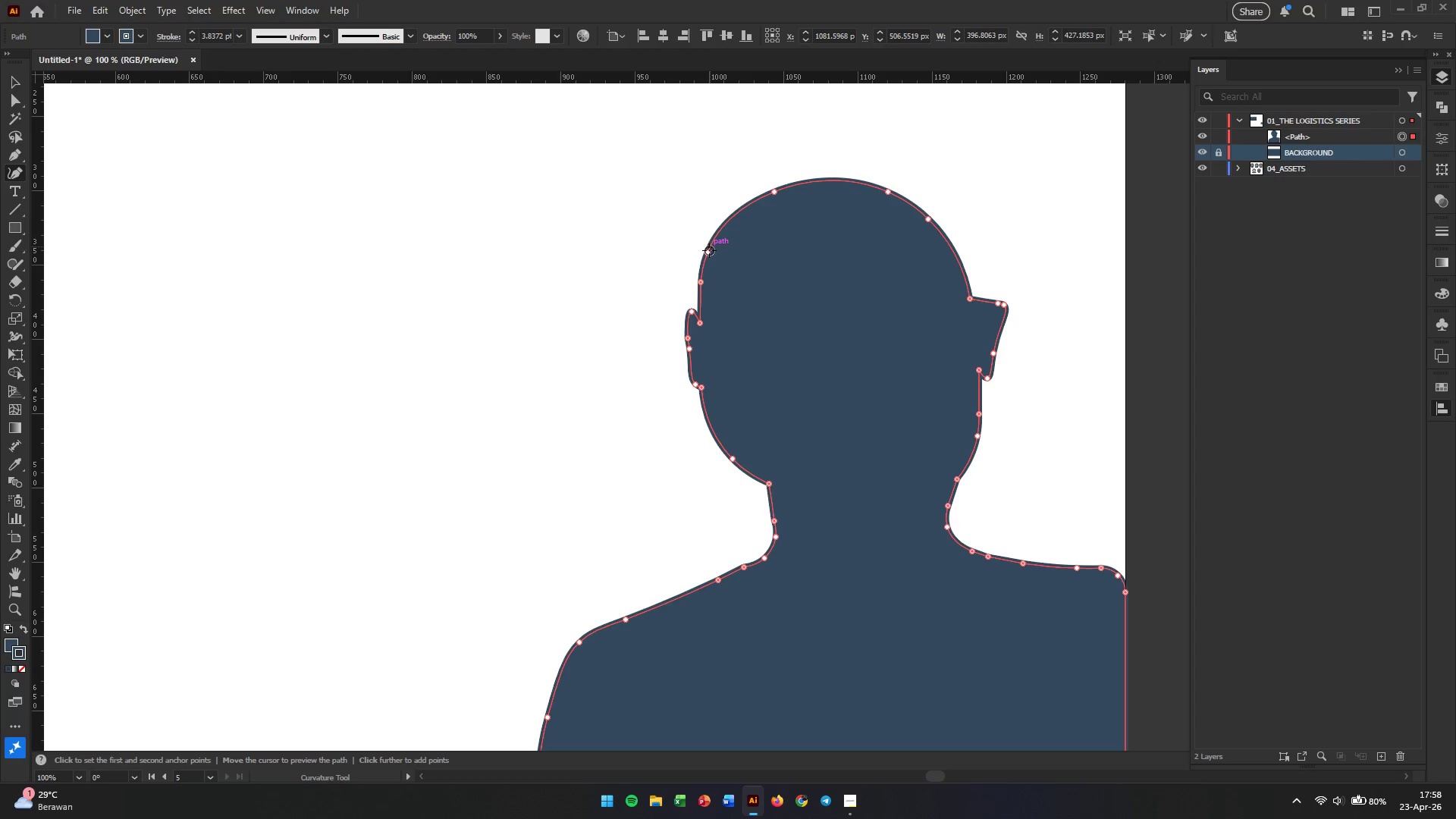 
left_click([707, 253])
 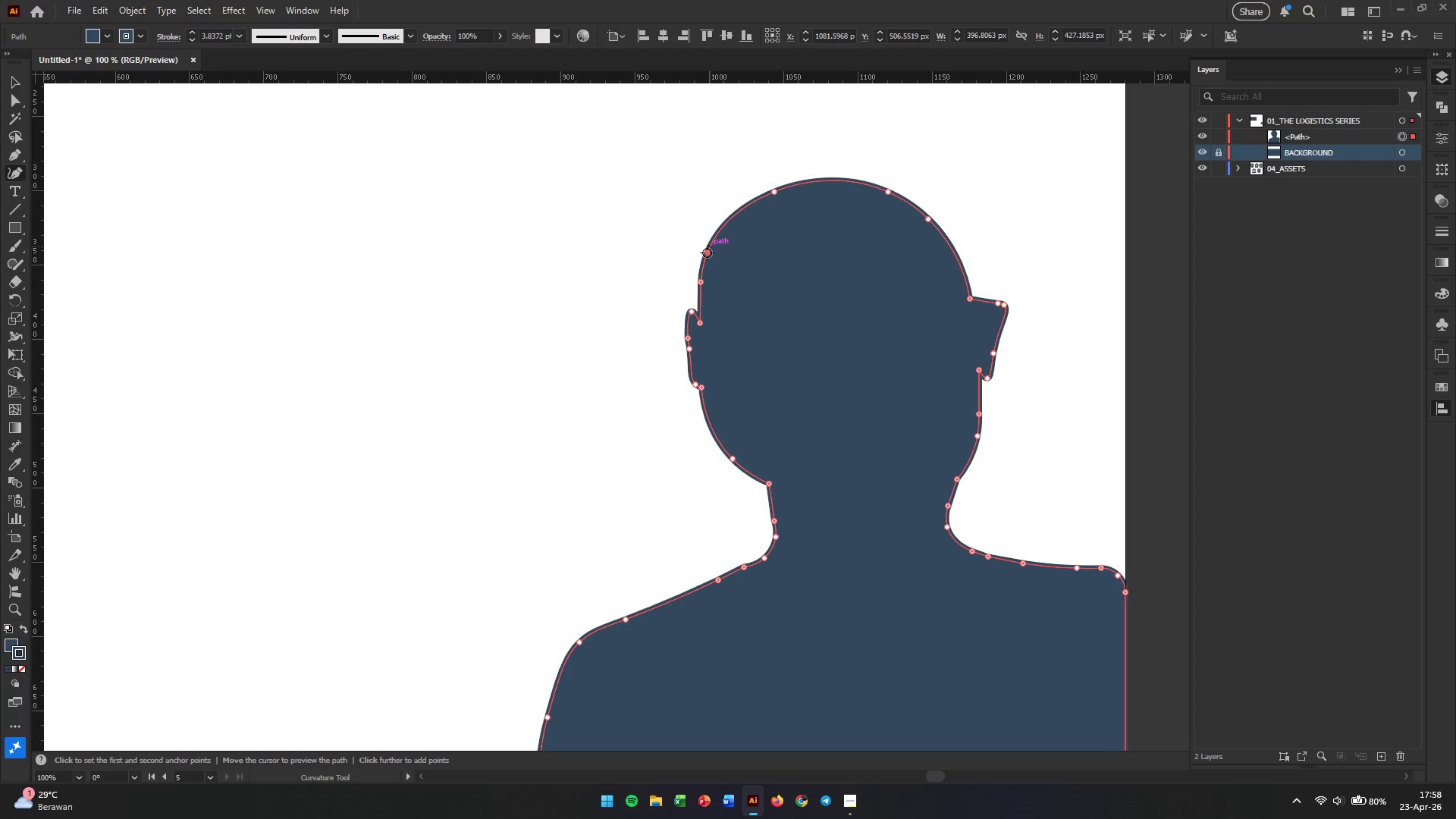 
key(Backspace)
 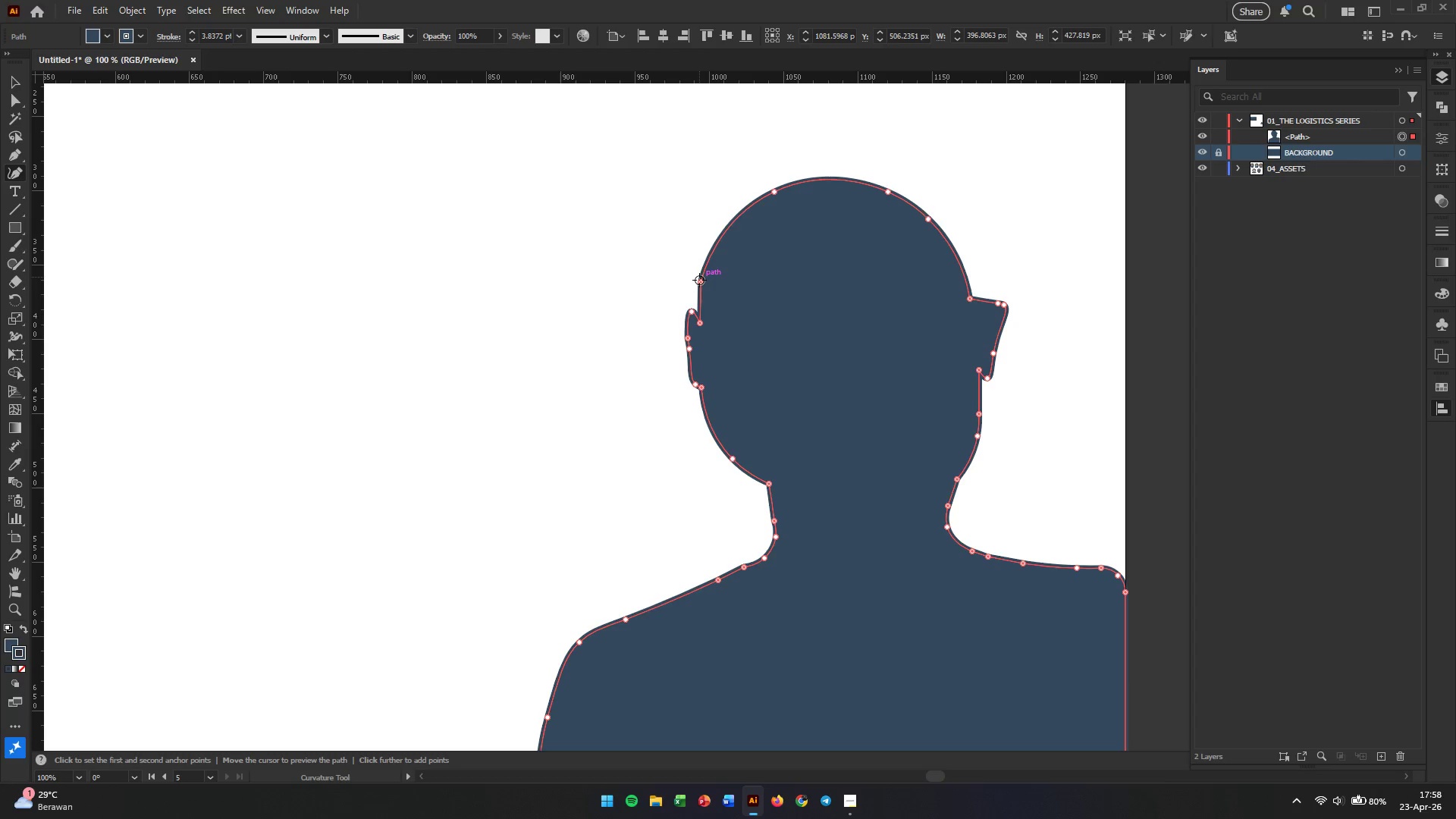 
left_click_drag(start_coordinate=[699, 281], to_coordinate=[706, 287])
 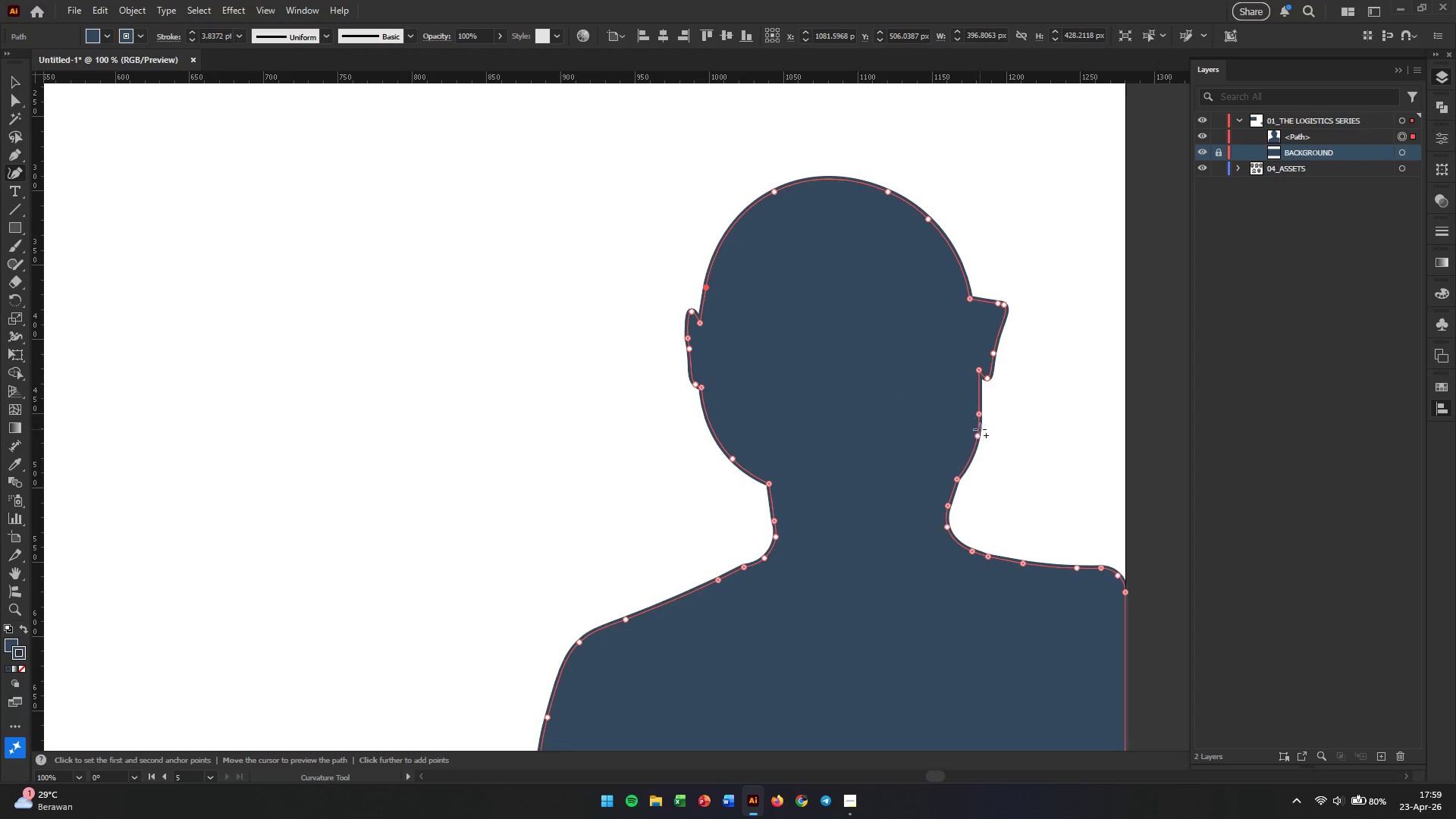 
left_click_drag(start_coordinate=[977, 441], to_coordinate=[952, 451])
 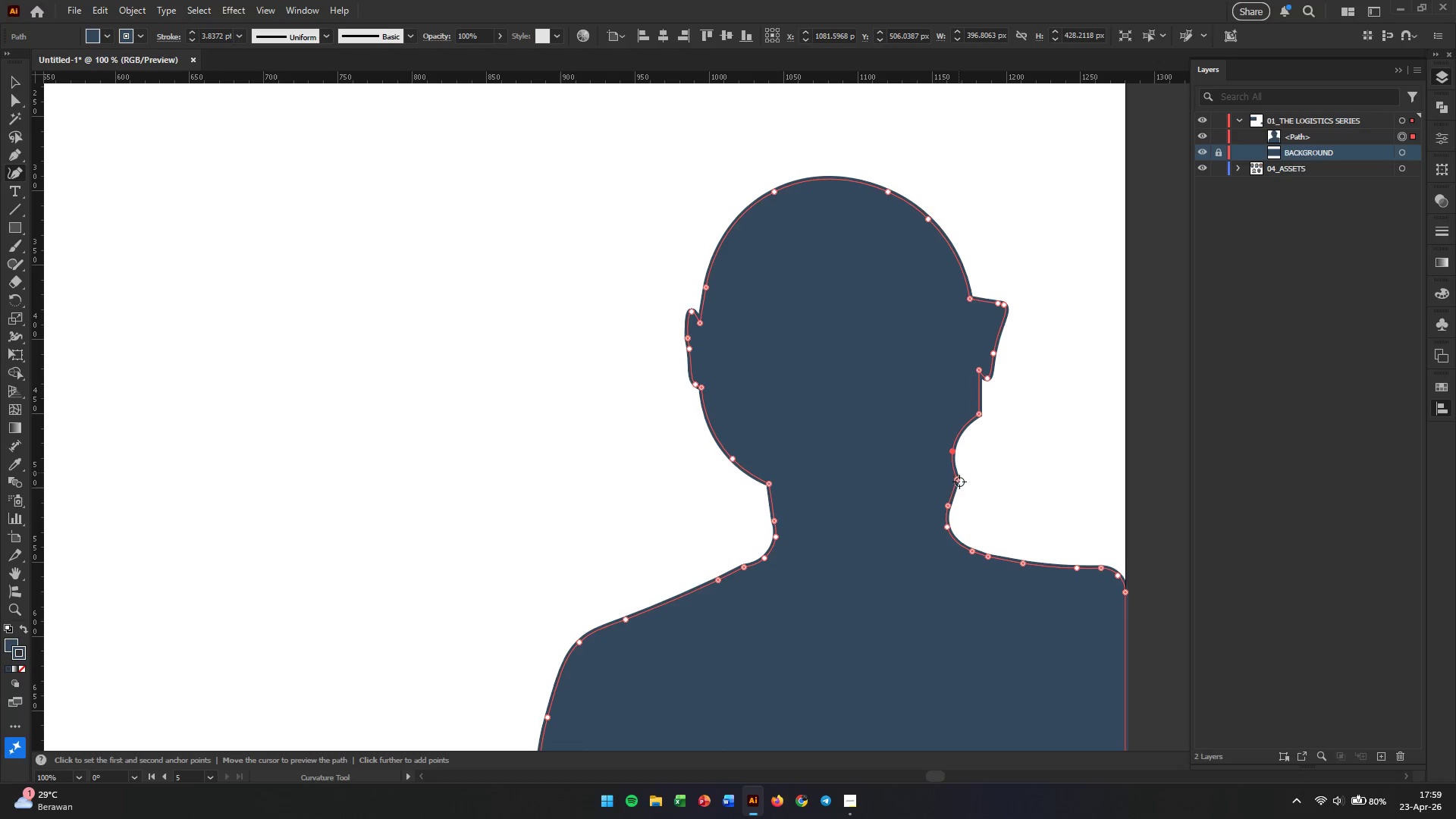 
left_click_drag(start_coordinate=[958, 479], to_coordinate=[940, 487])
 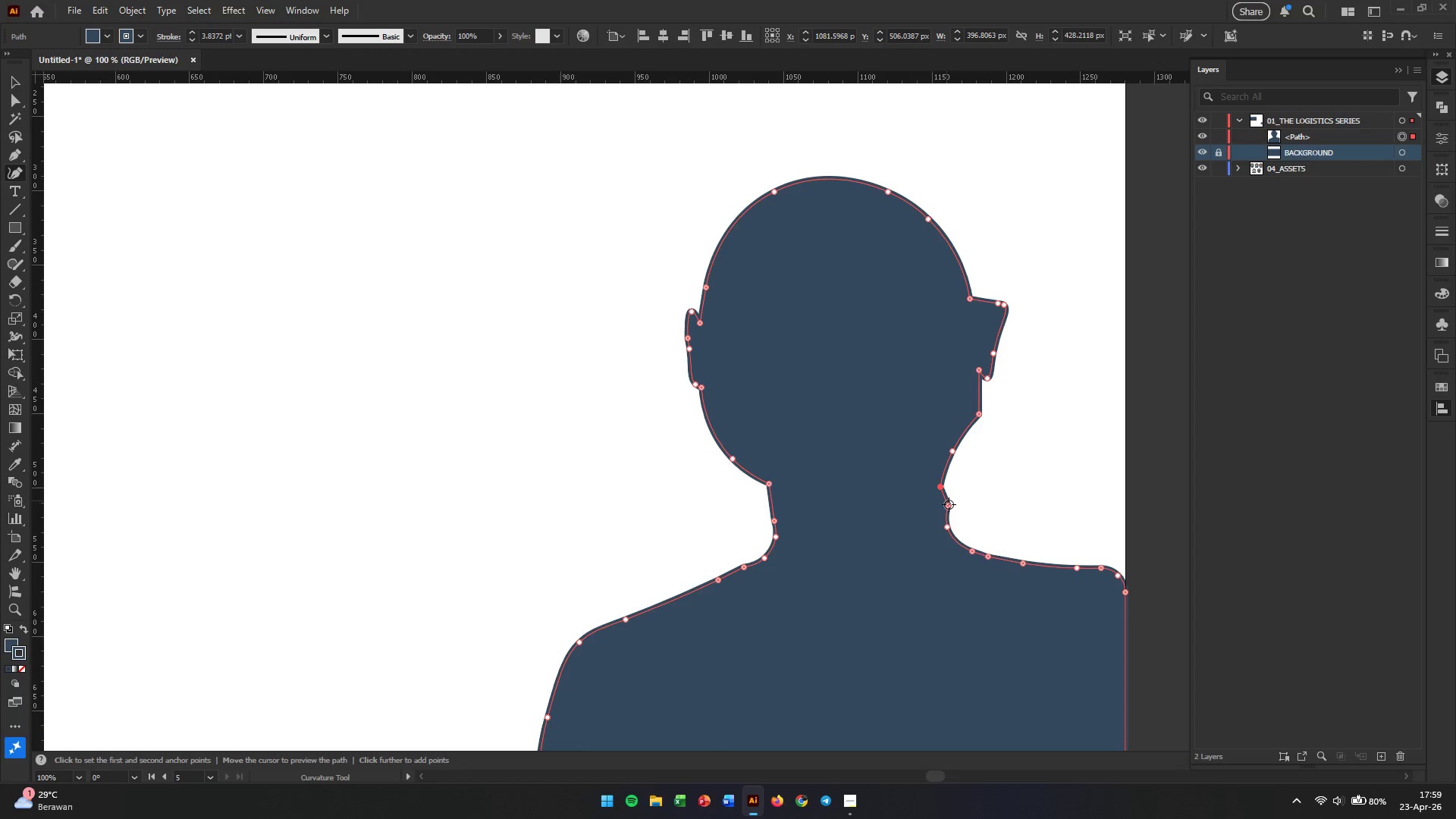 
left_click_drag(start_coordinate=[949, 504], to_coordinate=[943, 513])
 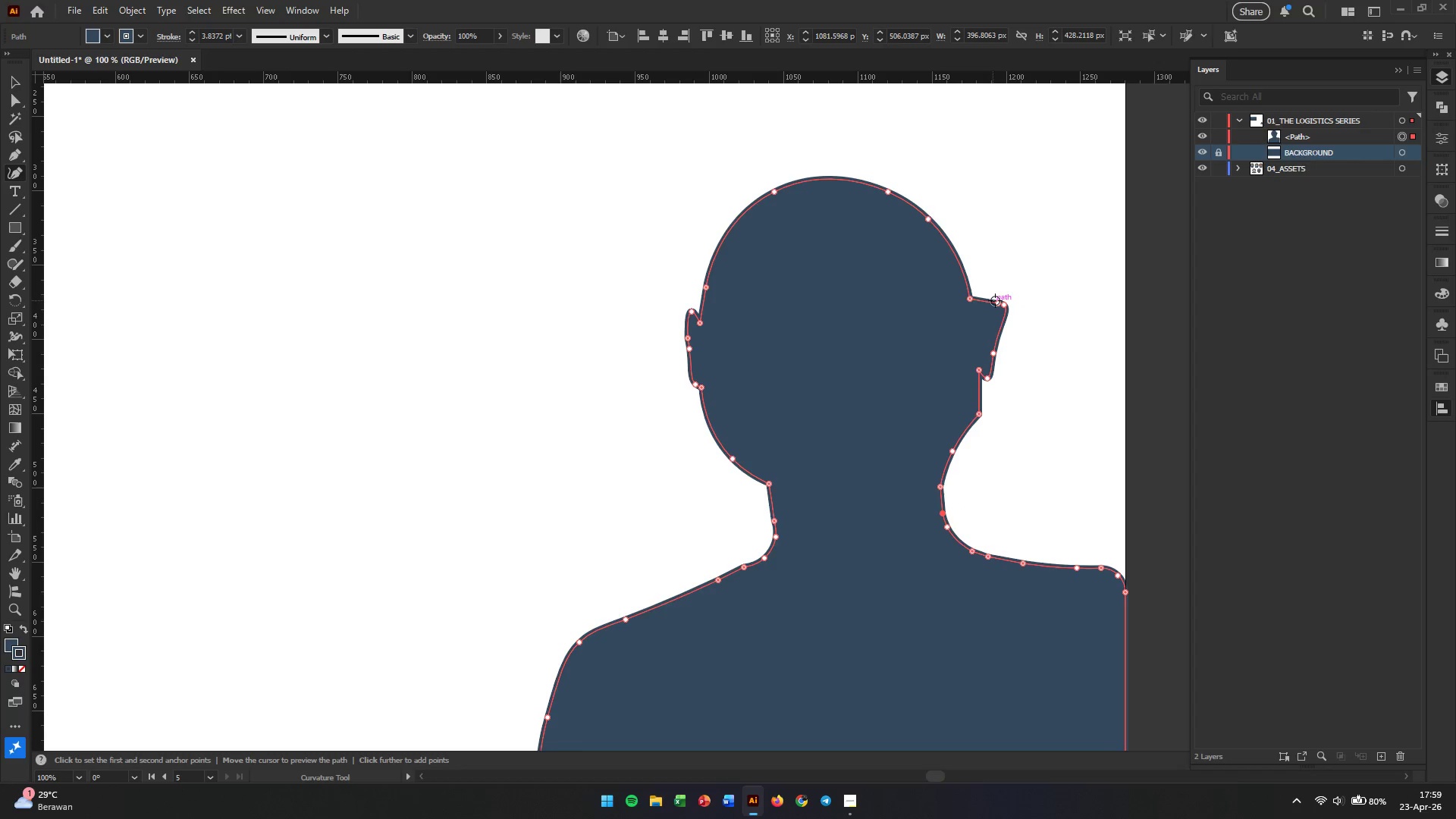 
left_click_drag(start_coordinate=[1001, 303], to_coordinate=[999, 315])
 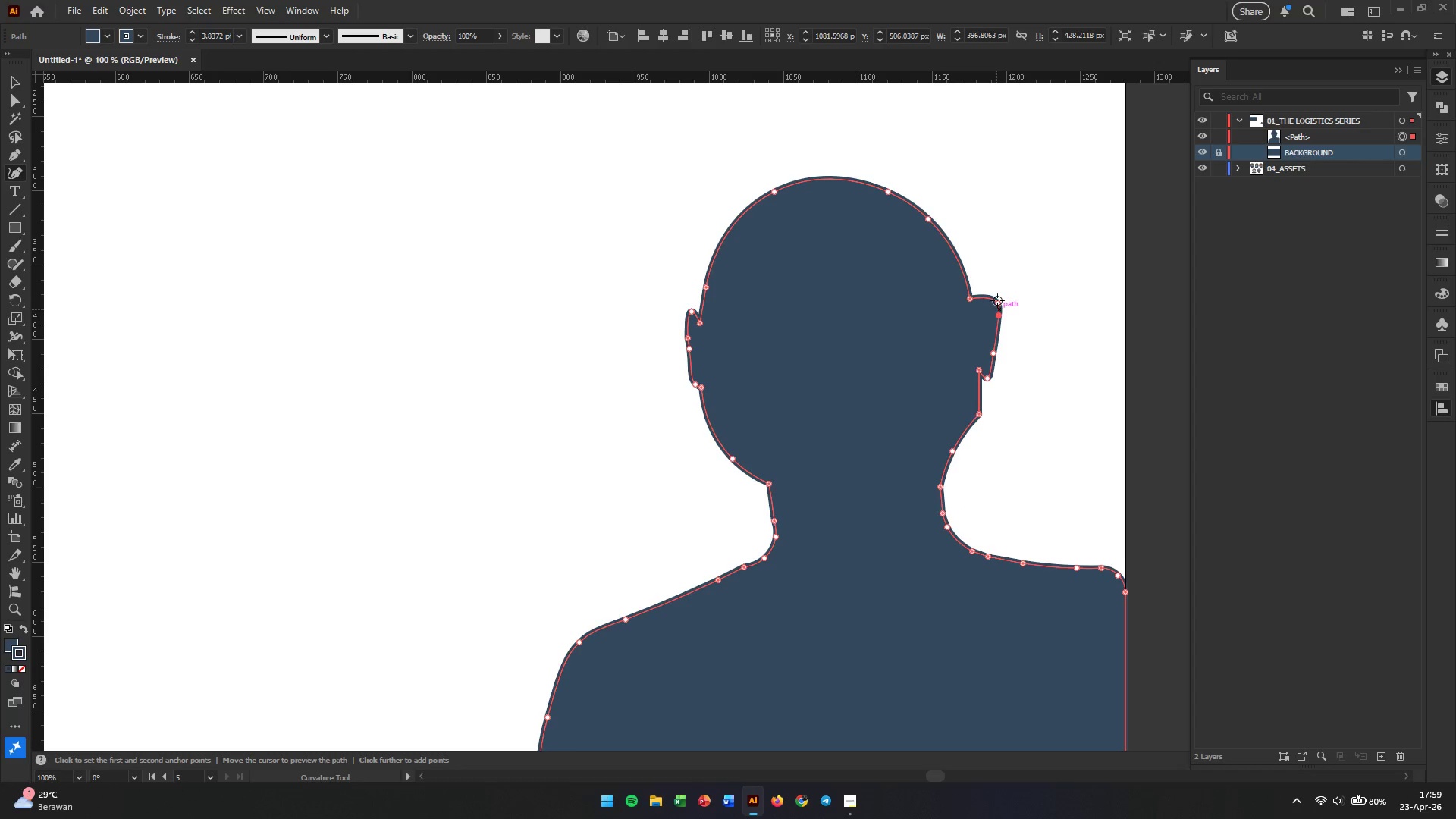 
left_click_drag(start_coordinate=[997, 300], to_coordinate=[980, 315])
 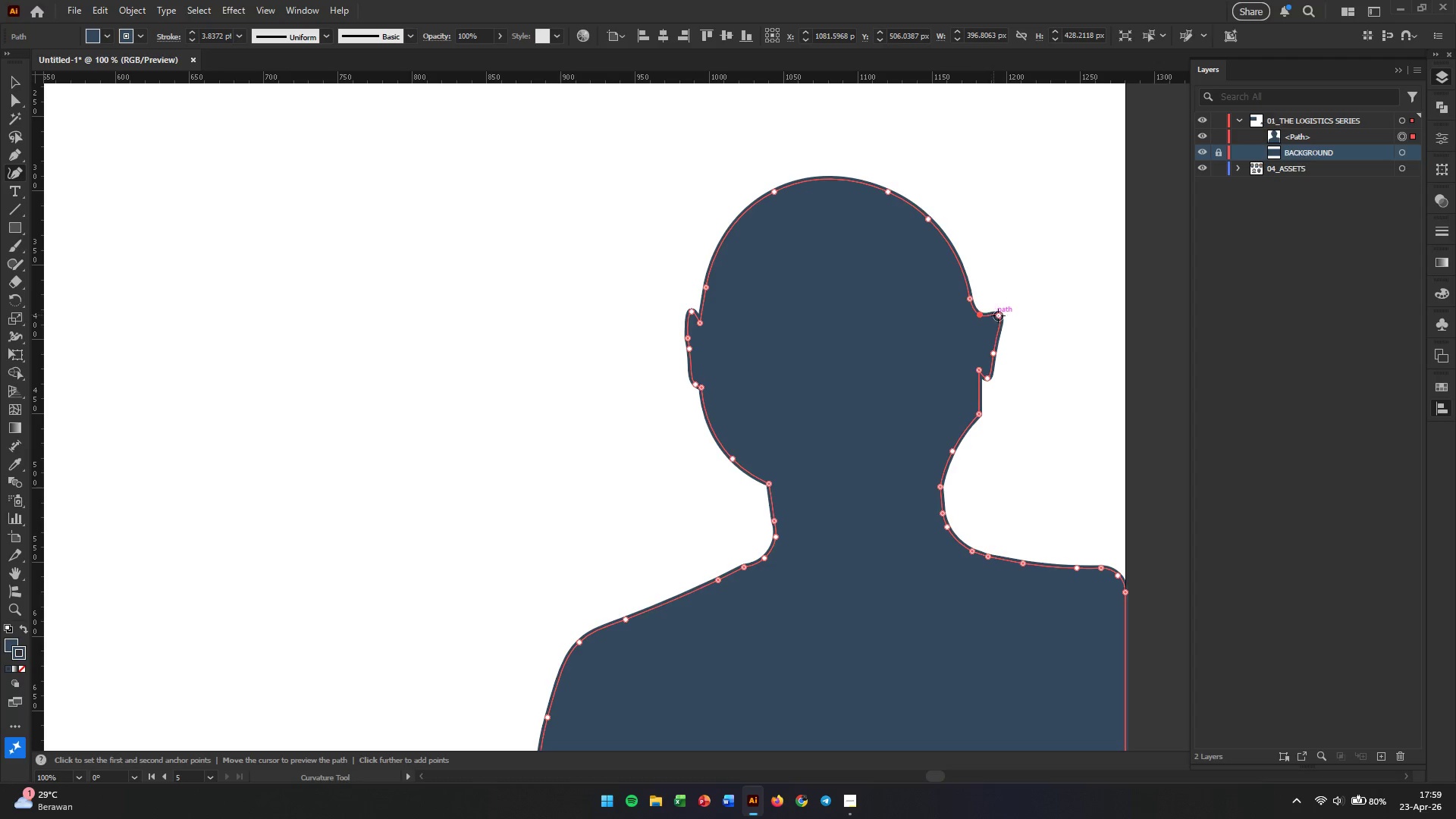 
left_click_drag(start_coordinate=[998, 315], to_coordinate=[988, 293])
 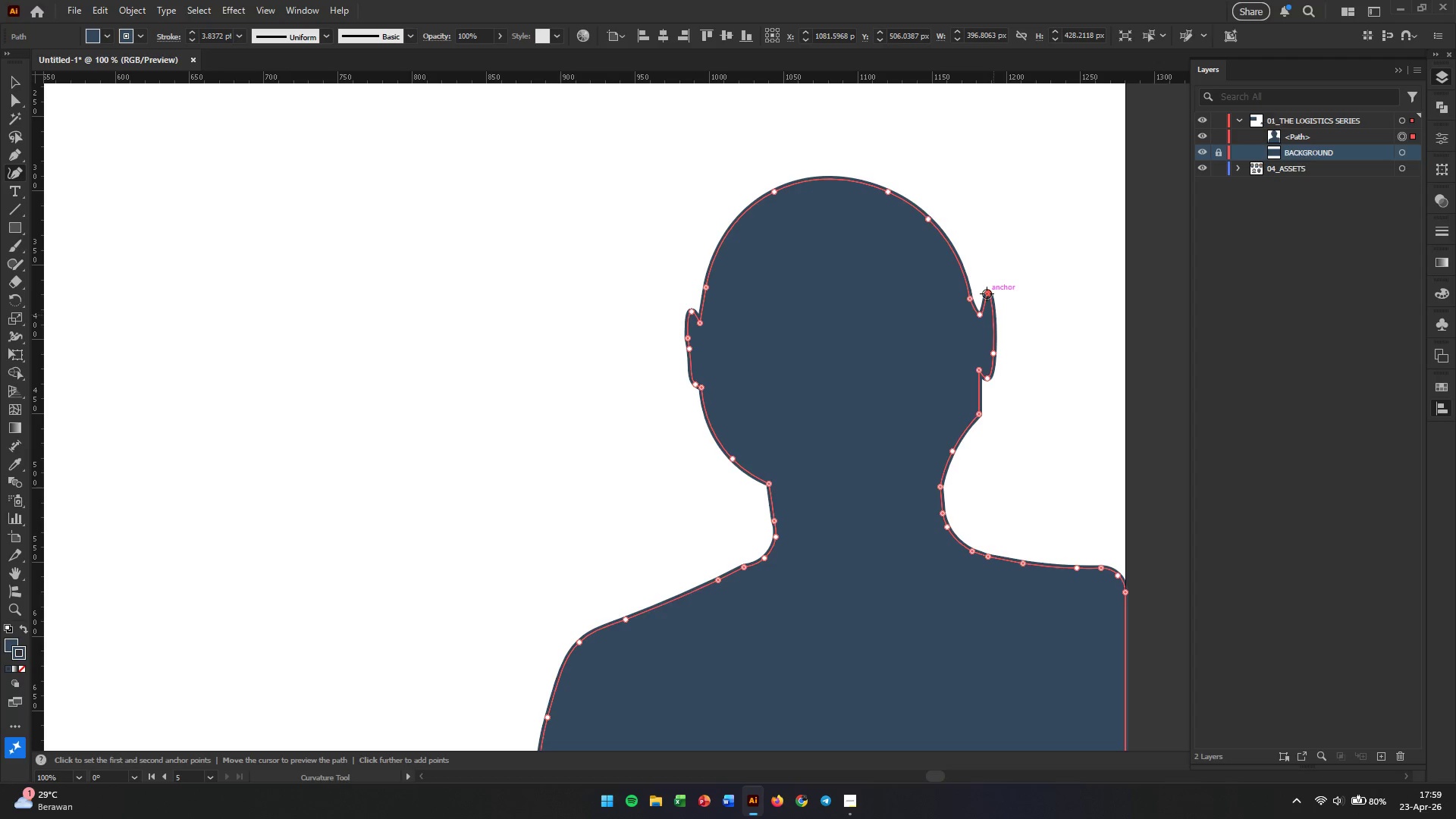 
left_click_drag(start_coordinate=[986, 301], to_coordinate=[981, 301])
 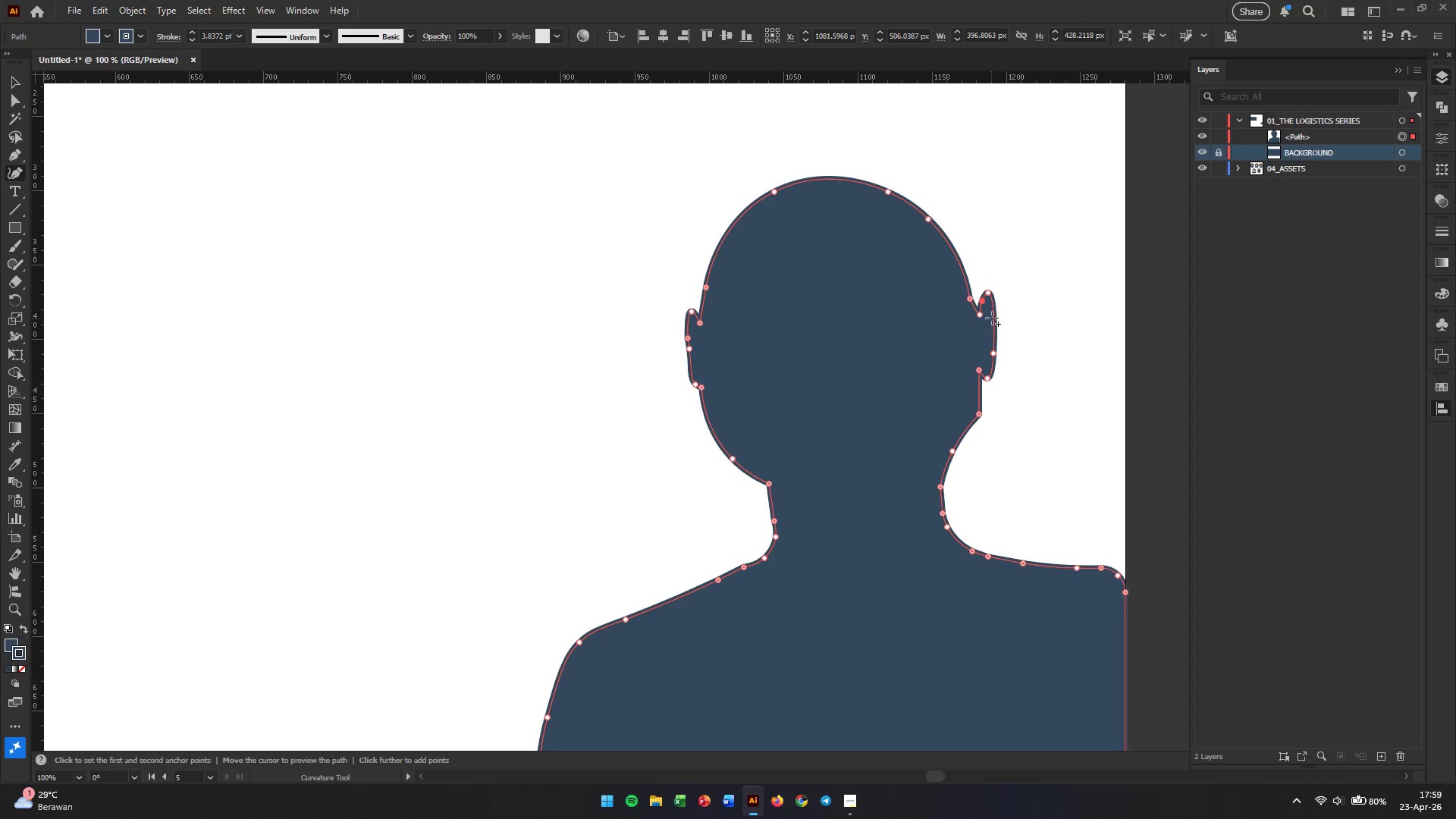 
left_click_drag(start_coordinate=[990, 292], to_coordinate=[990, 316])
 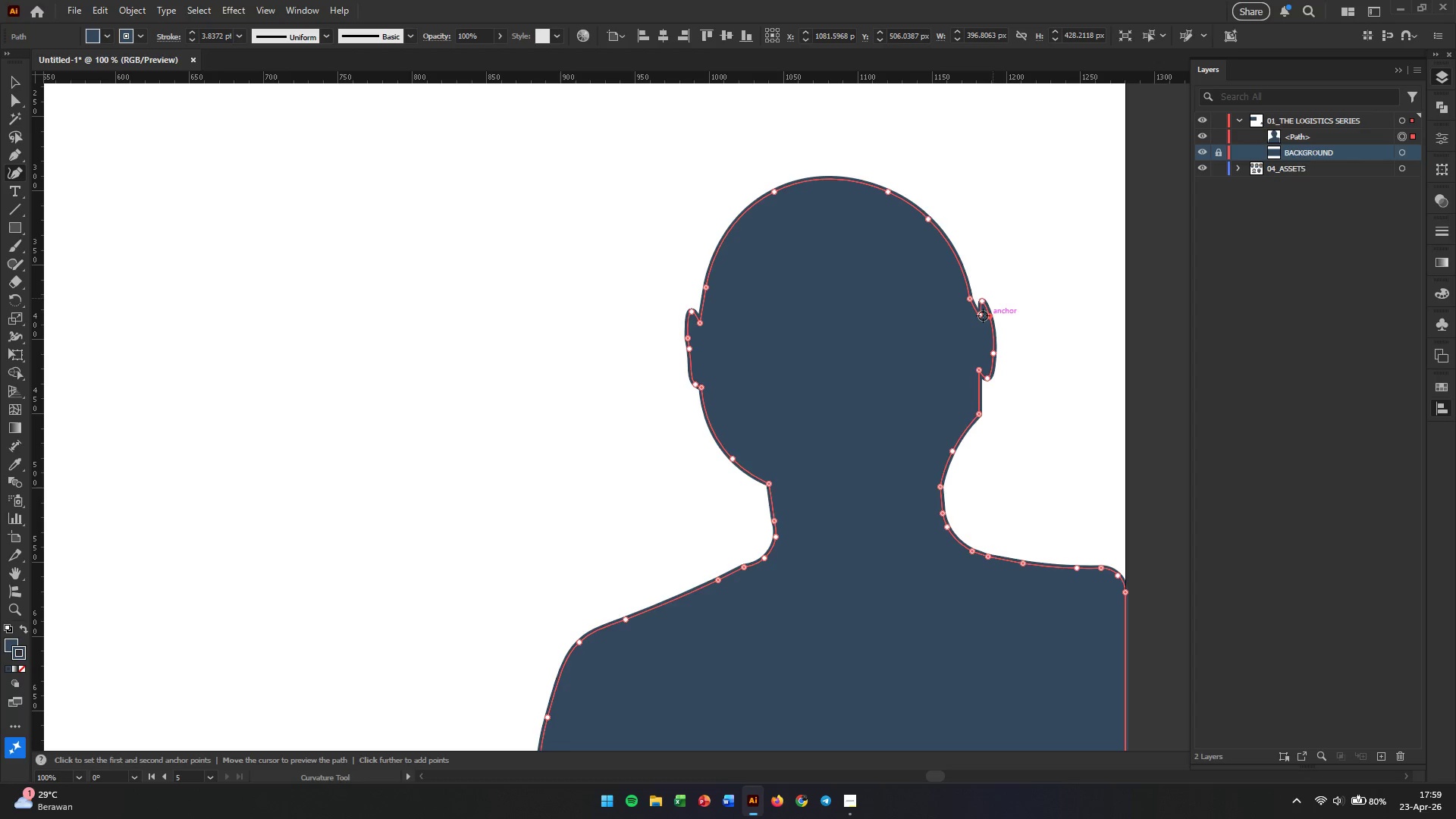 
left_click_drag(start_coordinate=[981, 315], to_coordinate=[977, 309])
 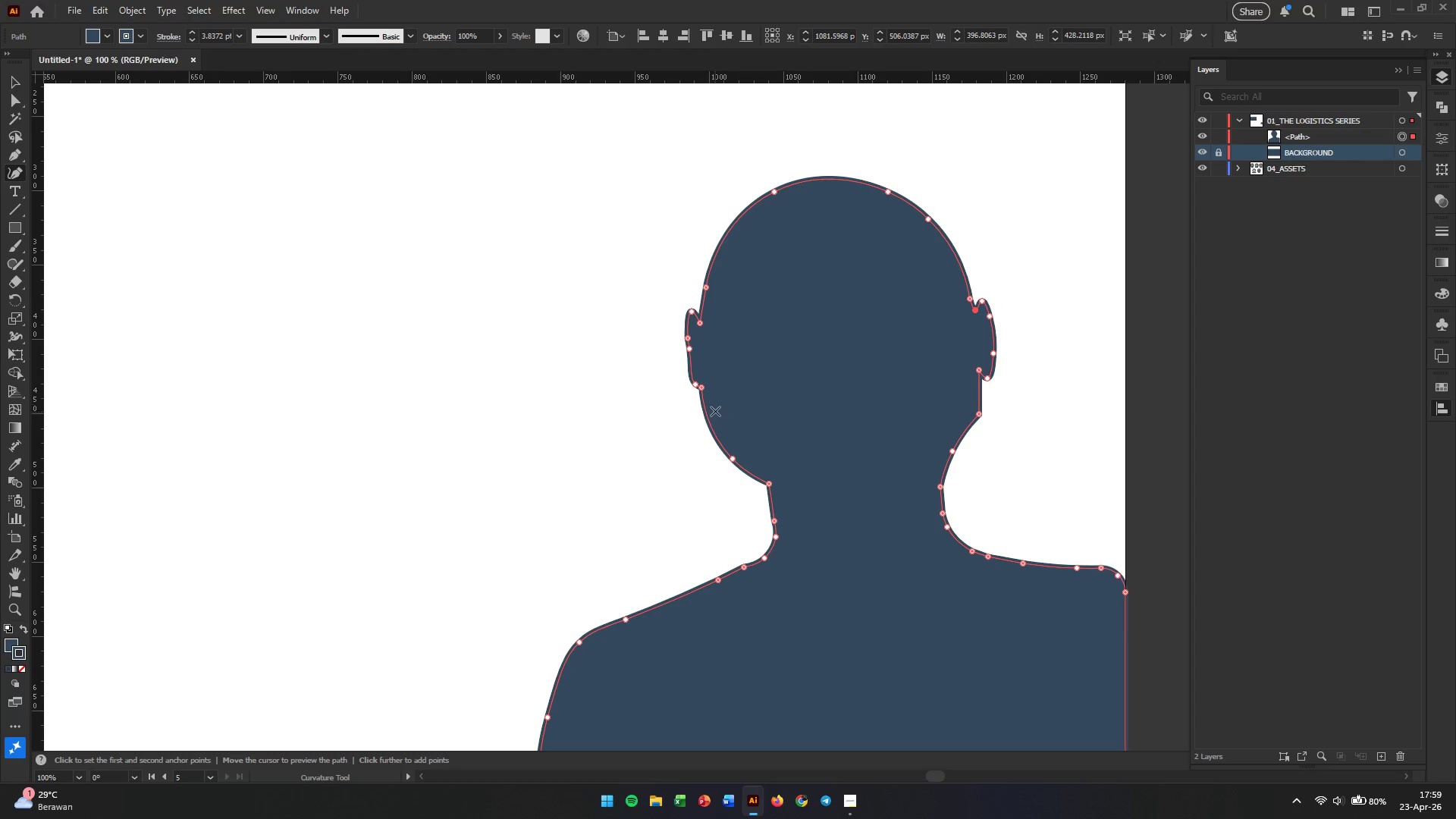 
hold_key(key=AltLeft, duration=0.39)
scroll: coordinate [978, 416], scroll_direction: up, amount: 3.0
 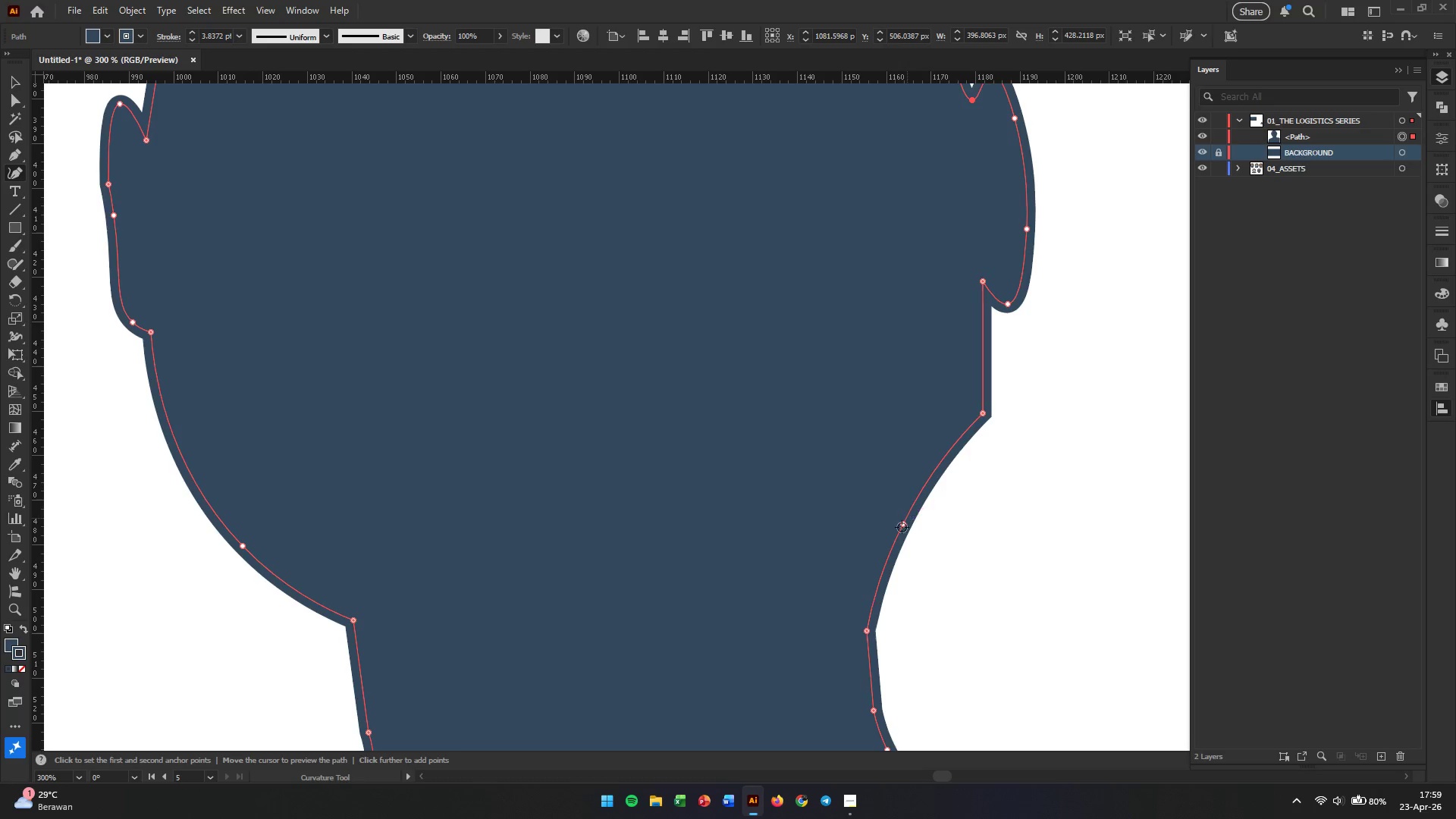 
left_click_drag(start_coordinate=[902, 527], to_coordinate=[893, 527])
 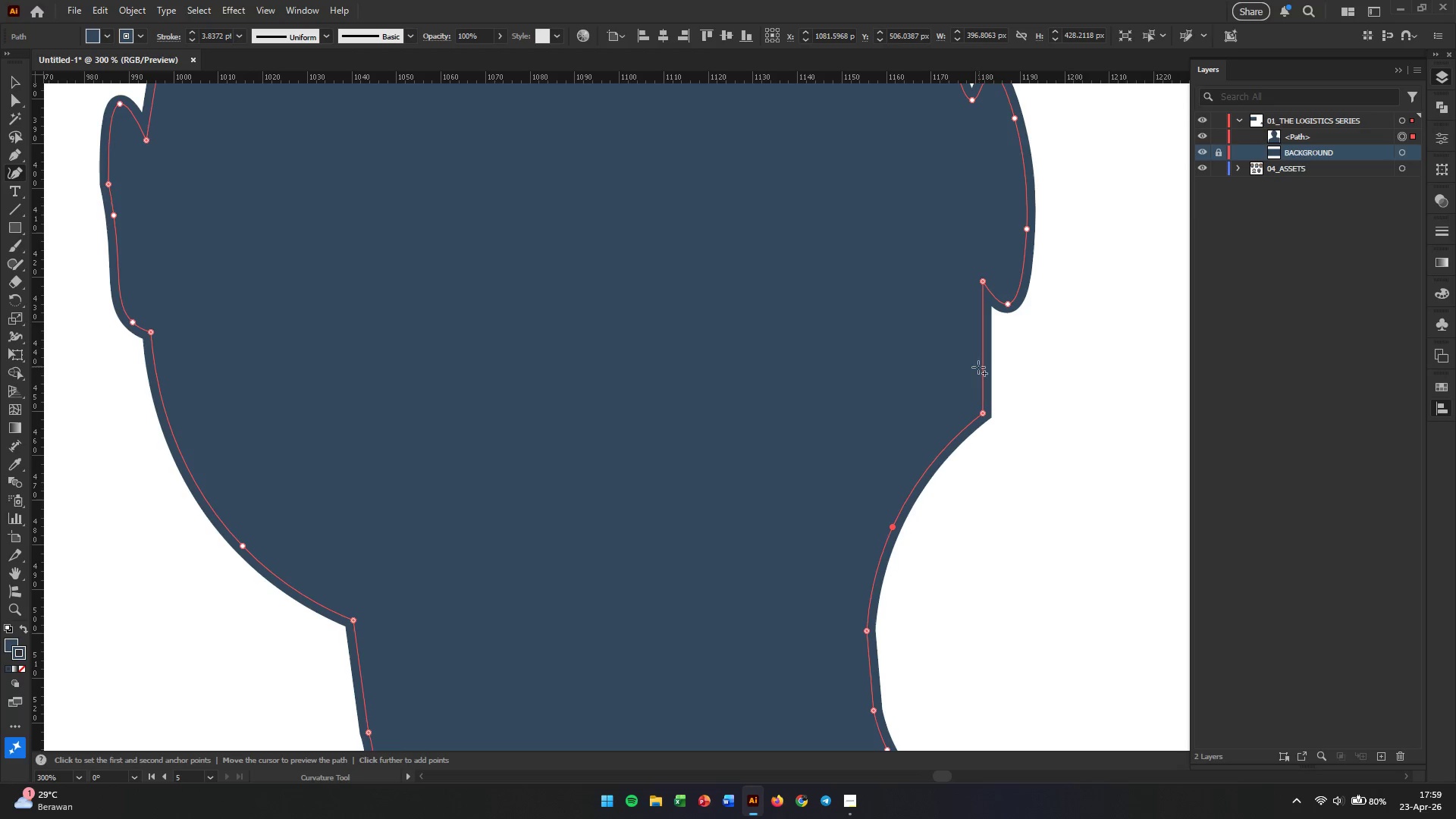 
left_click_drag(start_coordinate=[981, 367], to_coordinate=[993, 388])
 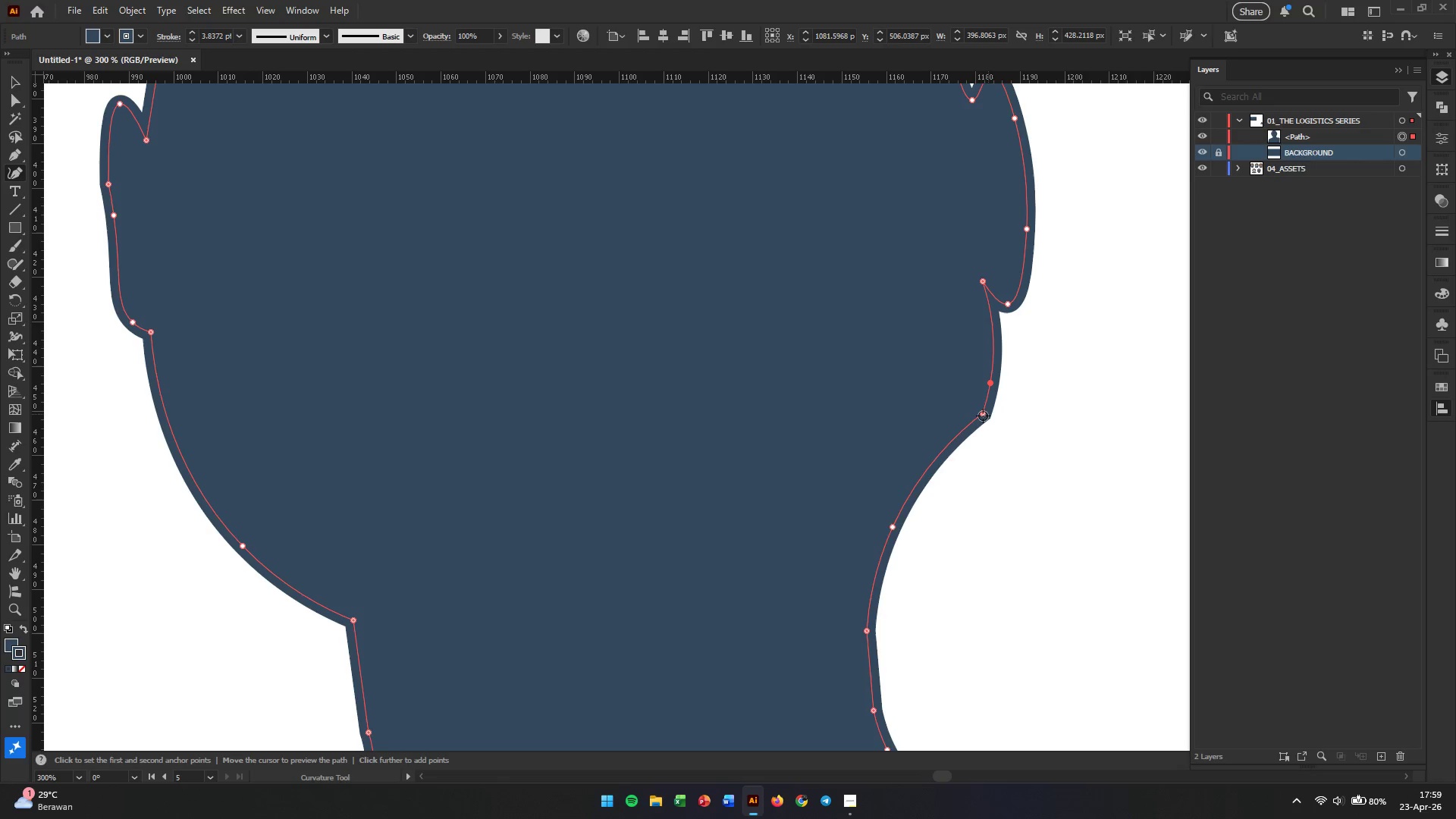 
left_click_drag(start_coordinate=[983, 416], to_coordinate=[938, 466])
 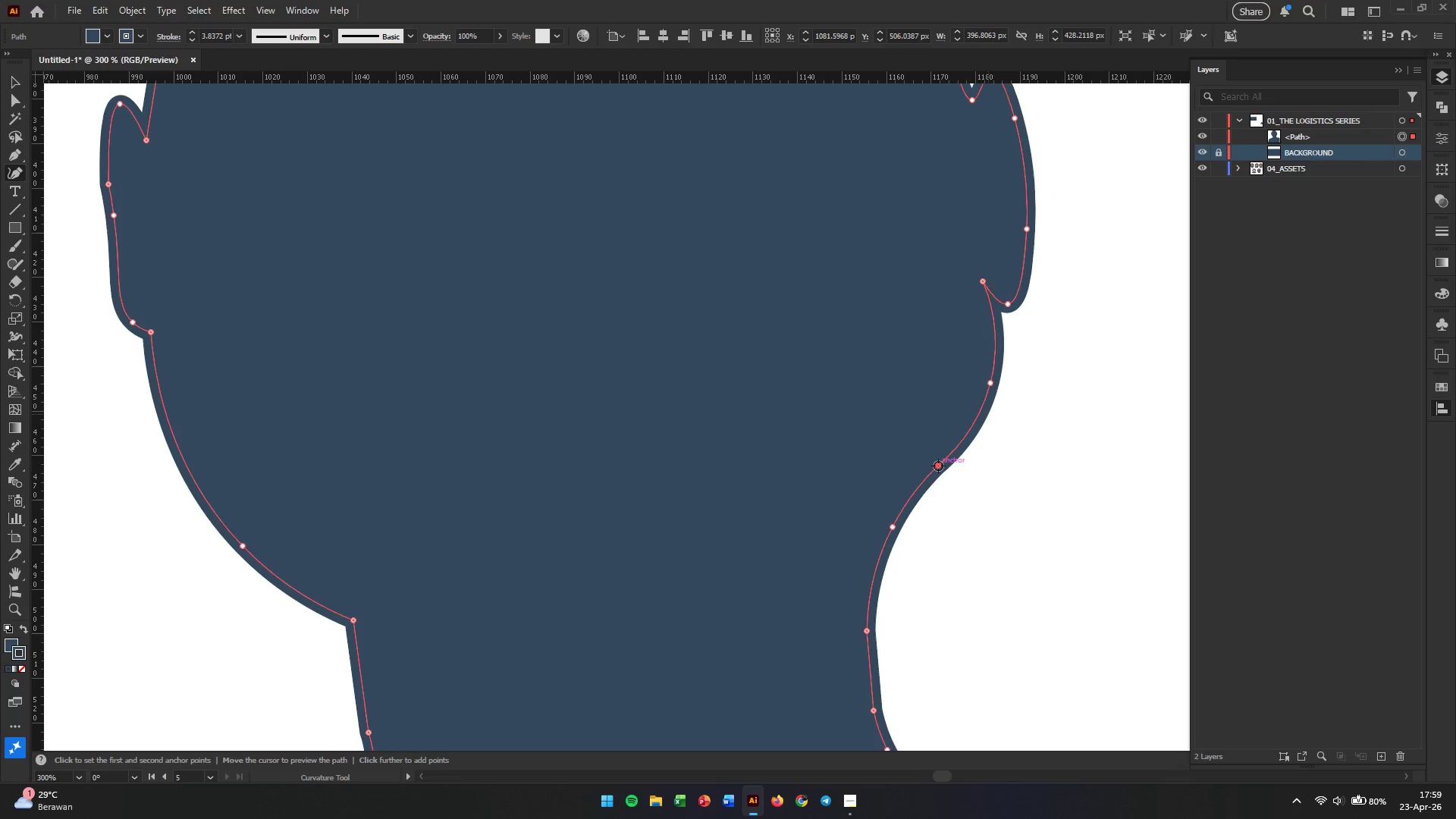 
hold_key(key=AltLeft, duration=0.91)
scroll: coordinate [935, 411], scroll_direction: down, amount: 4.0
 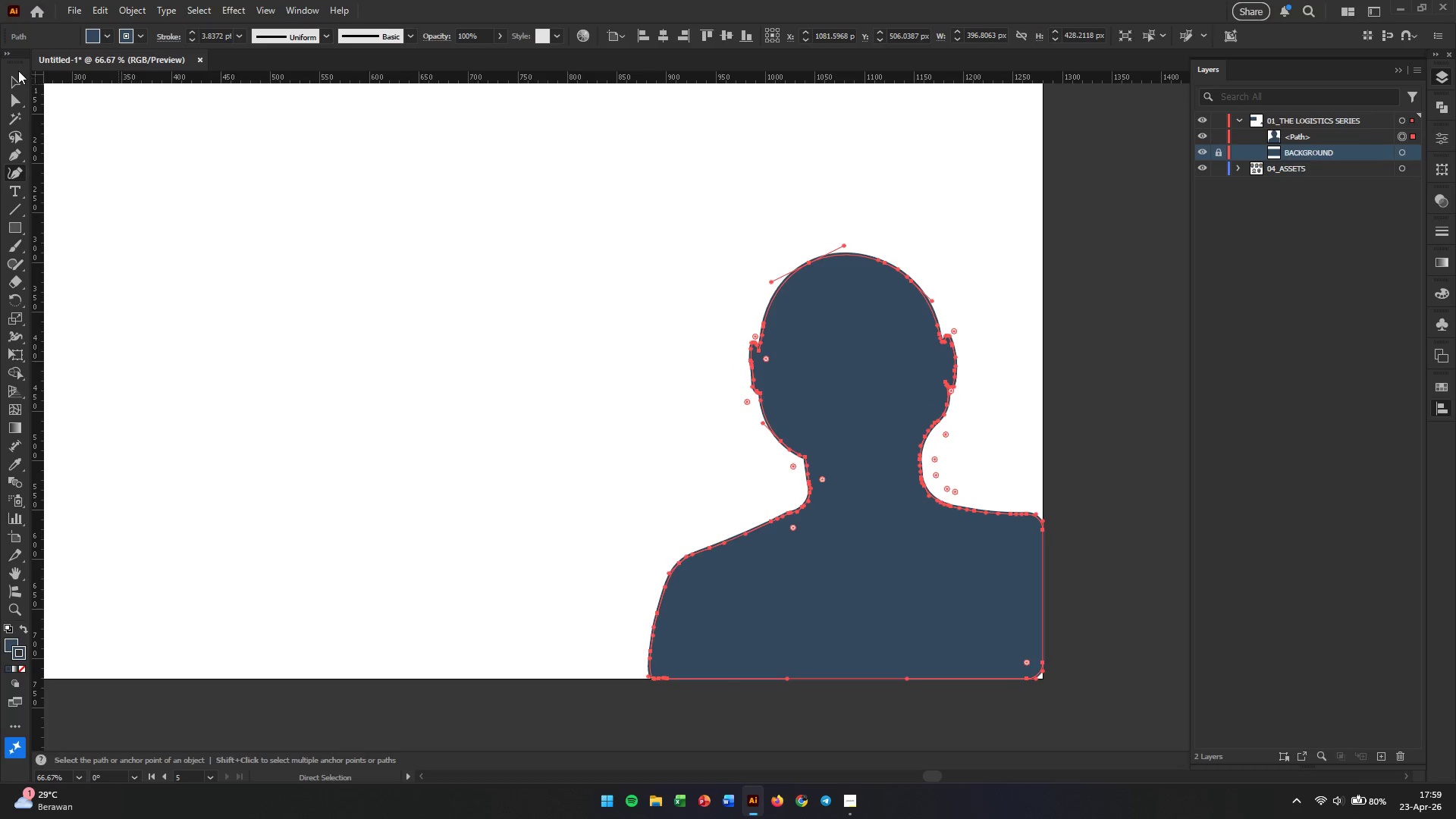 
double_click([358, 275])
 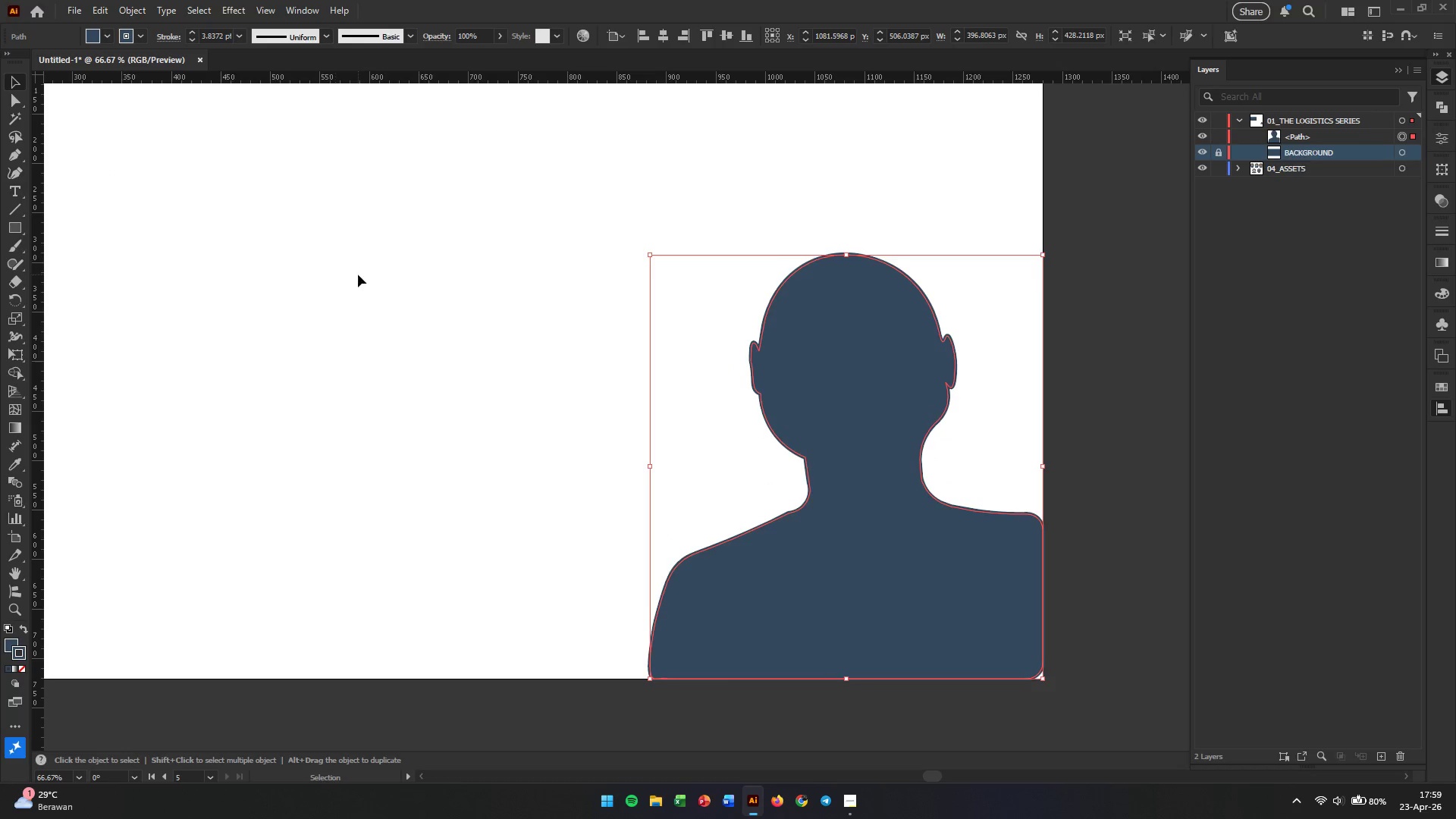 
hold_key(key=AltLeft, duration=0.67)
scroll: coordinate [472, 256], scroll_direction: down, amount: 2.0
 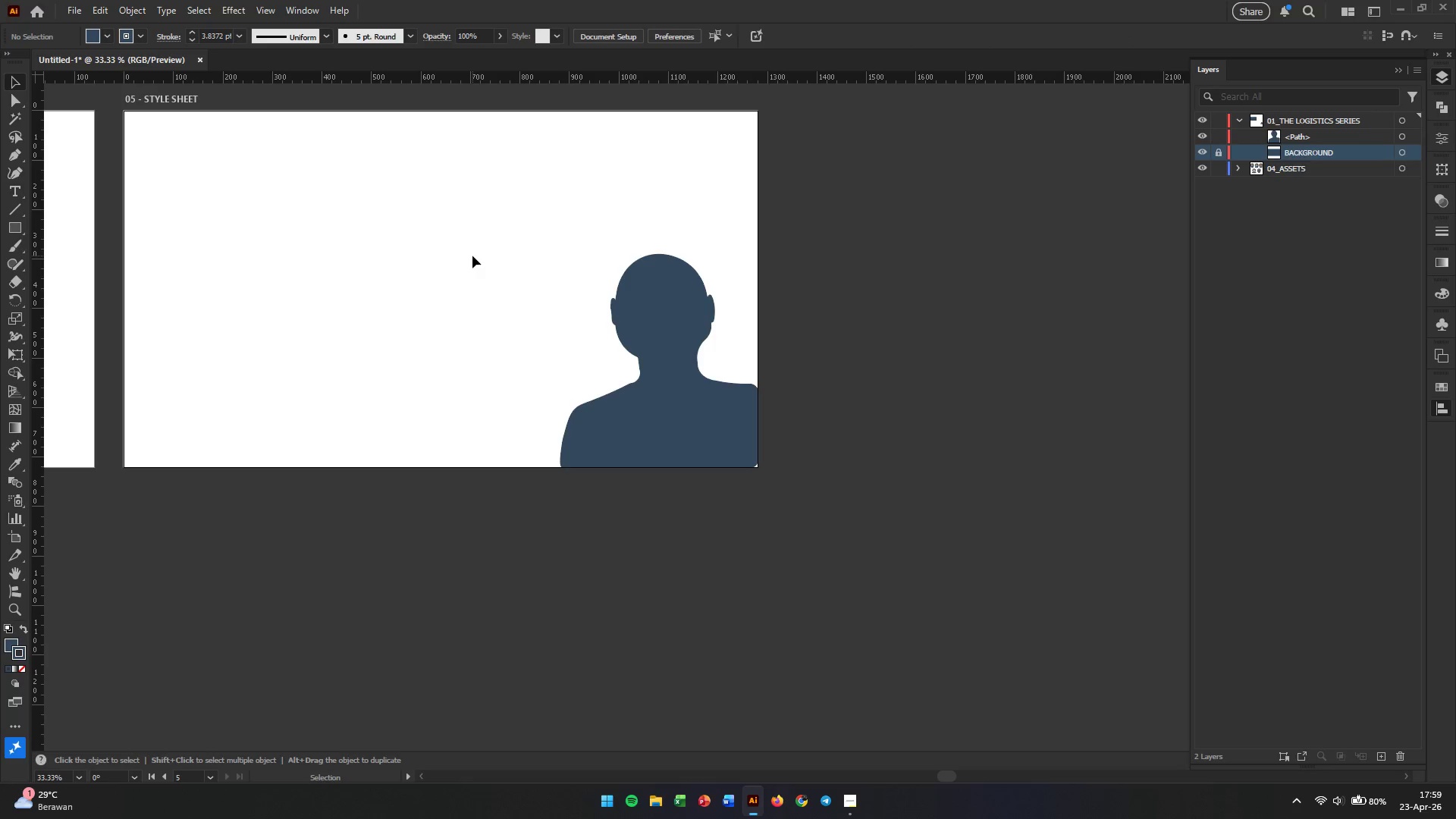 
hold_key(key=AltLeft, duration=0.84)
scroll: coordinate [742, 426], scroll_direction: up, amount: 2.0
 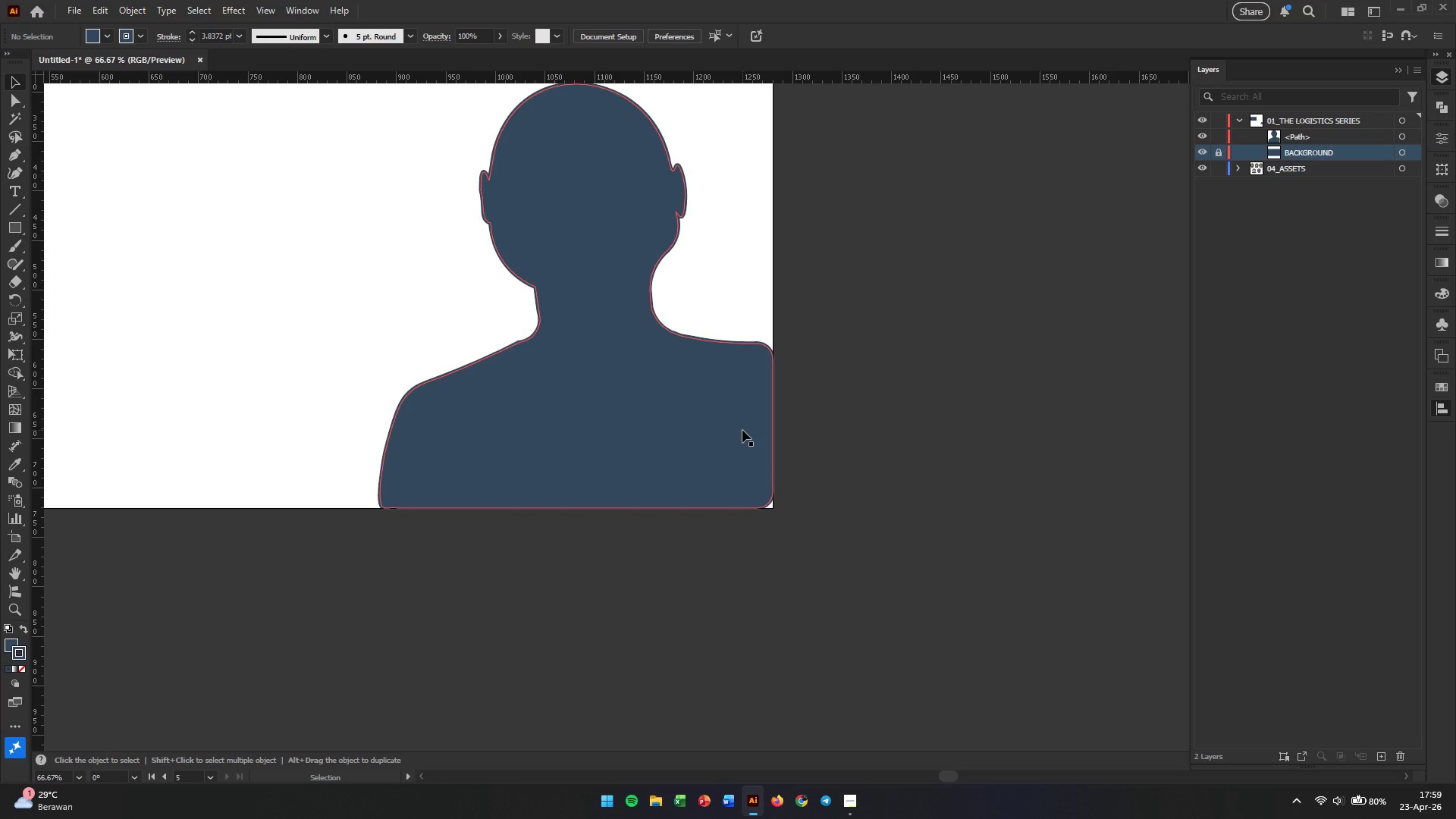 
key(Alt+AltLeft)
 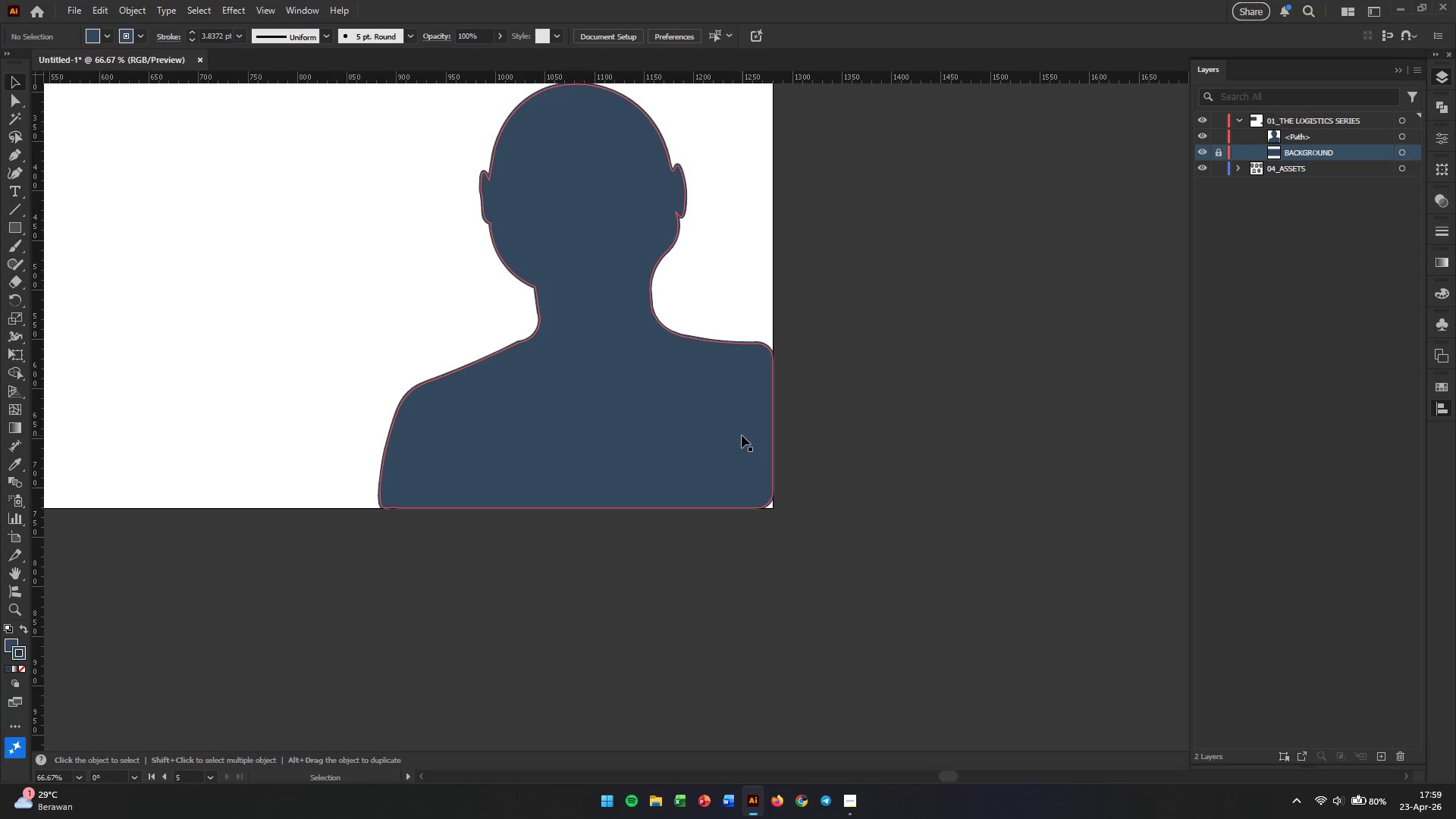 
left_click([742, 435])
 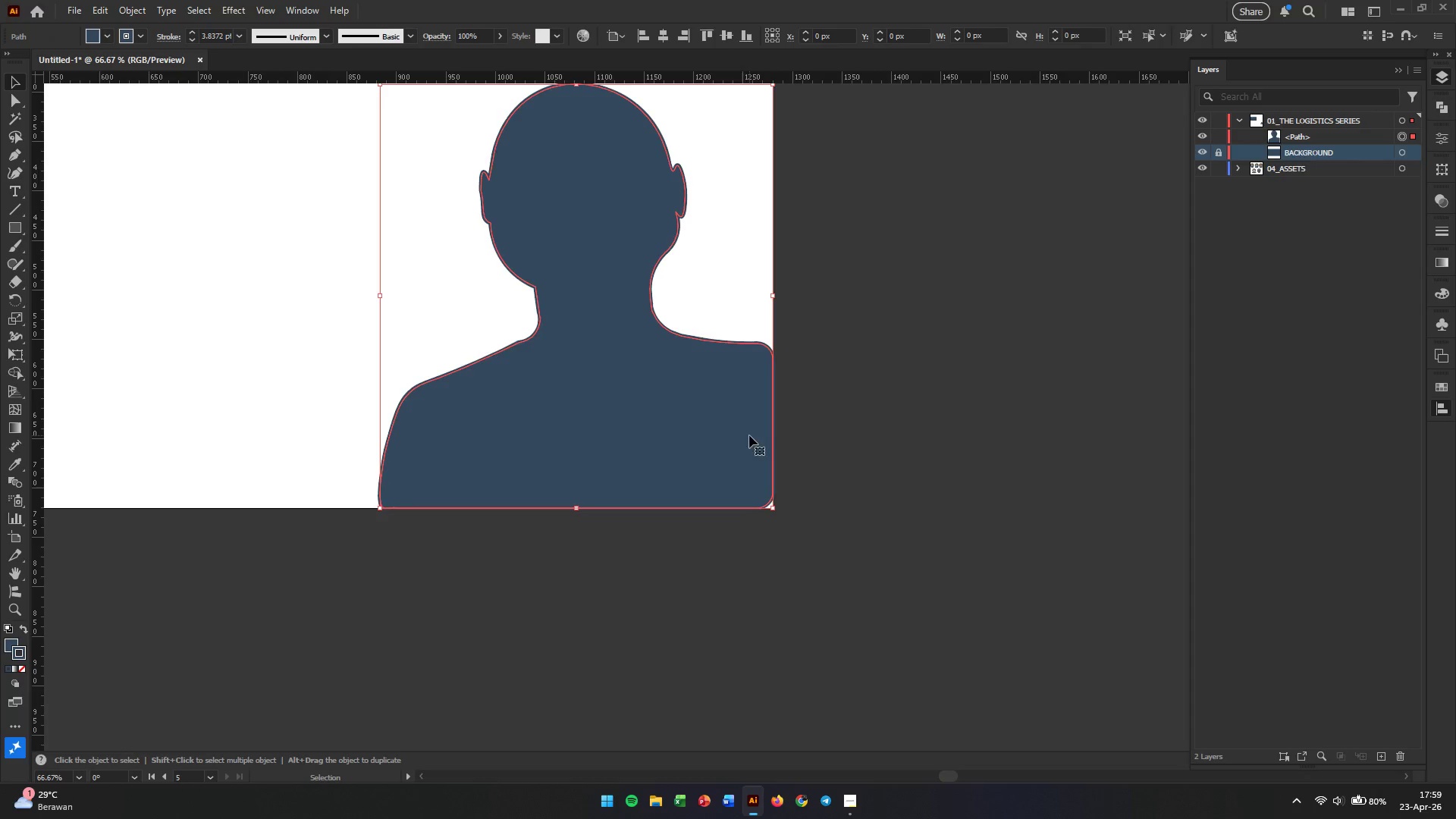 
key(Alt+AltLeft)
 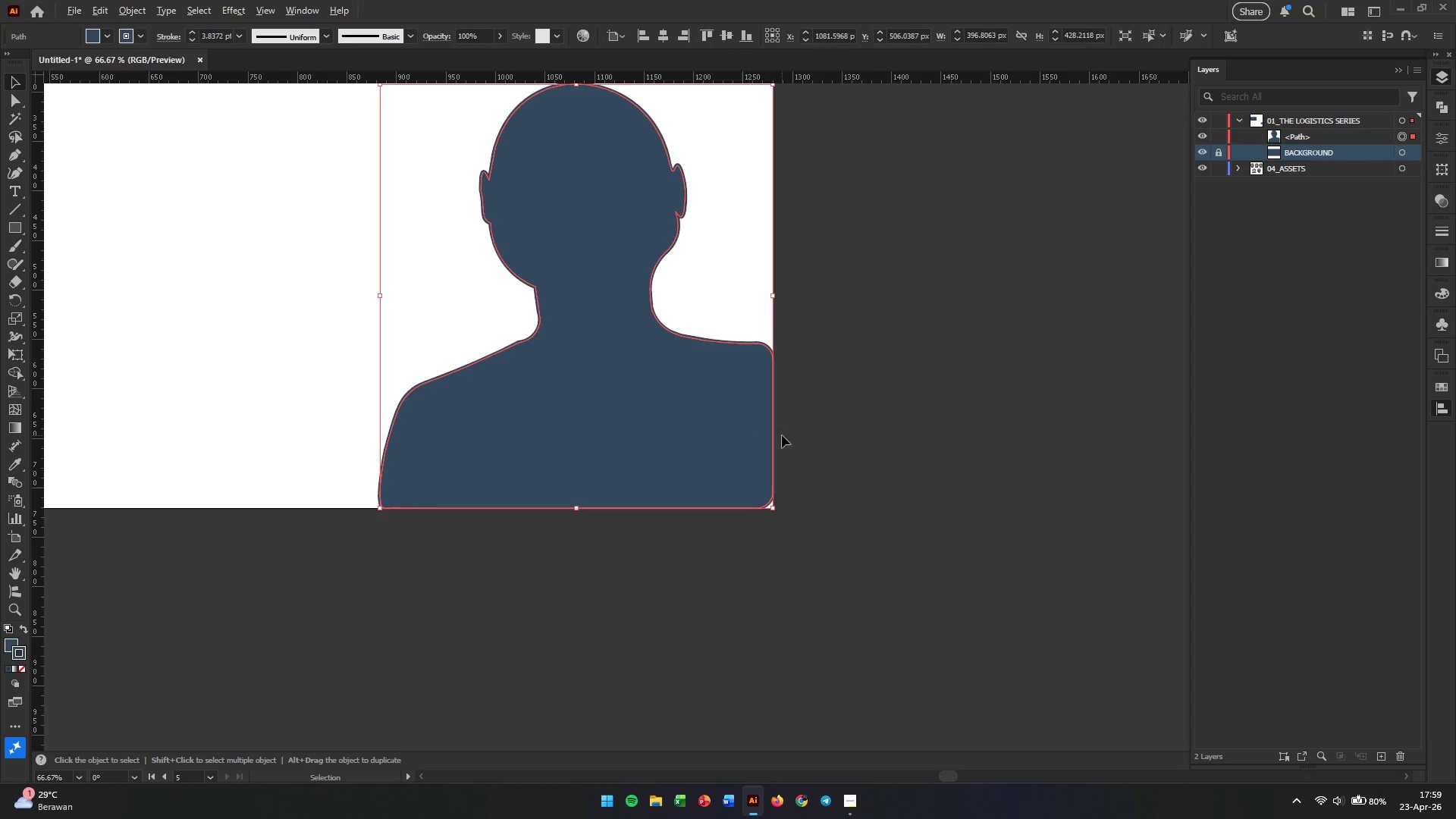 
scroll: coordinate [782, 435], scroll_direction: up, amount: 2.0
 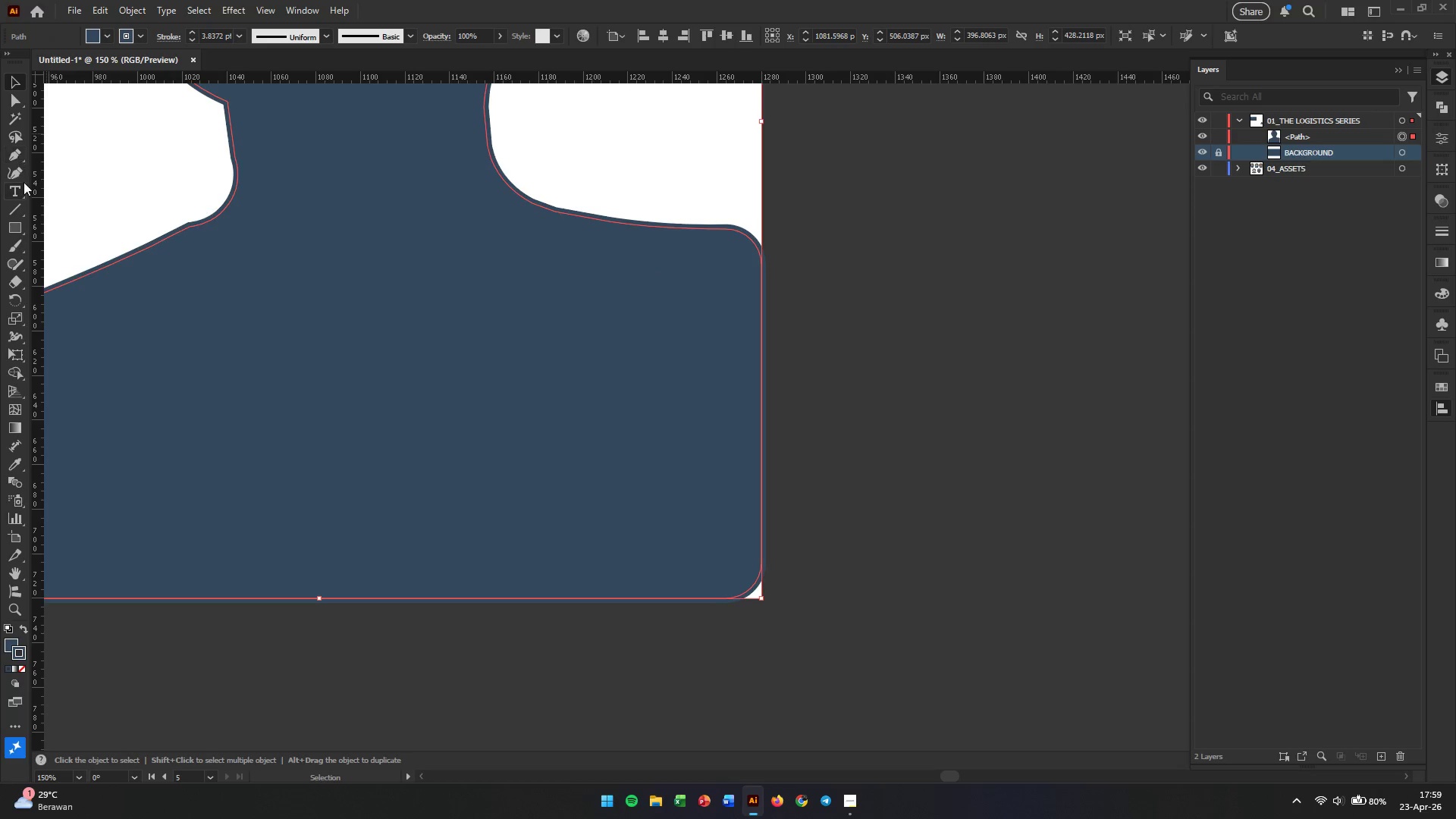 
left_click([15, 171])
 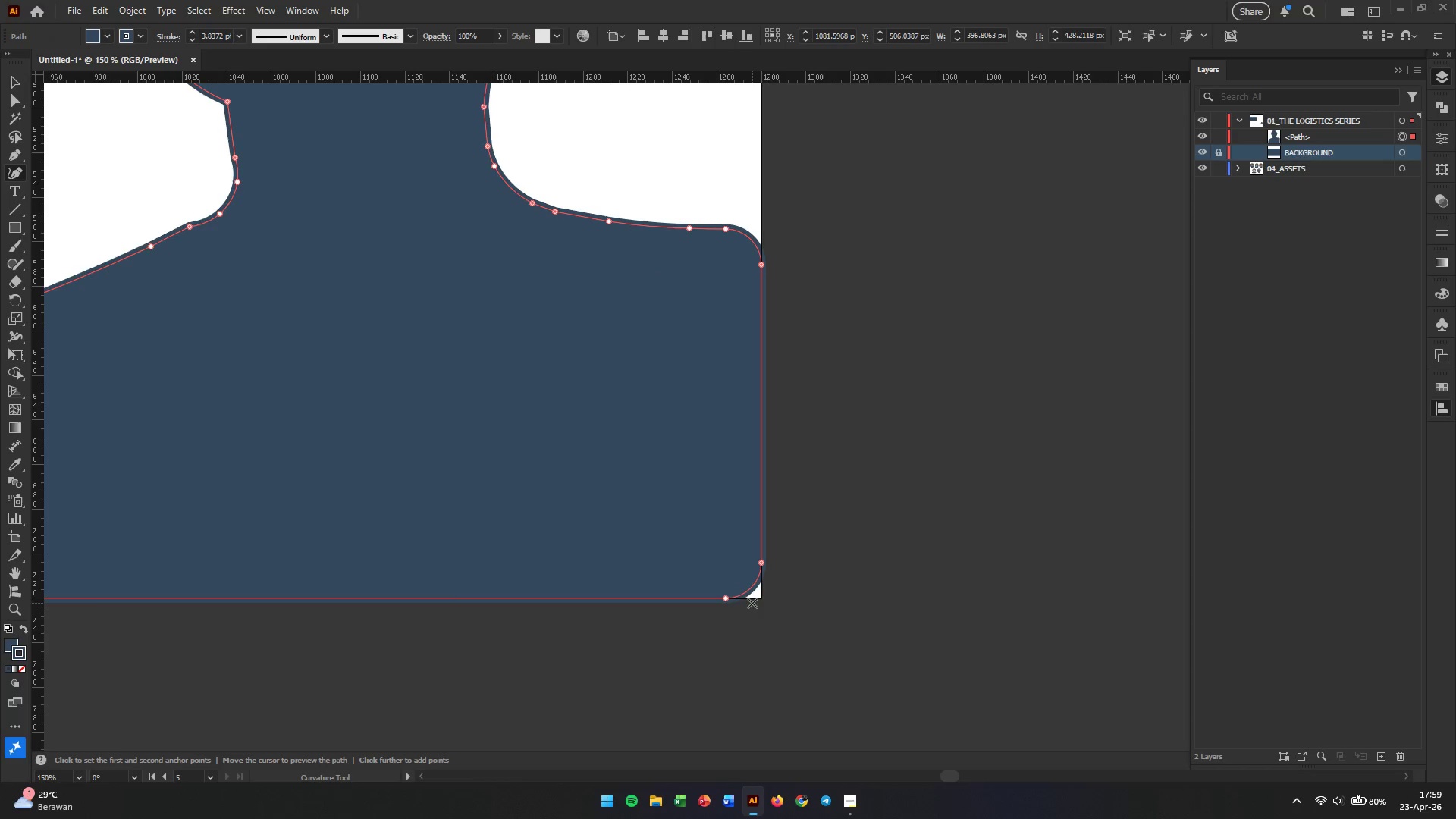 
left_click_drag(start_coordinate=[752, 584], to_coordinate=[764, 594])
 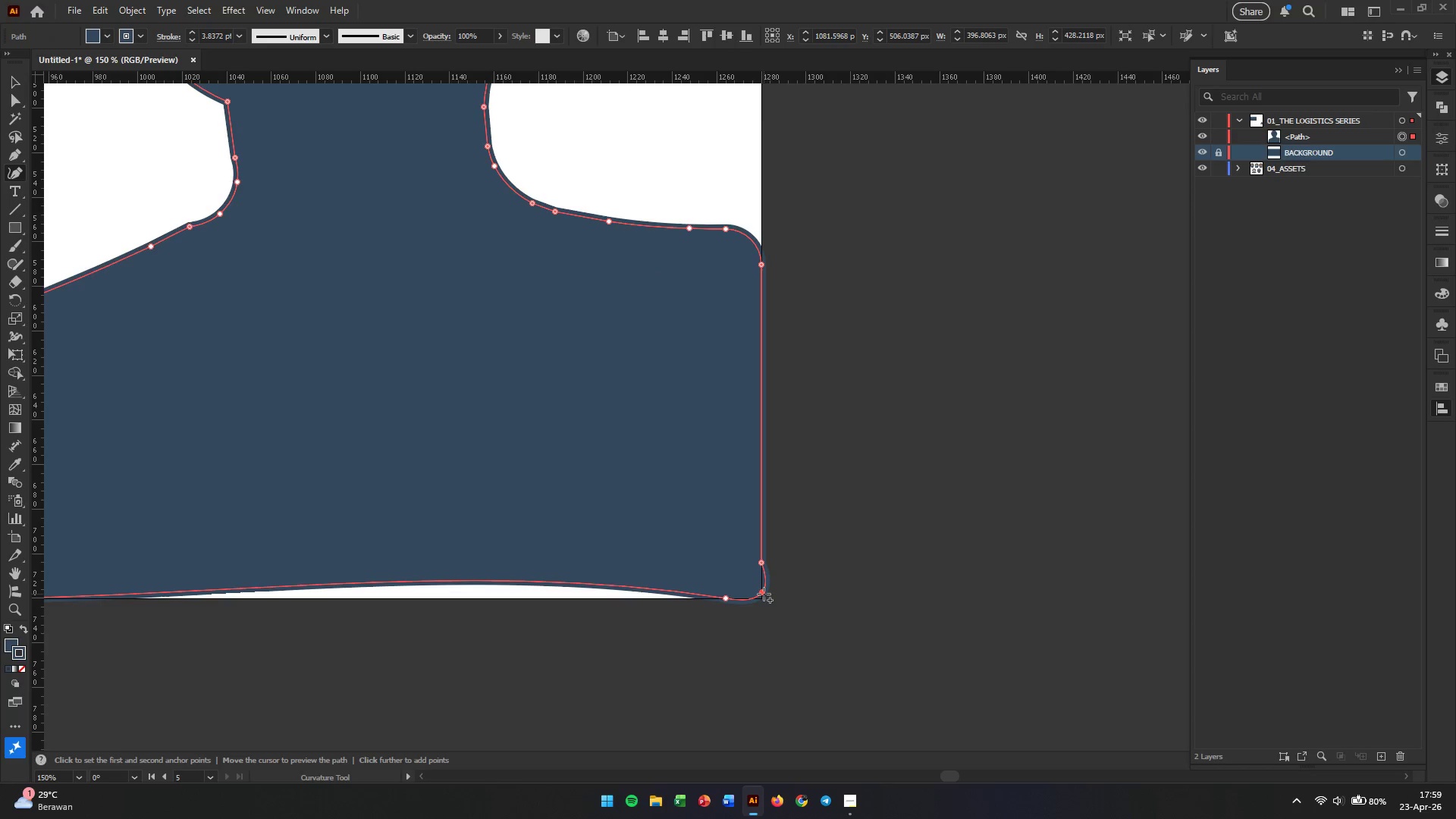 
key(Control+Z)
 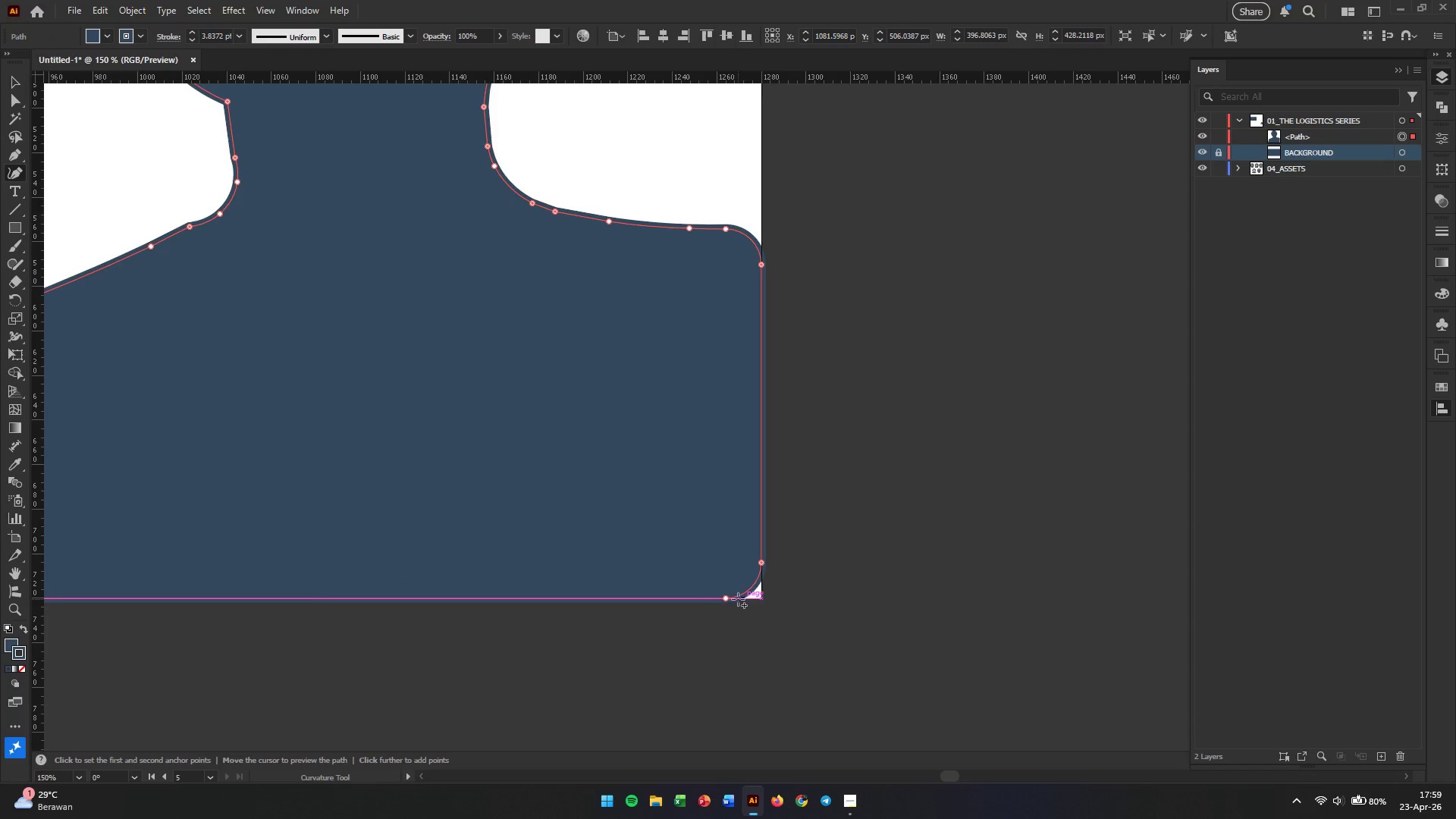 
left_click_drag(start_coordinate=[728, 599], to_coordinate=[761, 595])
 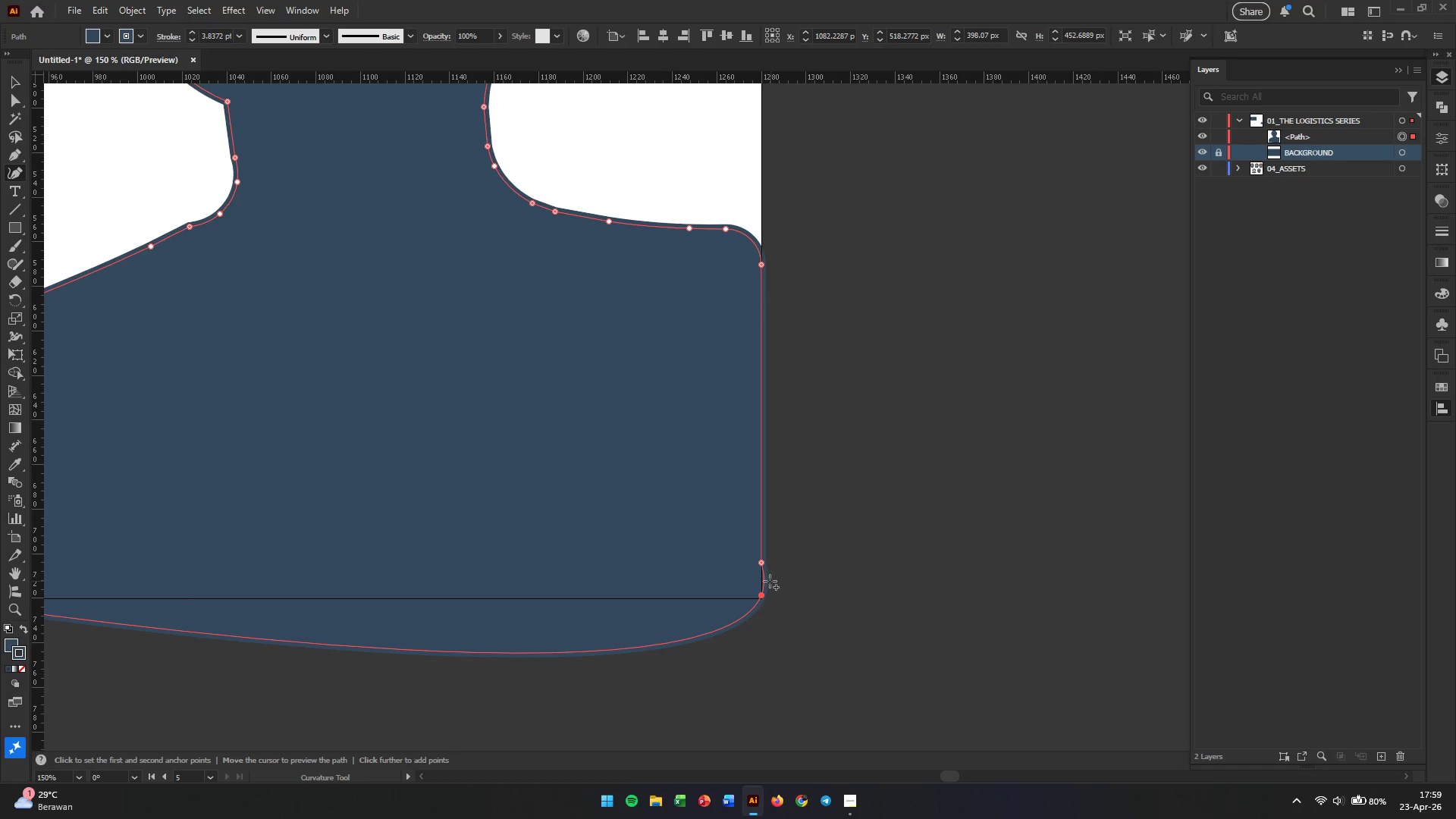 
left_click_drag(start_coordinate=[770, 581], to_coordinate=[765, 581])
 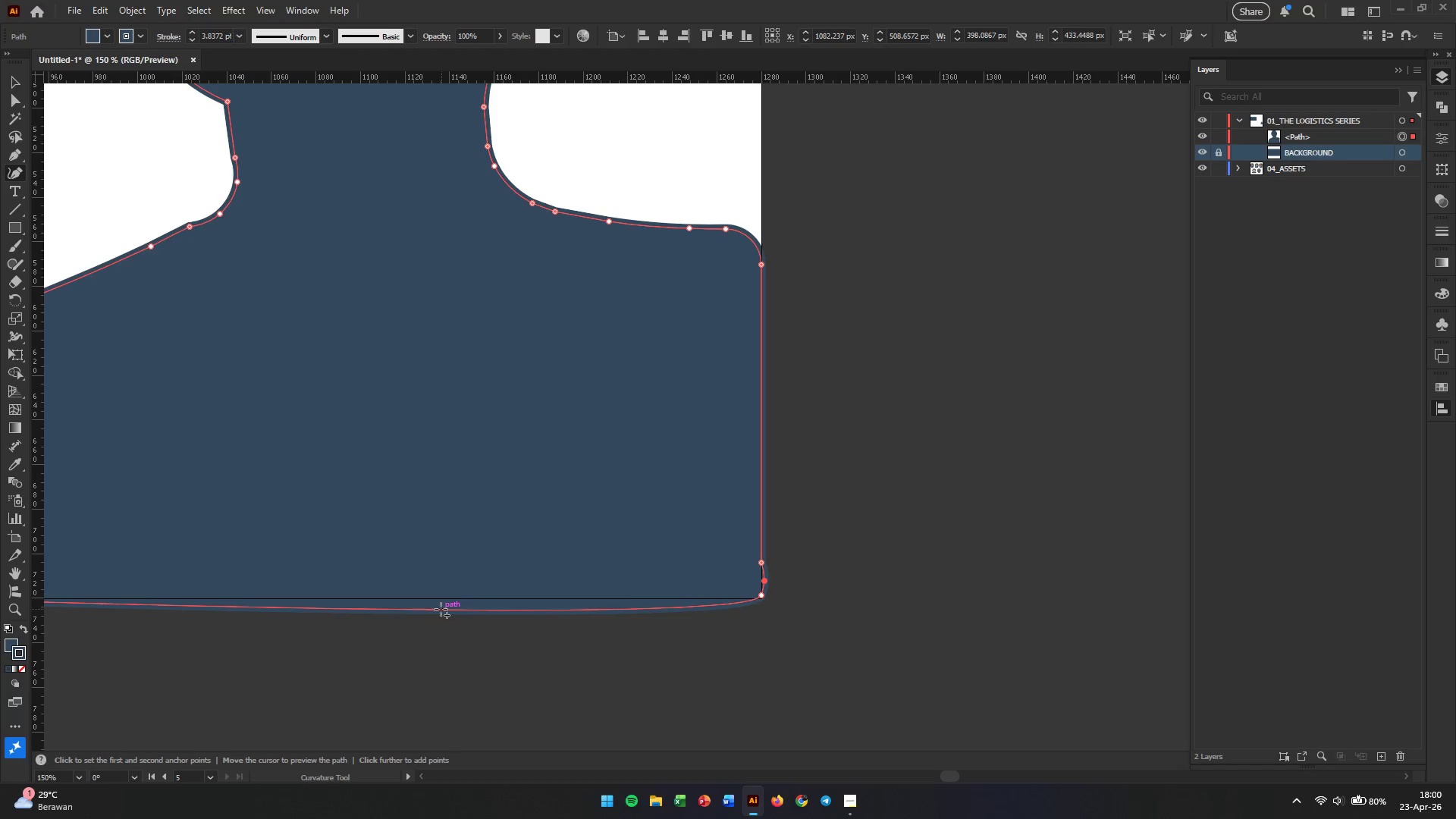 
left_click_drag(start_coordinate=[441, 609], to_coordinate=[438, 597])
 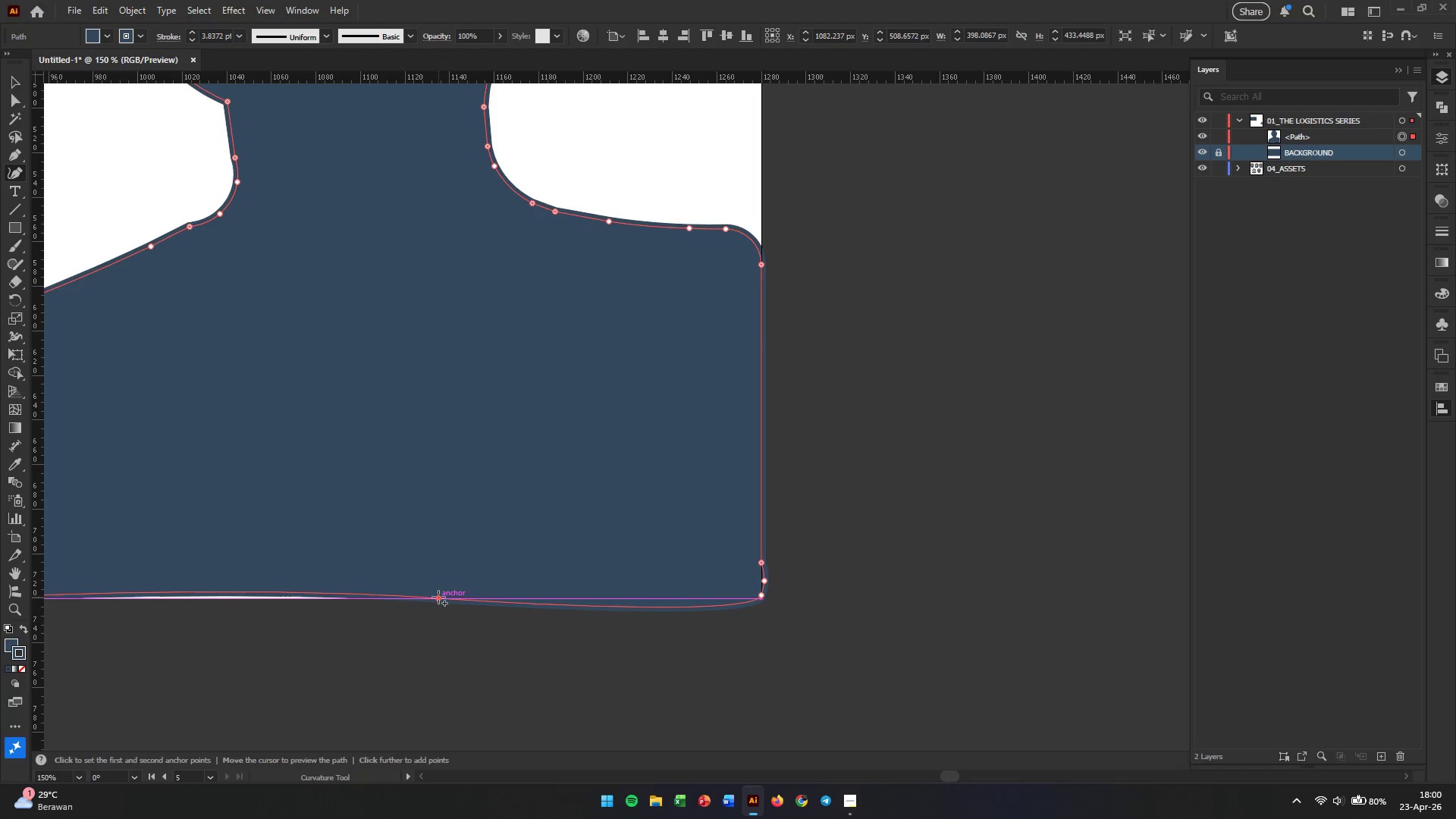 
hold_key(key=Space, duration=0.81)
 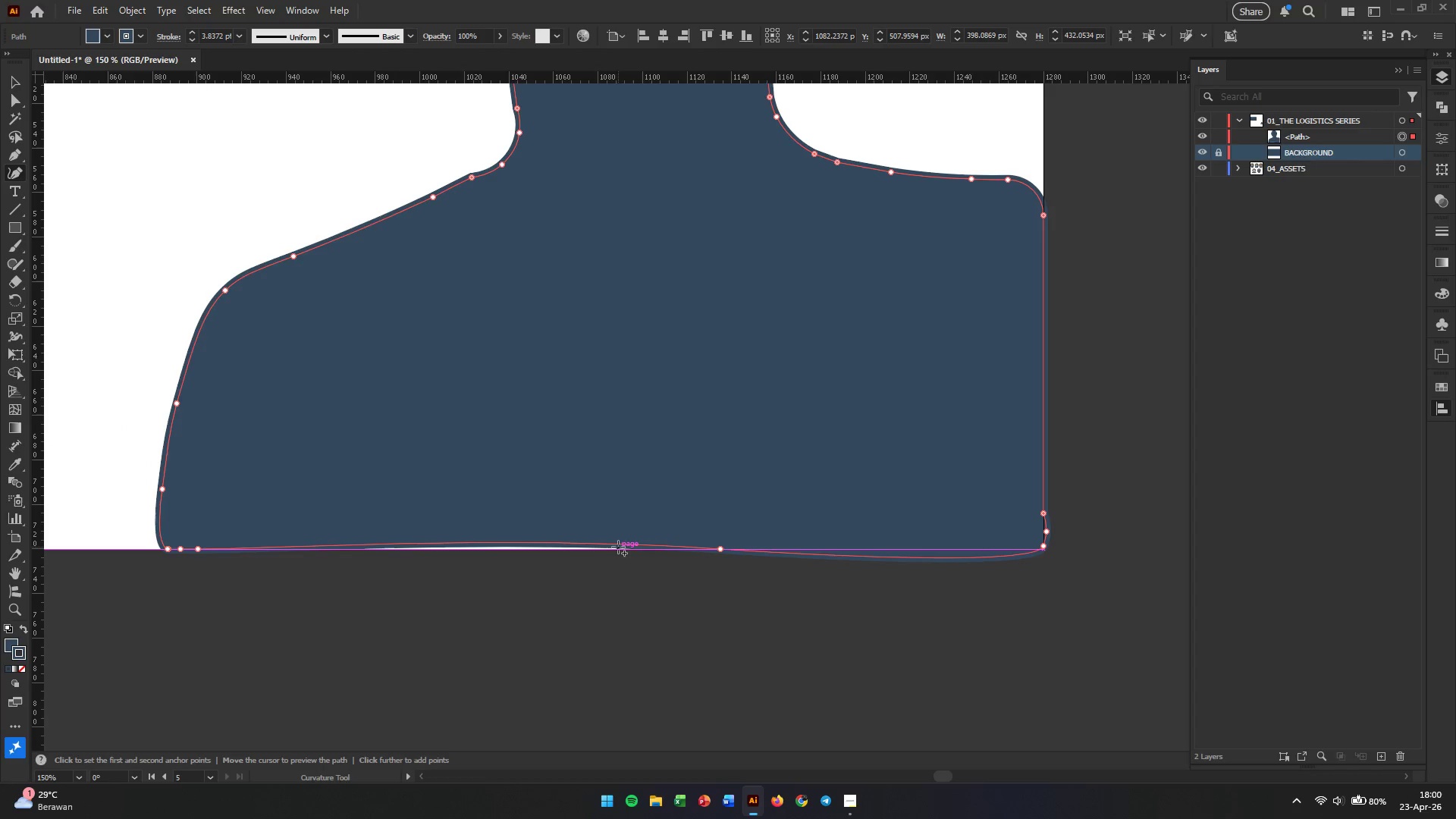 
left_click_drag(start_coordinate=[431, 595], to_coordinate=[714, 545])
 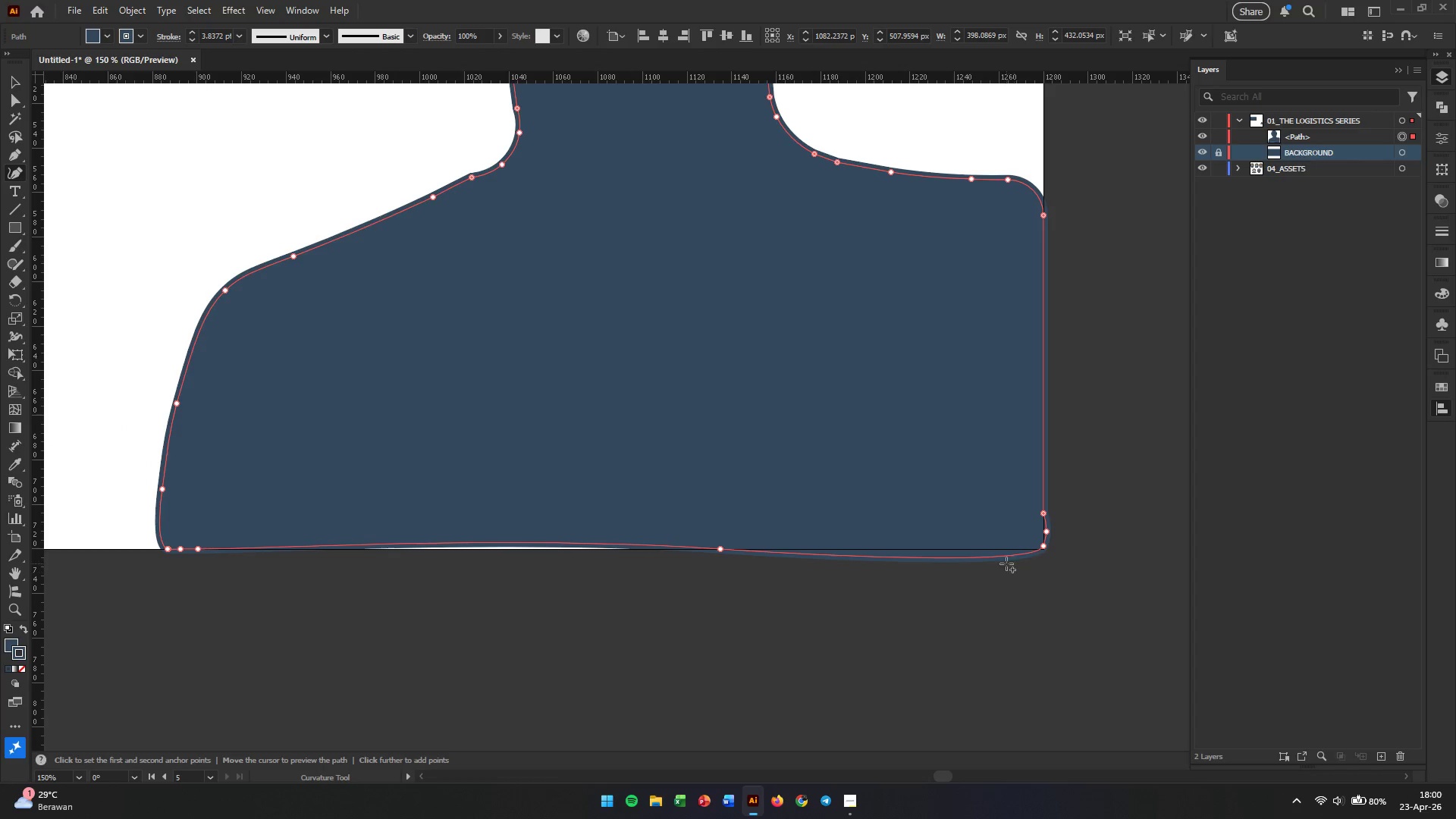 
left_click_drag(start_coordinate=[1006, 559], to_coordinate=[994, 550])
 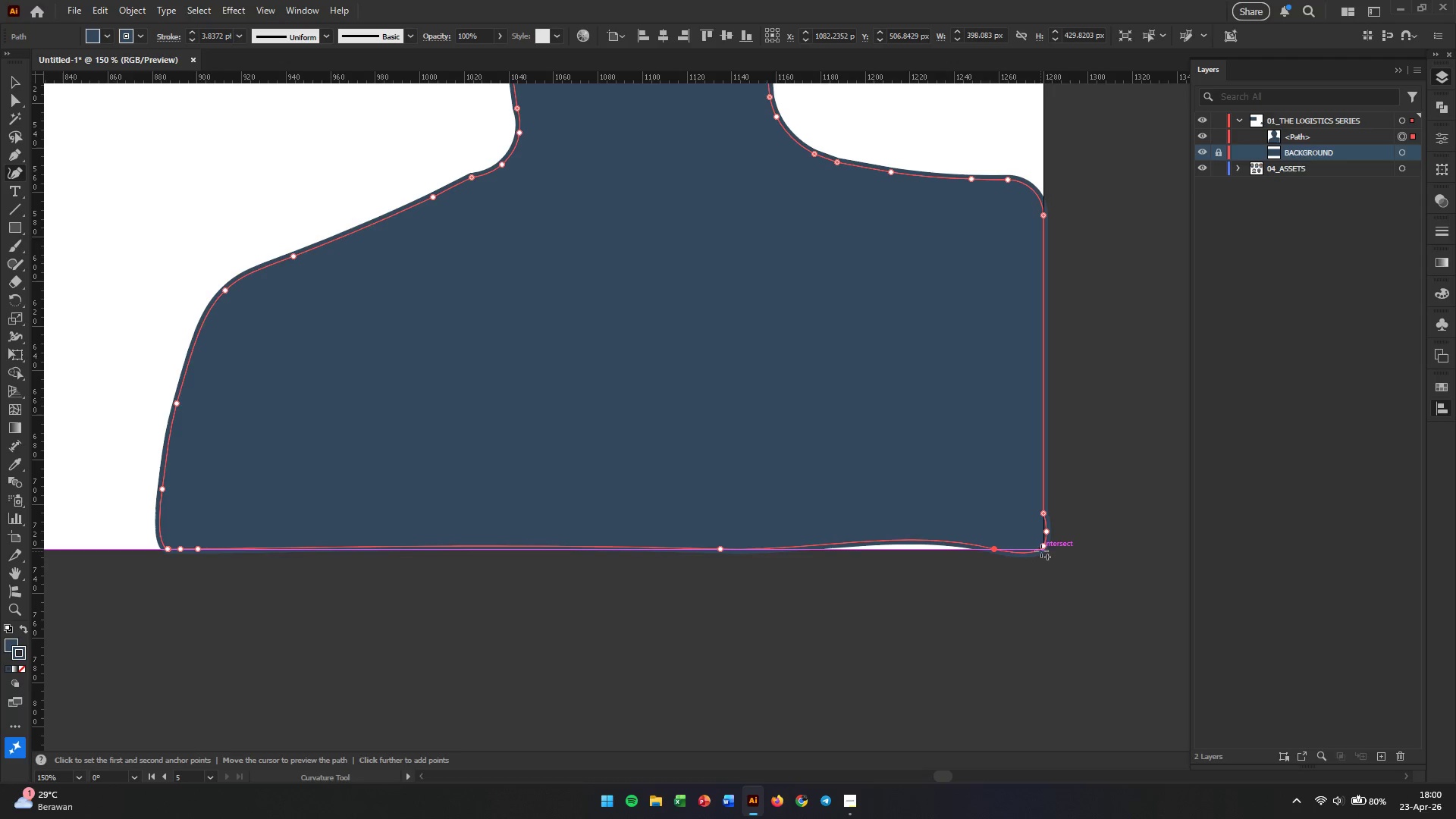 
left_click_drag(start_coordinate=[1043, 548], to_coordinate=[1001, 553])
 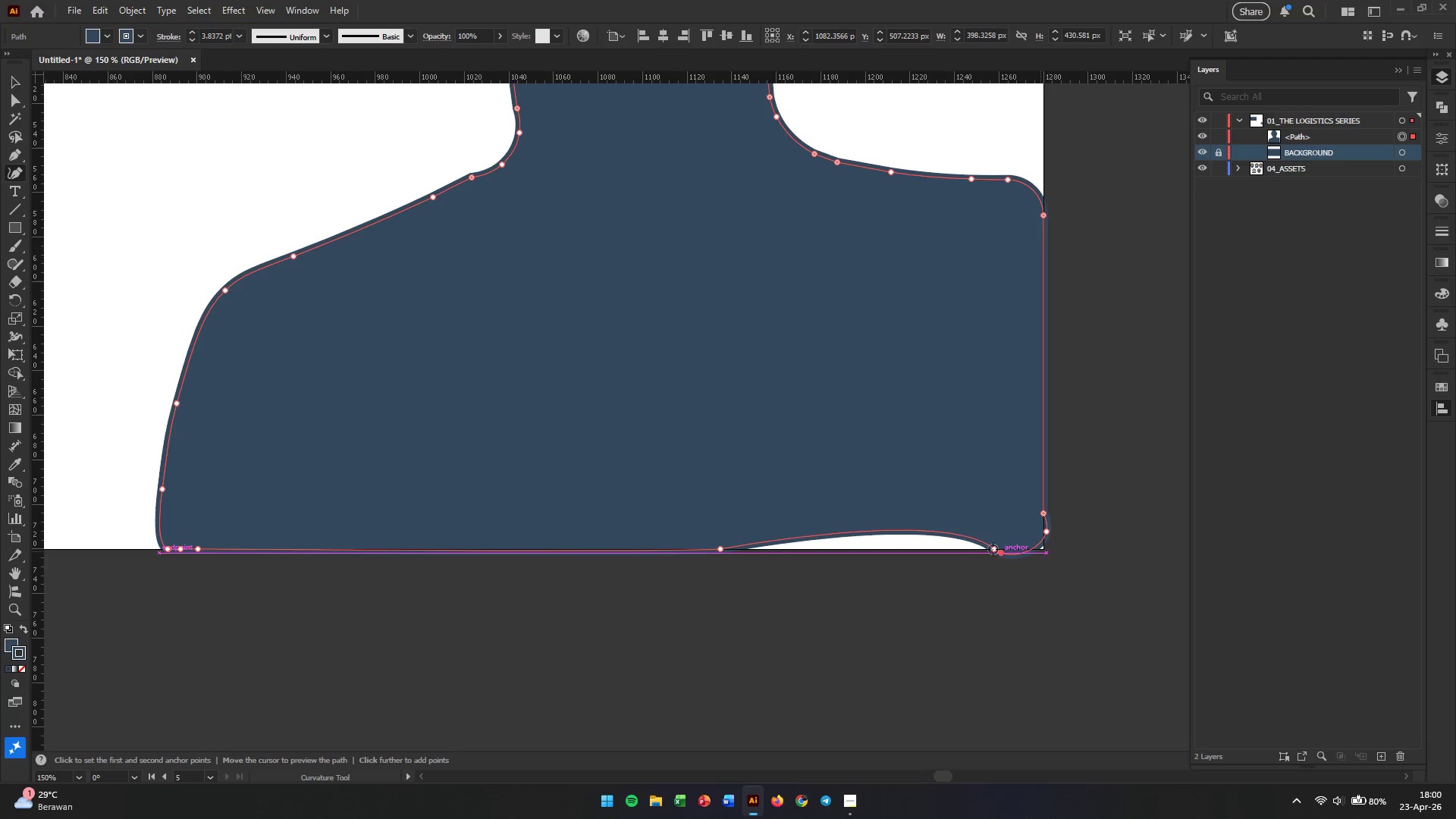 
left_click_drag(start_coordinate=[992, 547], to_coordinate=[948, 554])
 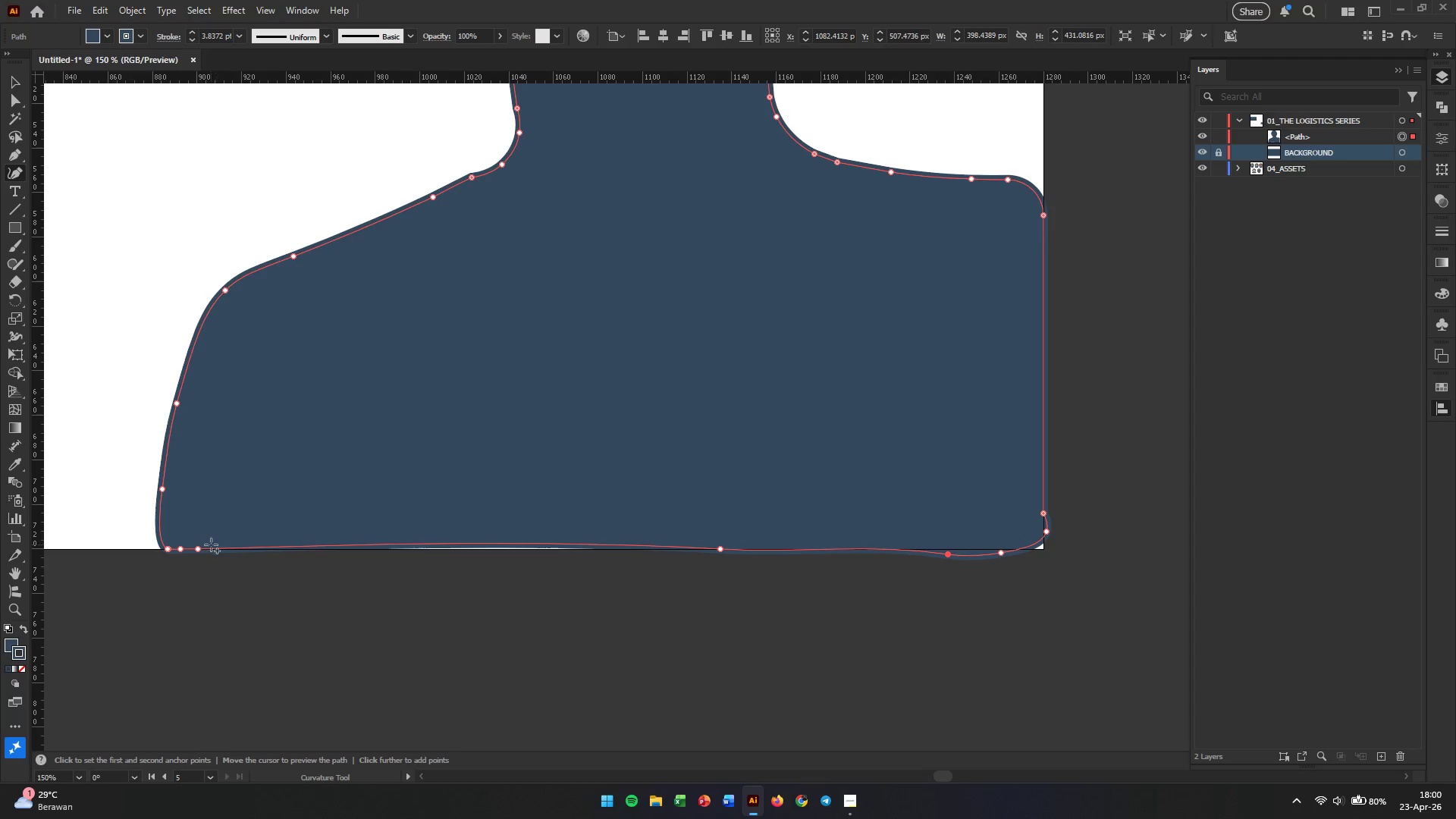 
left_click_drag(start_coordinate=[196, 550], to_coordinate=[554, 551])
 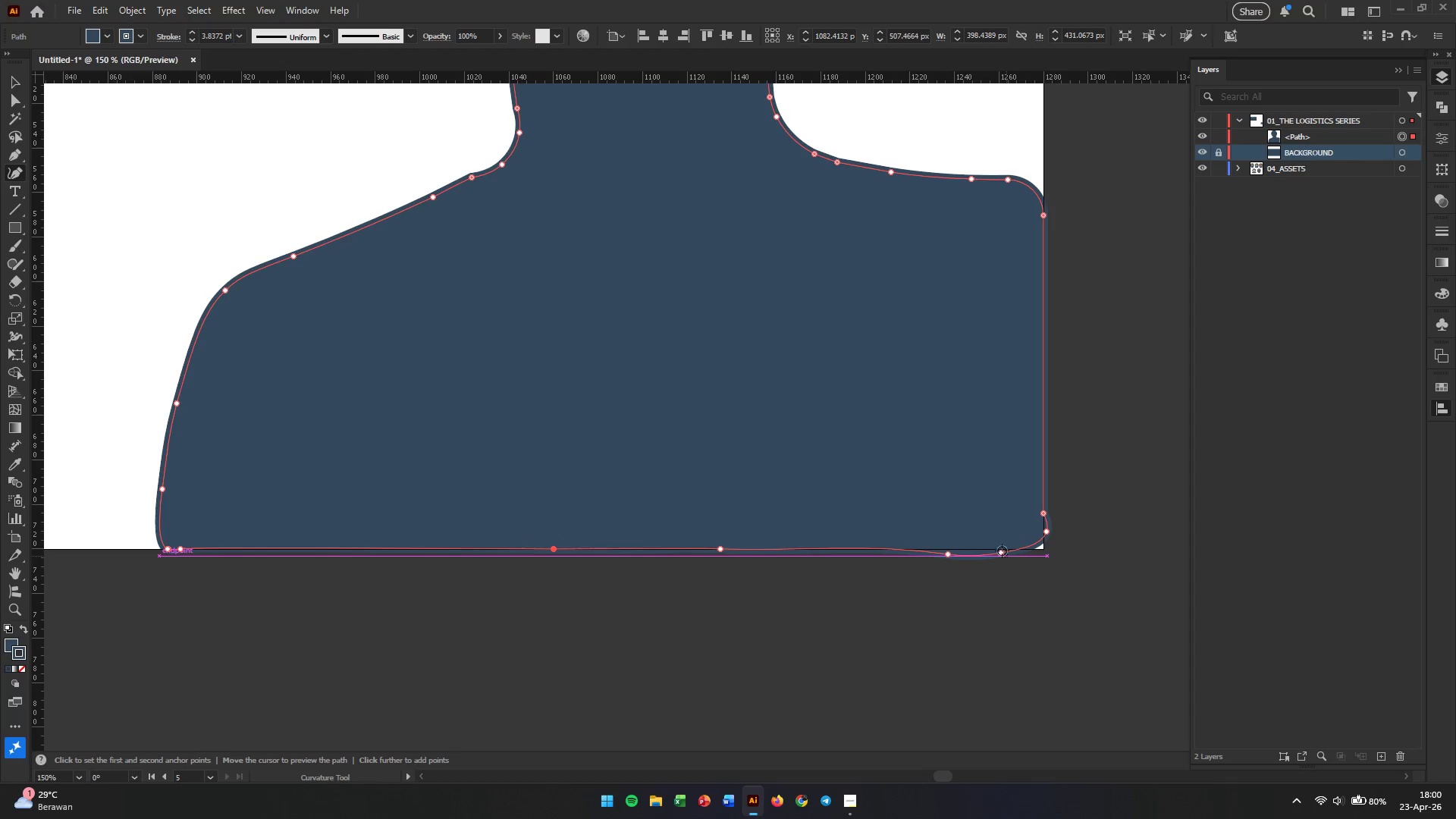 
left_click([1043, 532])
 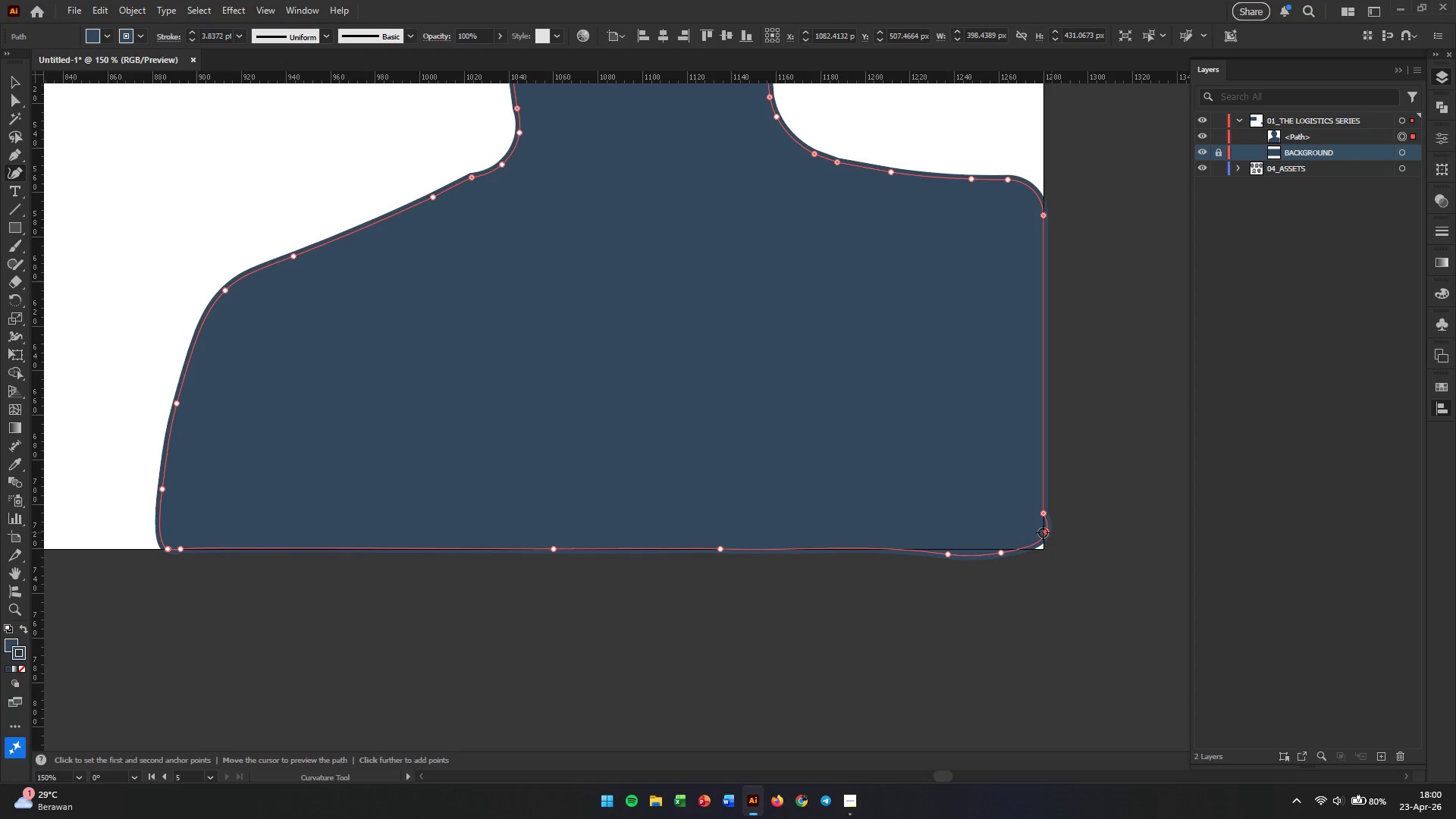 
key(Backspace)
 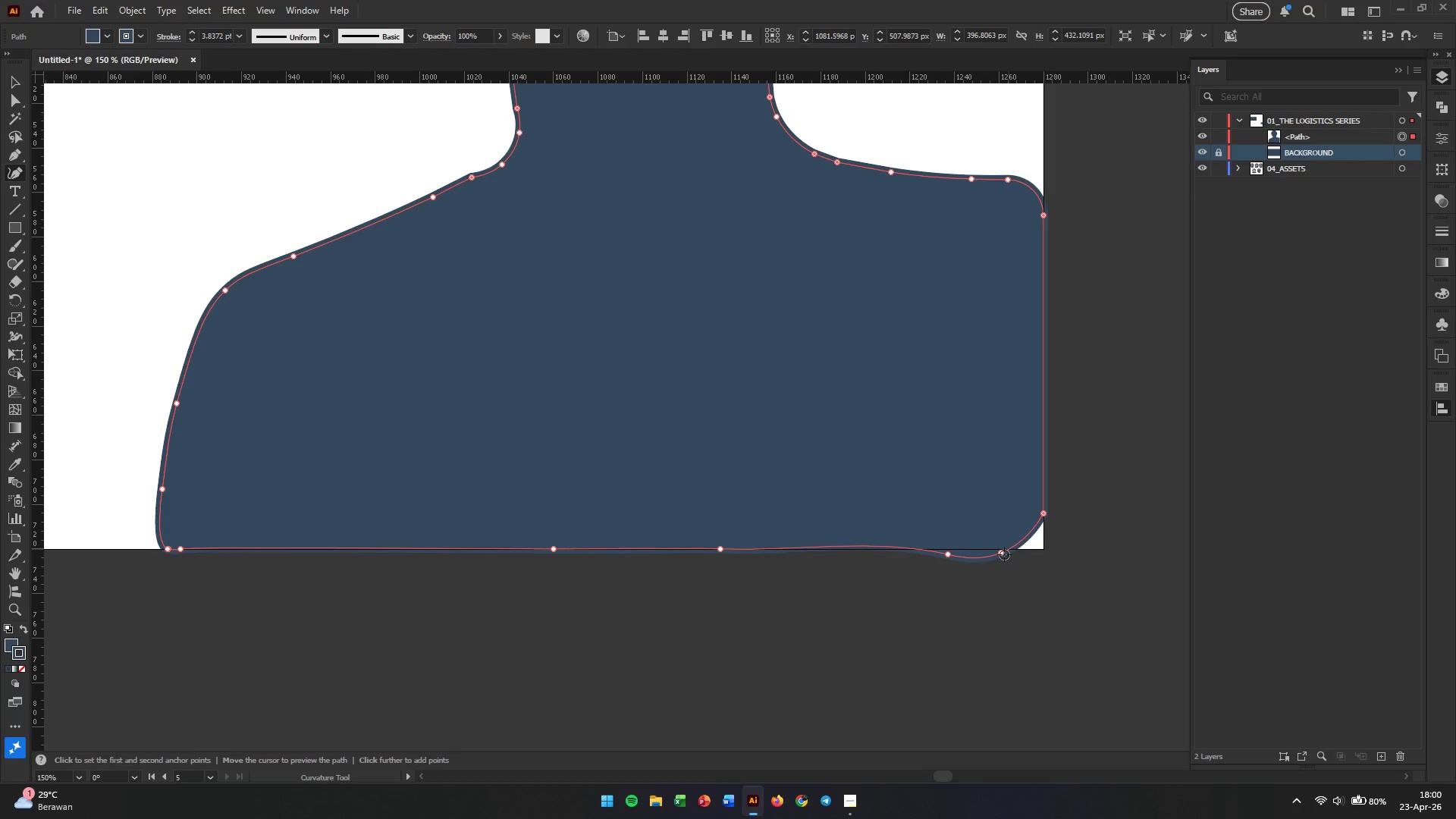 
left_click_drag(start_coordinate=[999, 554], to_coordinate=[1031, 551])
 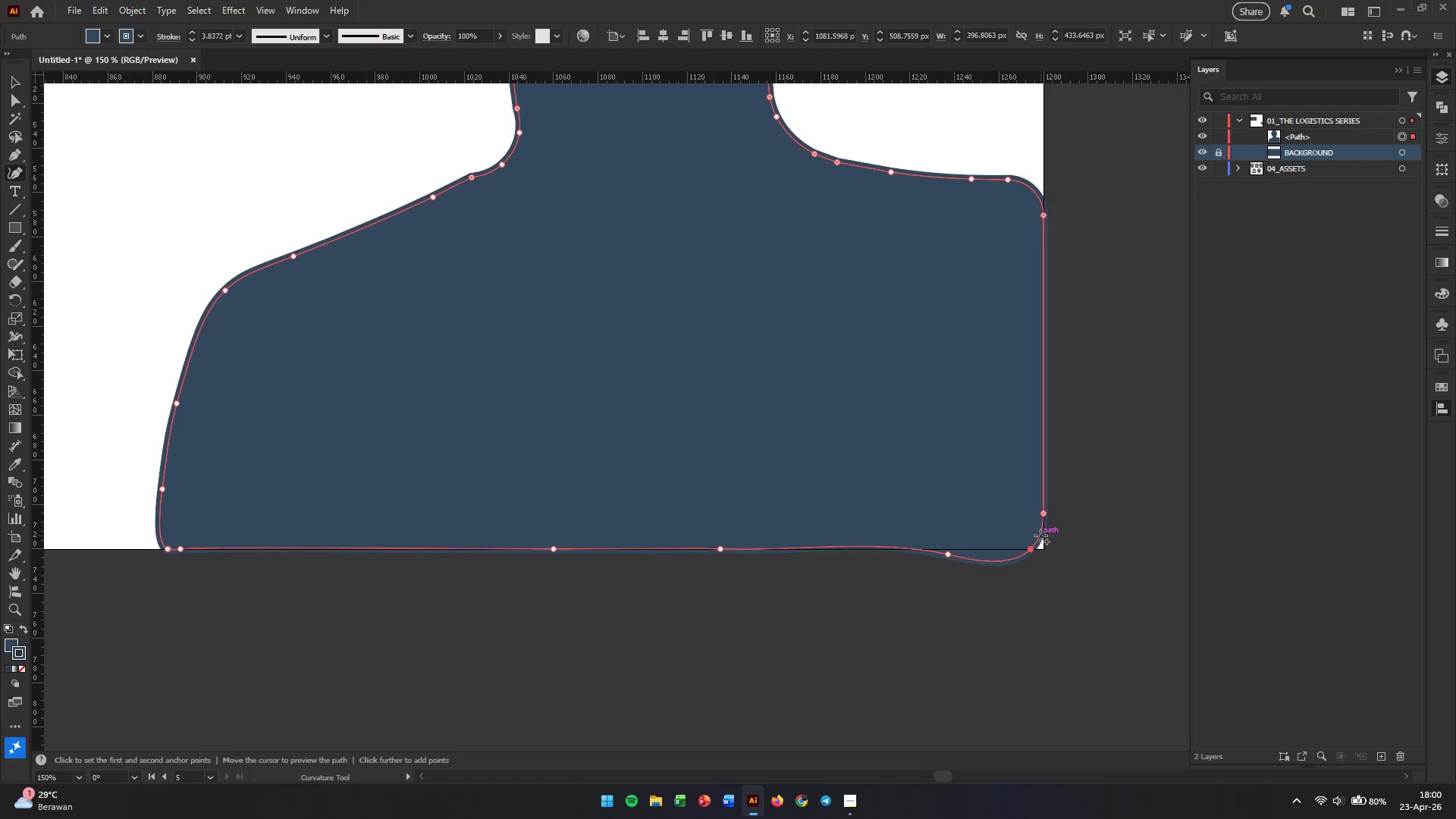 
left_click([1040, 535])
 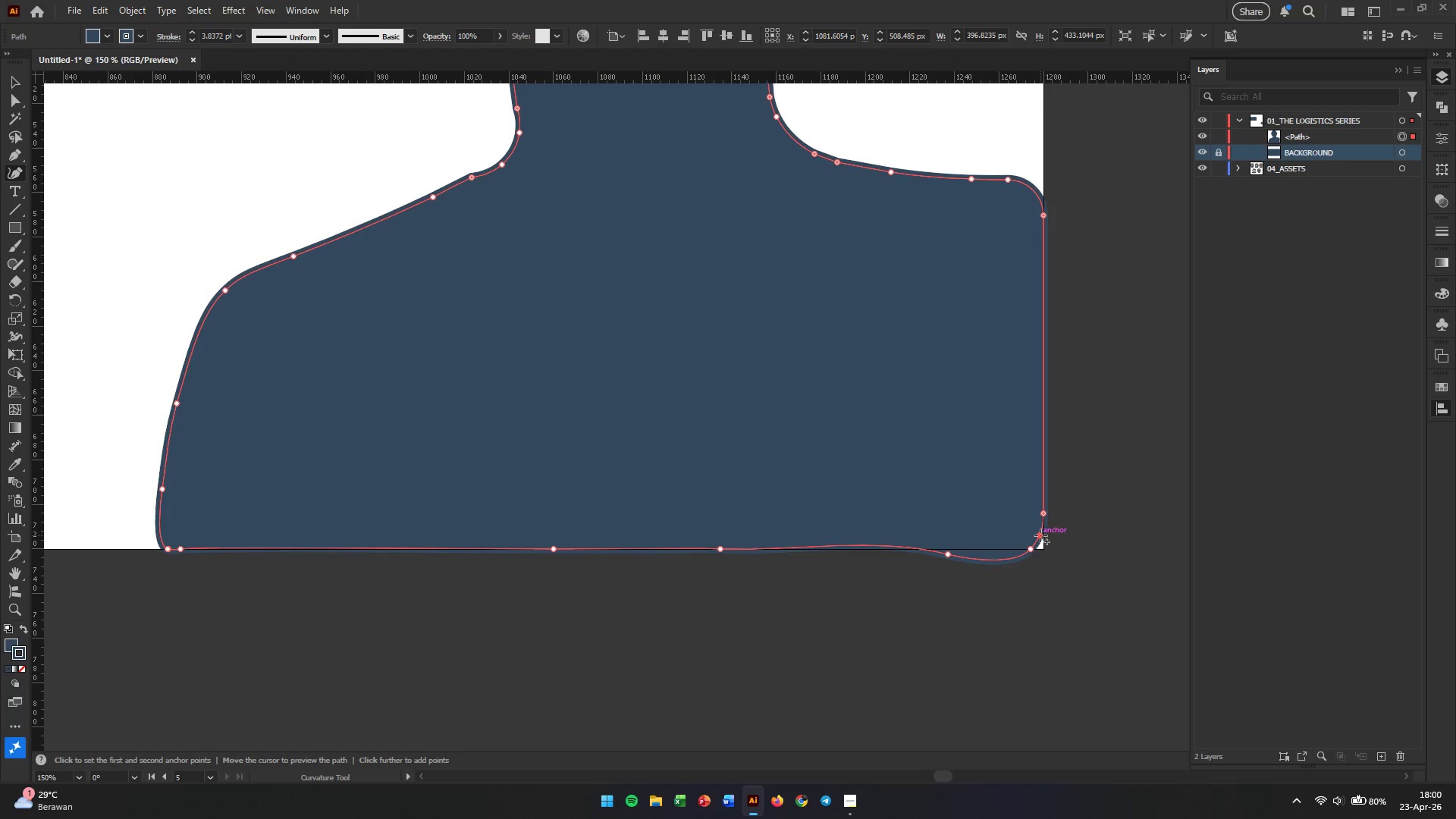 
key(Backspace)
 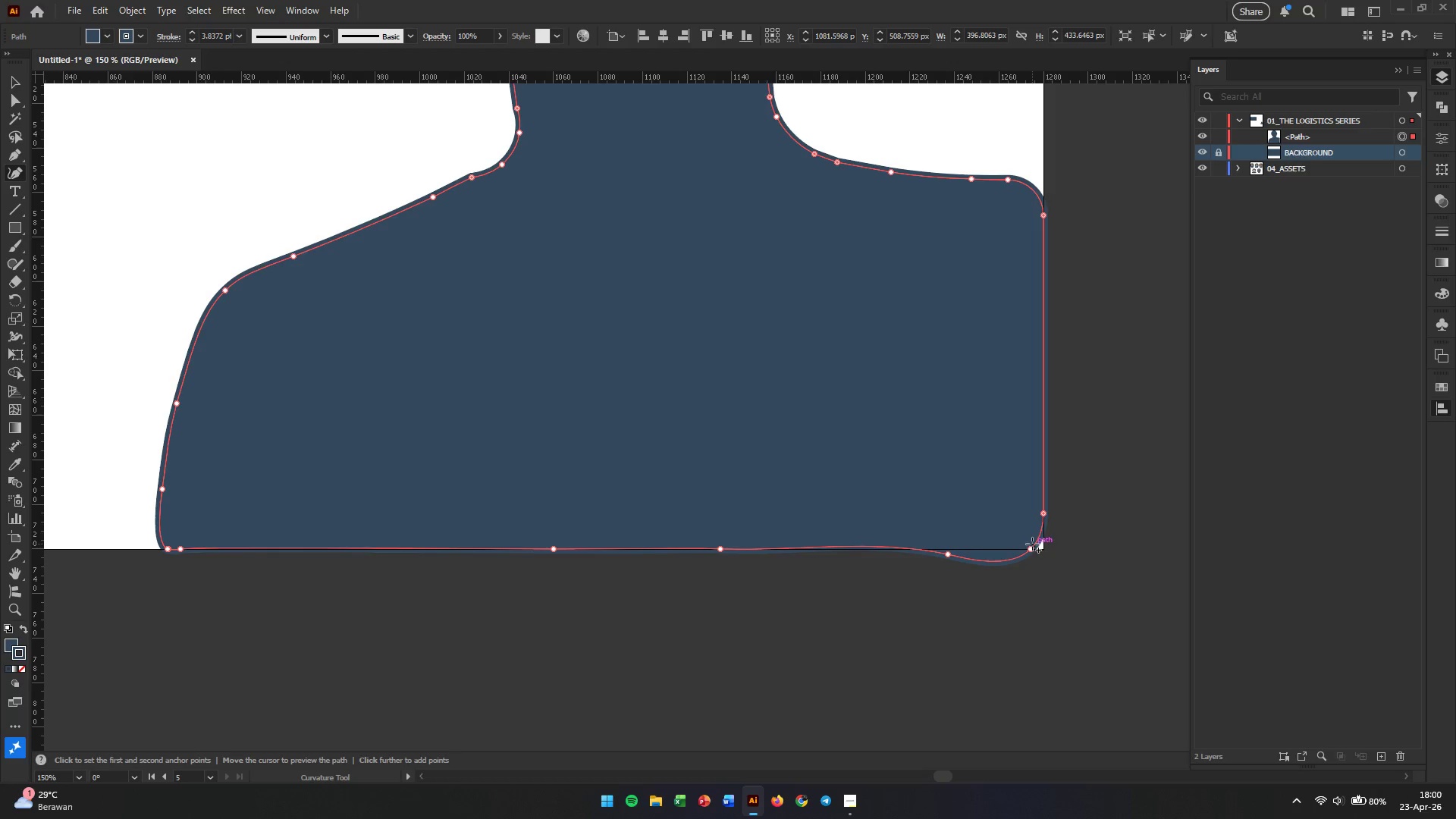 
left_click_drag(start_coordinate=[1030, 549], to_coordinate=[1043, 550])
 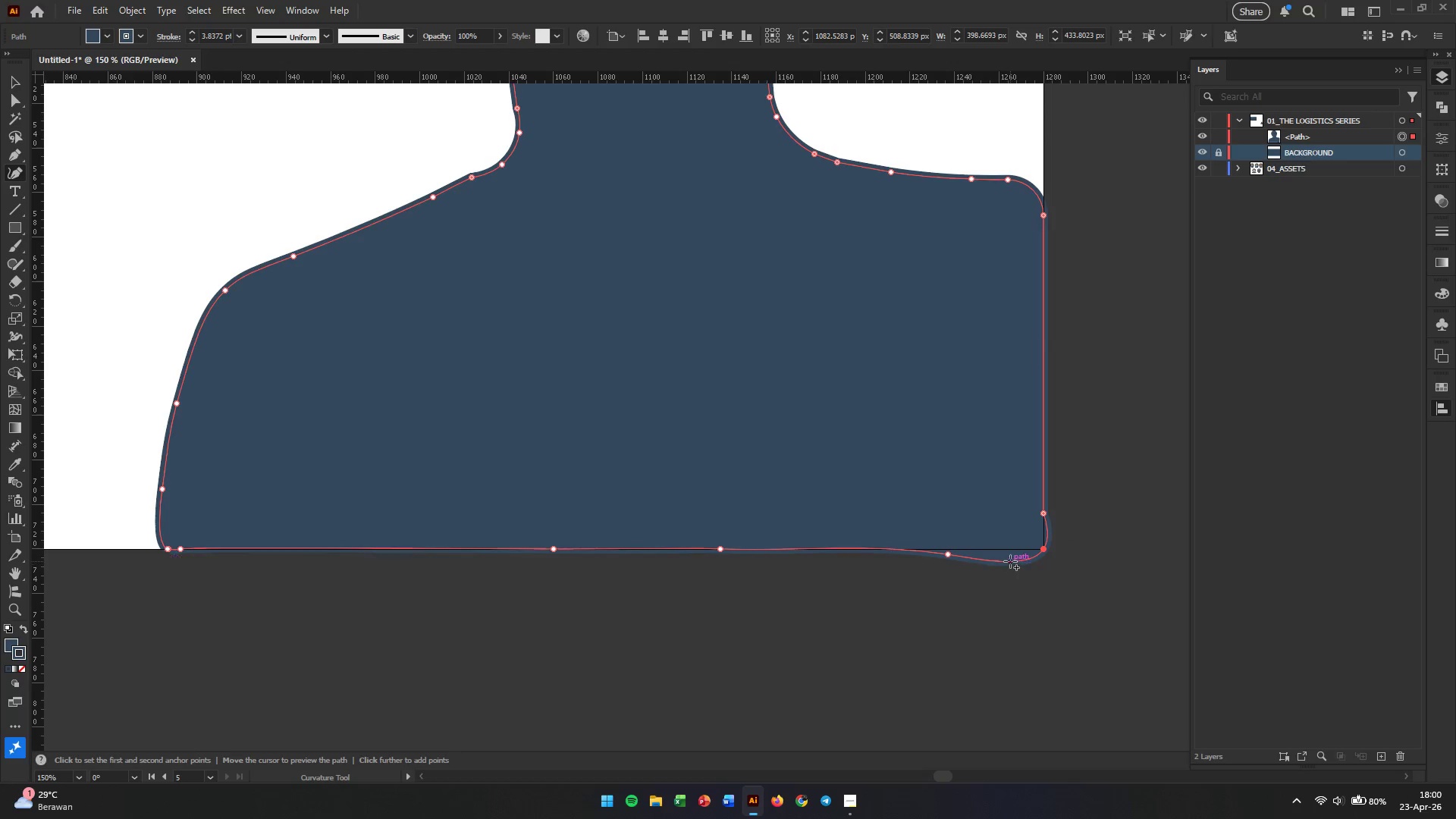 
left_click_drag(start_coordinate=[1010, 561], to_coordinate=[1010, 551])
 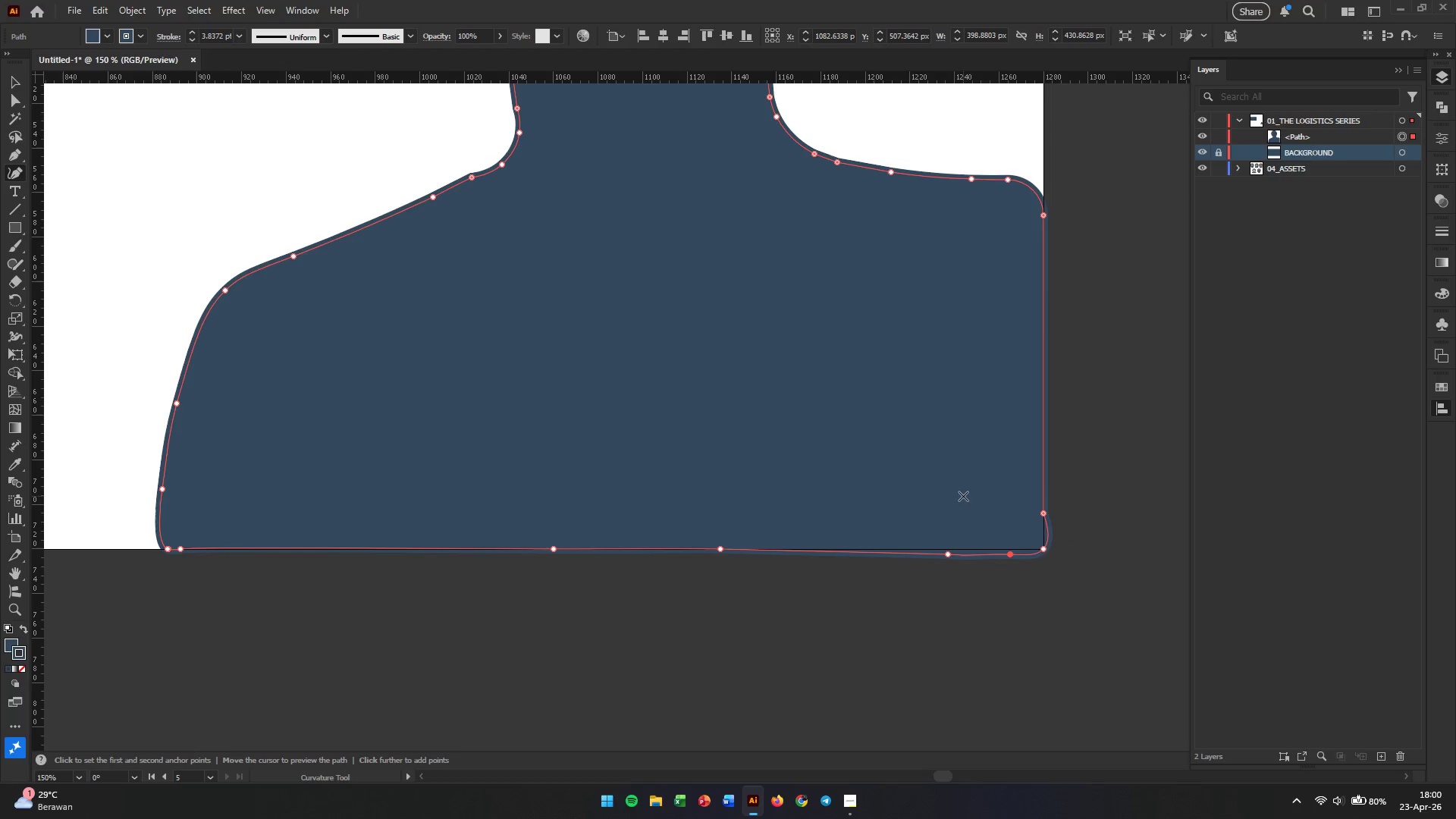 
key(V)
 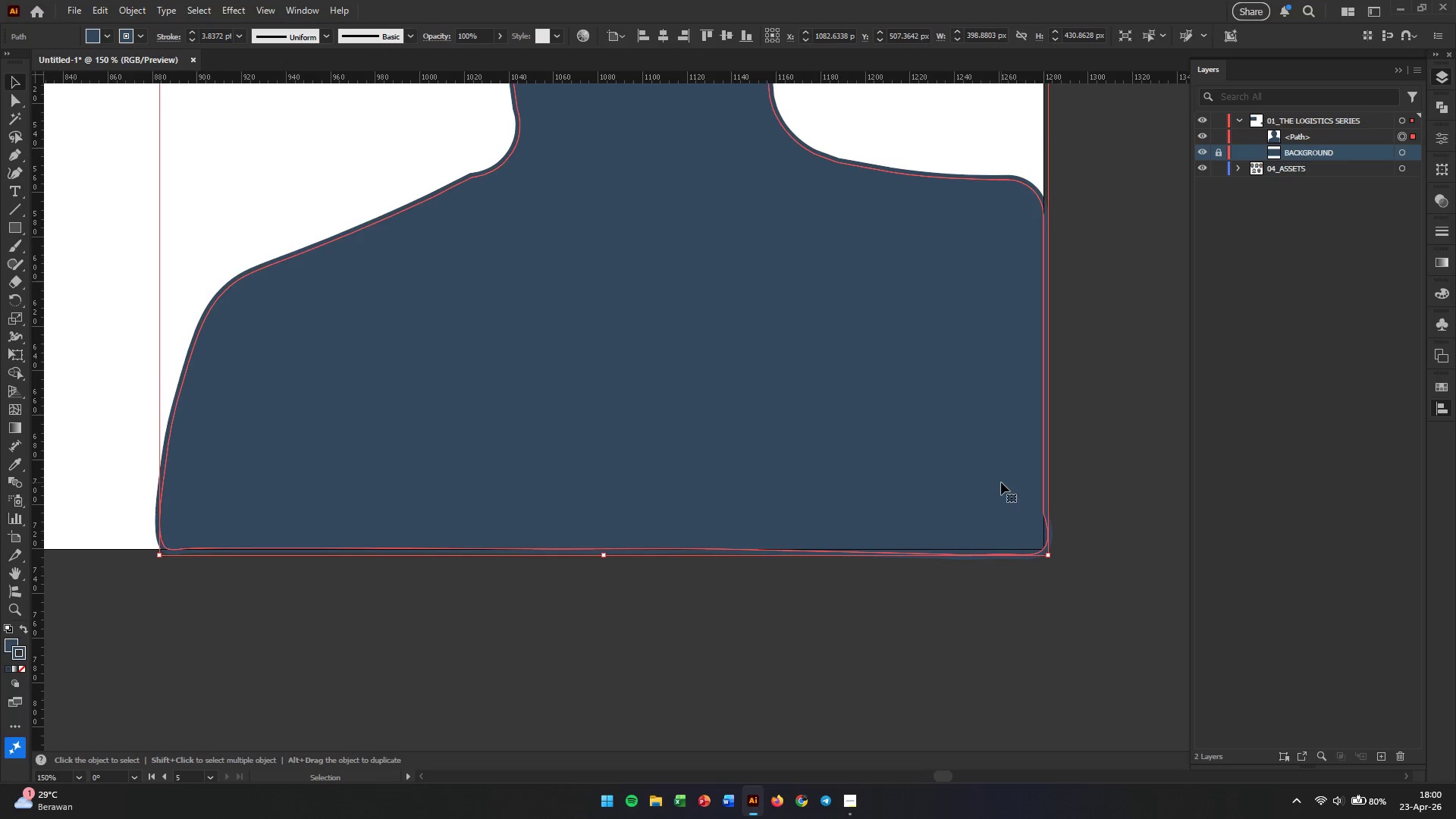 
hold_key(key=AltLeft, duration=0.67)
scroll: coordinate [1001, 482], scroll_direction: down, amount: 3.0
 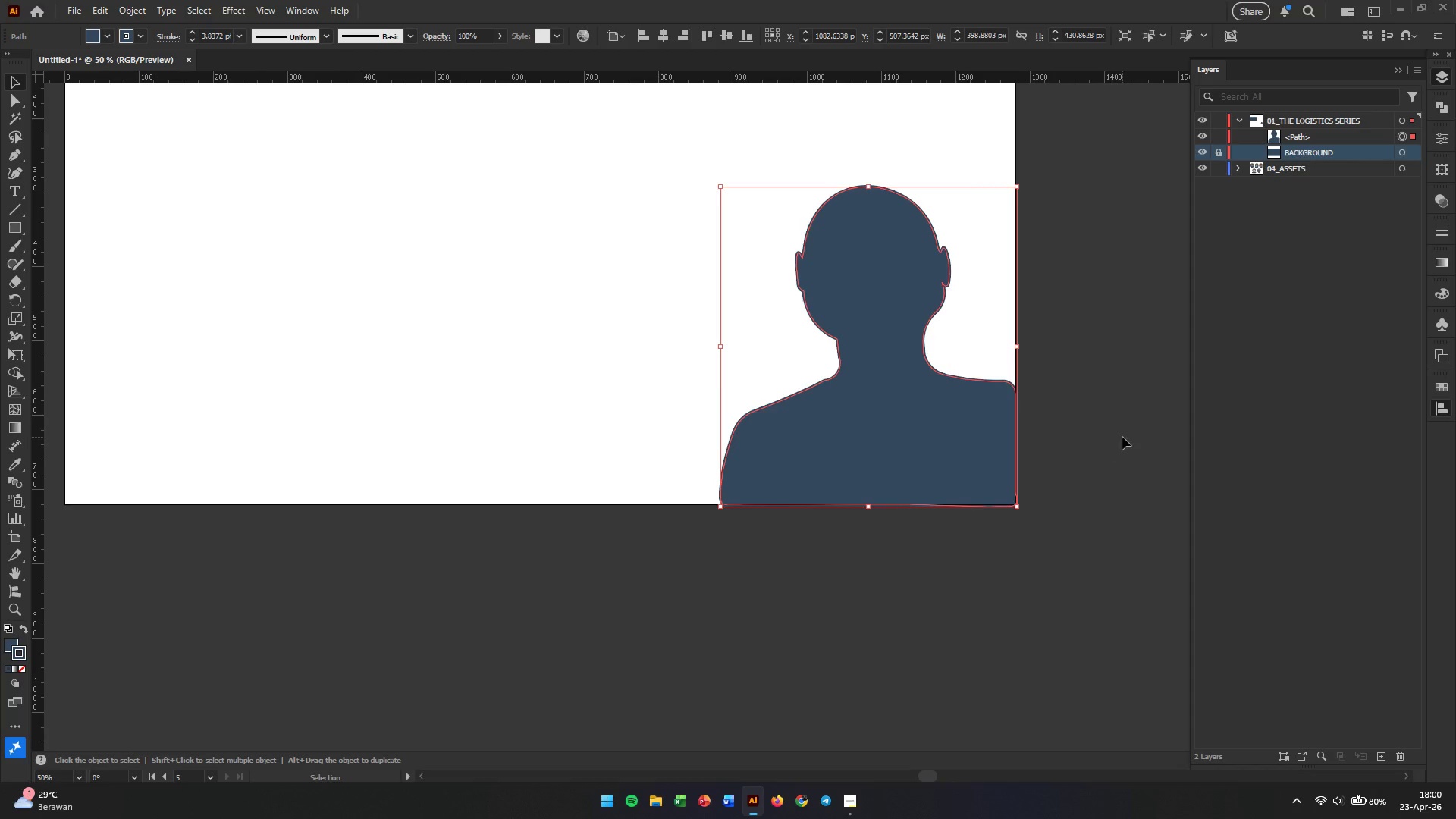 
left_click([1122, 437])
 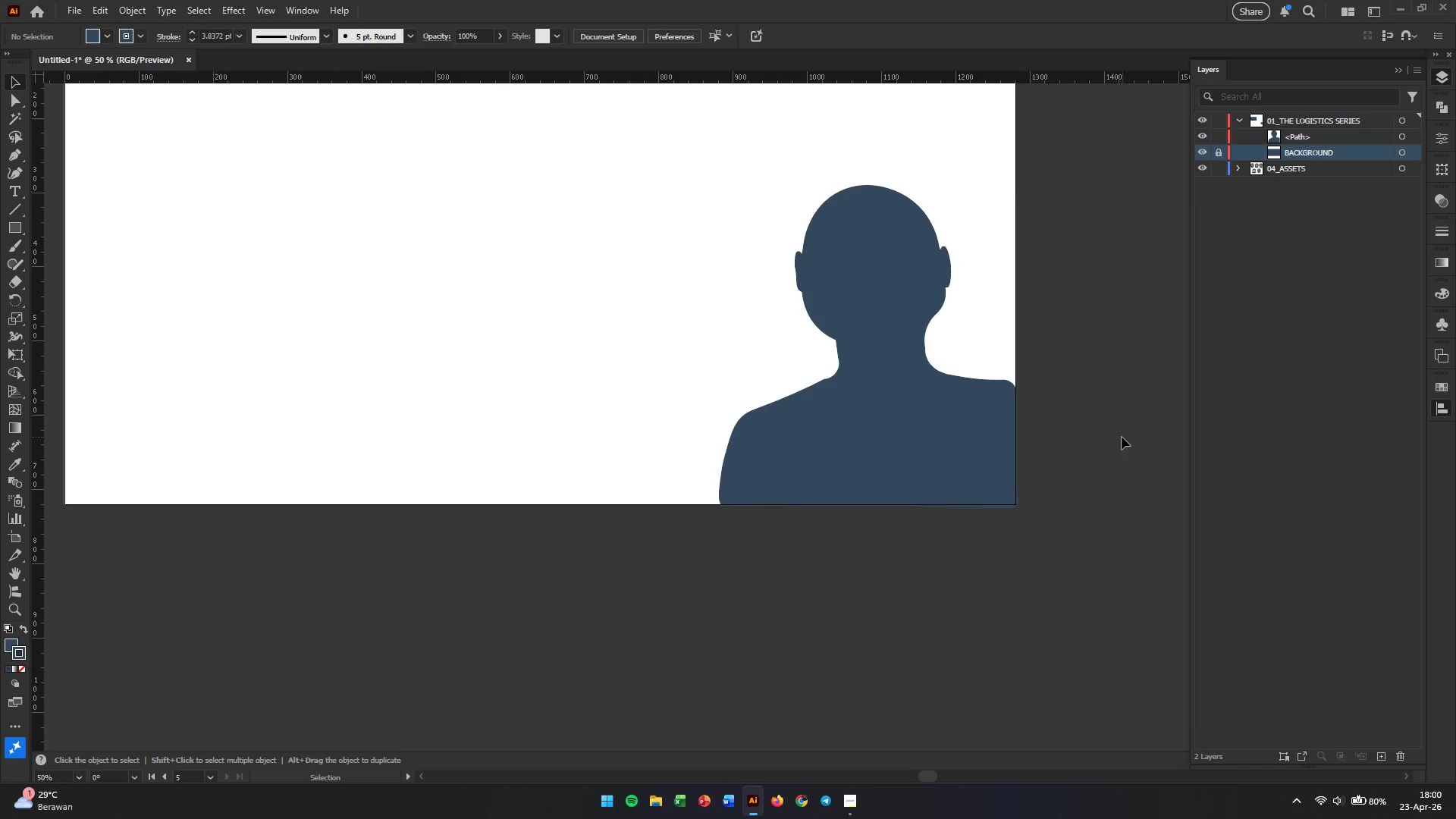 
hold_key(key=AltLeft, duration=0.92)
 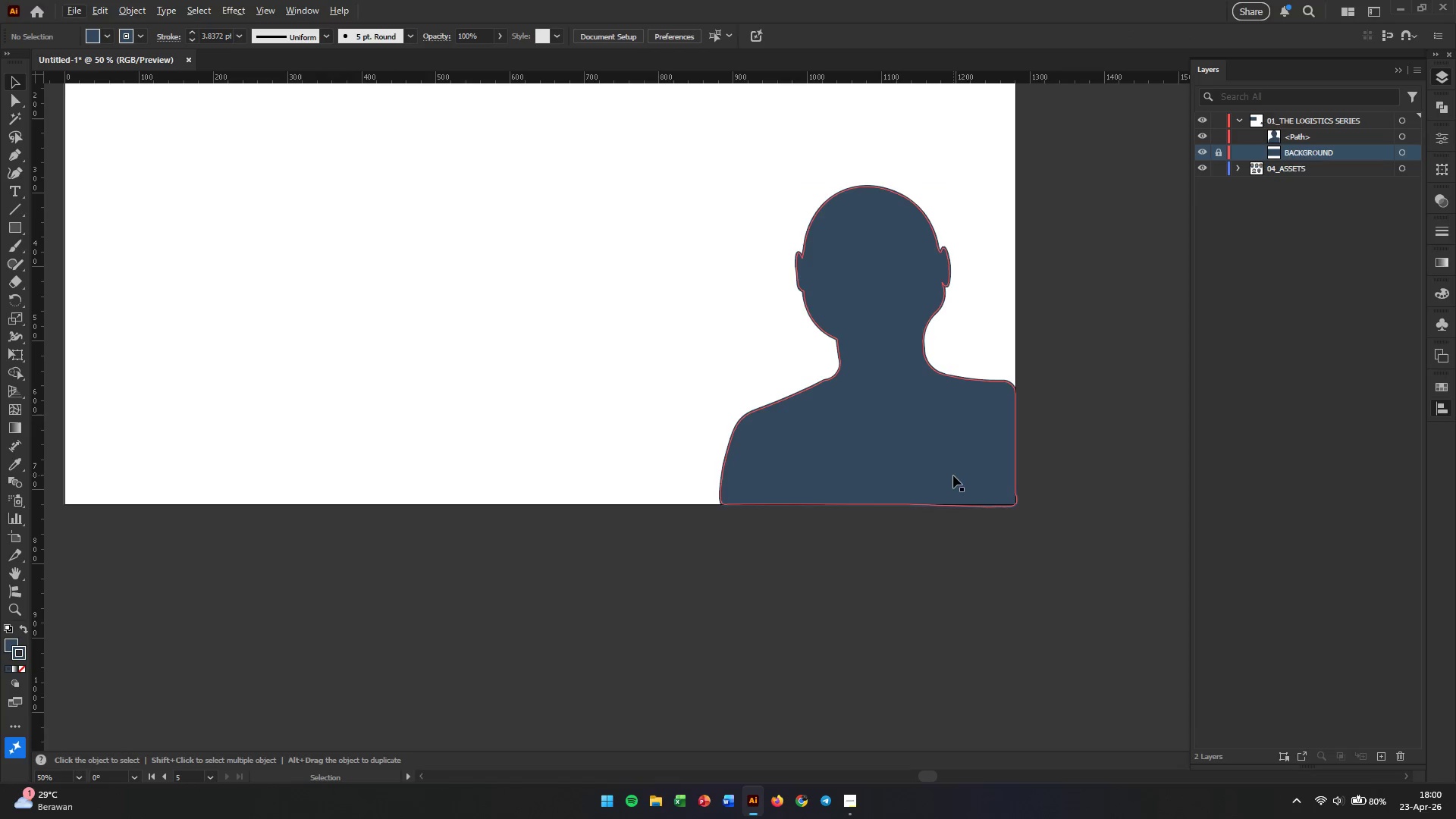 
hold_key(key=AltLeft, duration=1.33)
left_click_drag(start_coordinate=[956, 467], to_coordinate=[500, 437])
 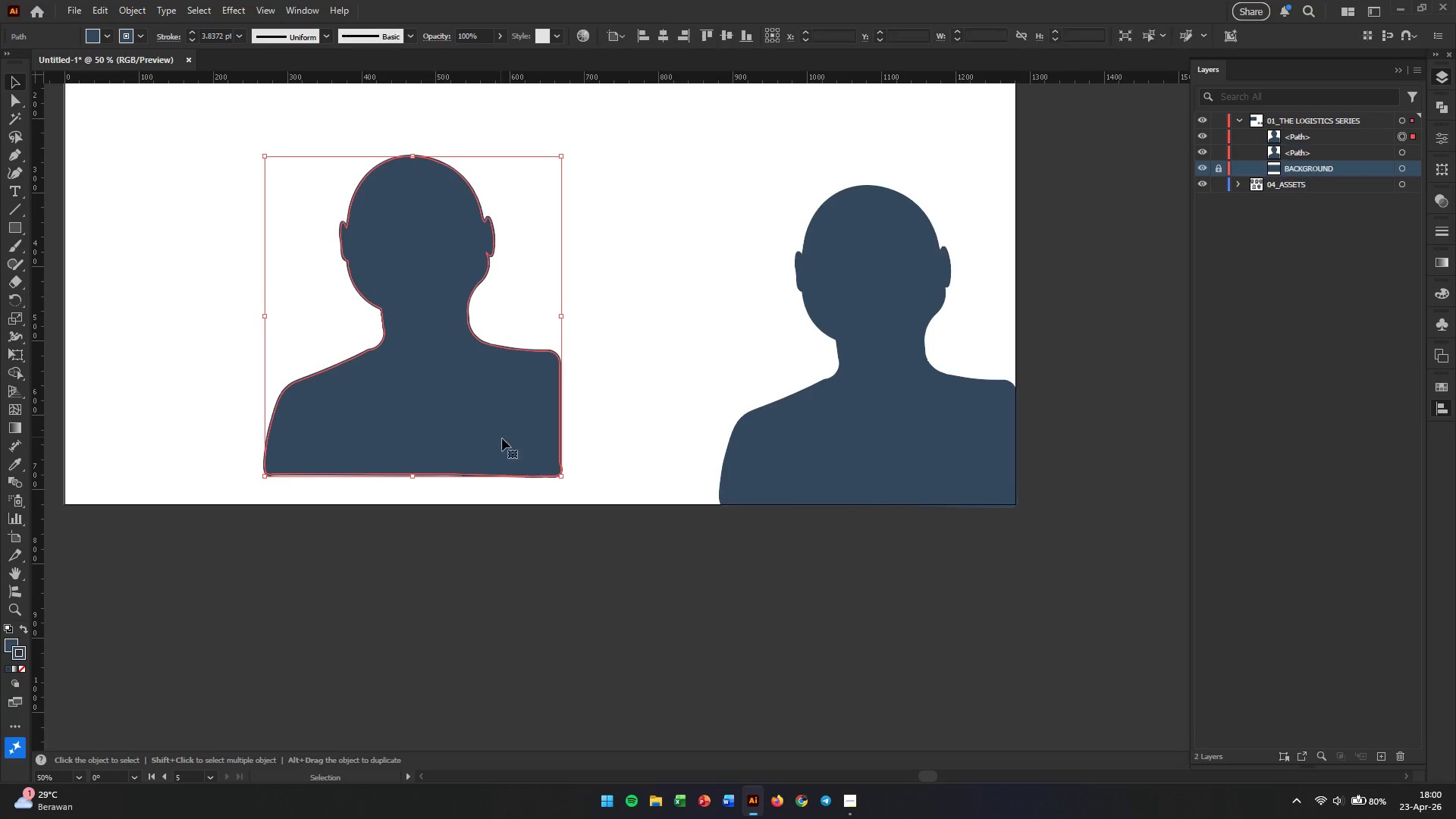 
hold_key(key=AltLeft, duration=0.44)
scroll: coordinate [534, 447], scroll_direction: up, amount: 1.0
 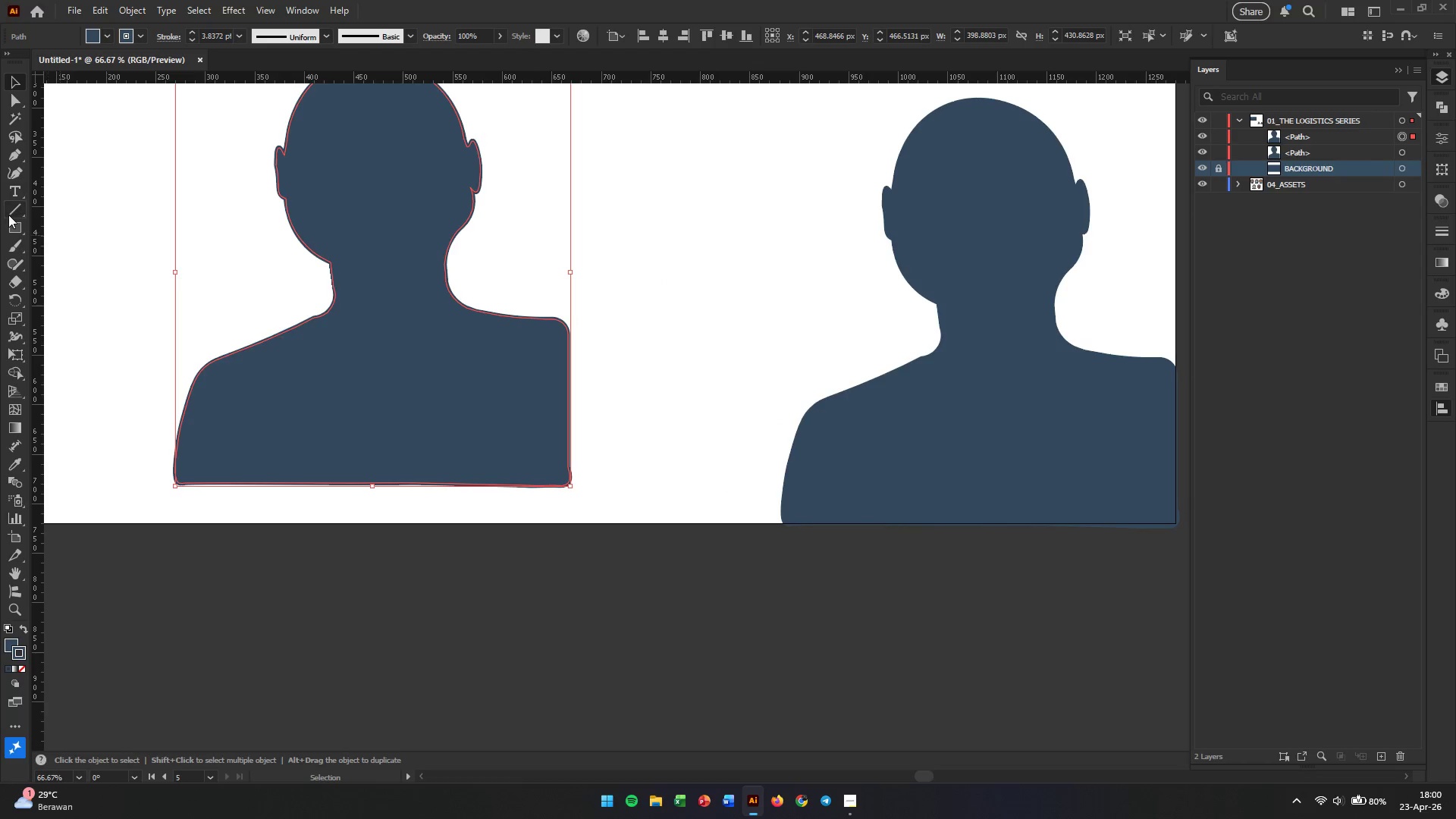 
left_click([14, 221])
 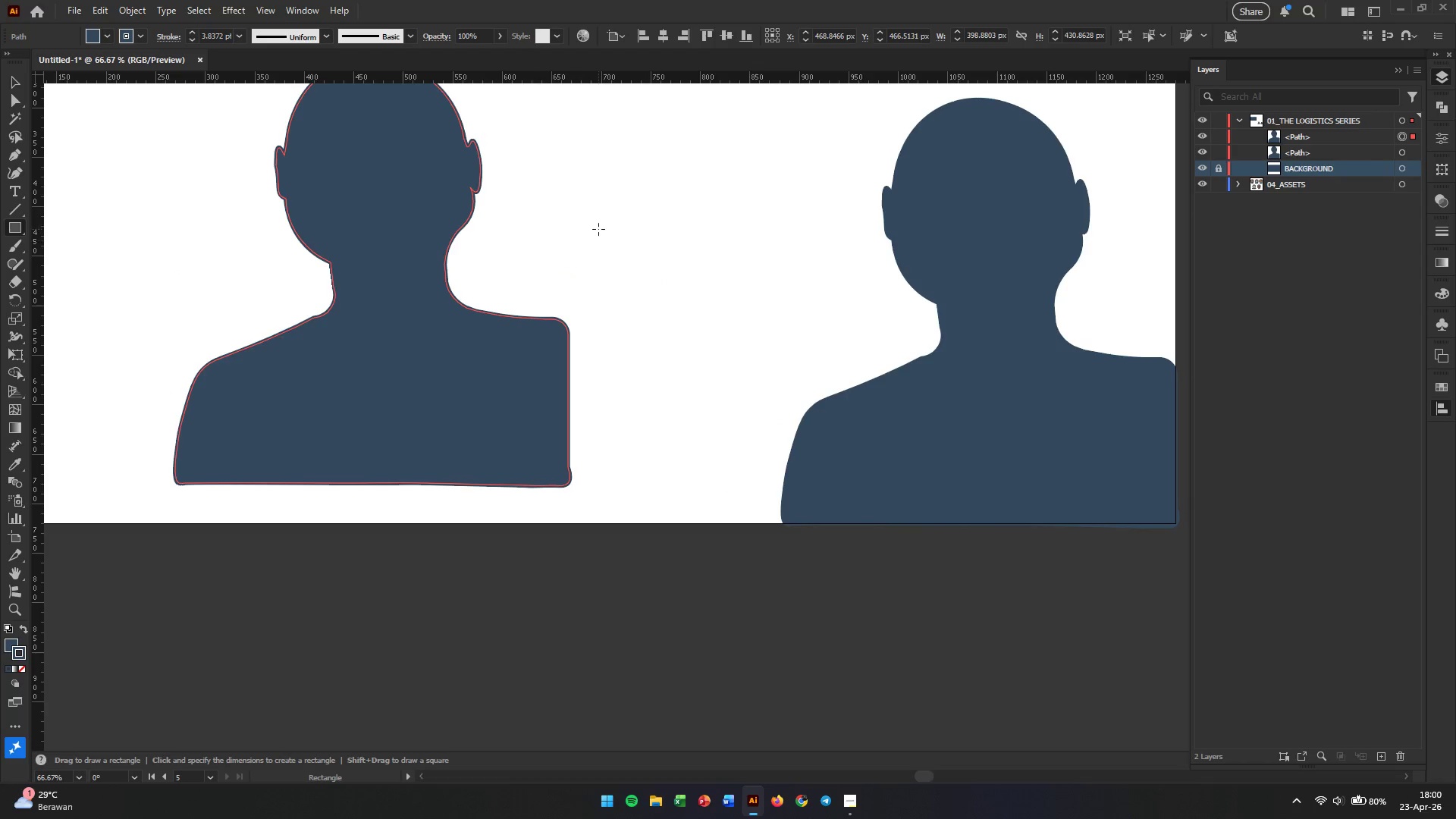 
left_click_drag(start_coordinate=[636, 219], to_coordinate=[561, 538])
 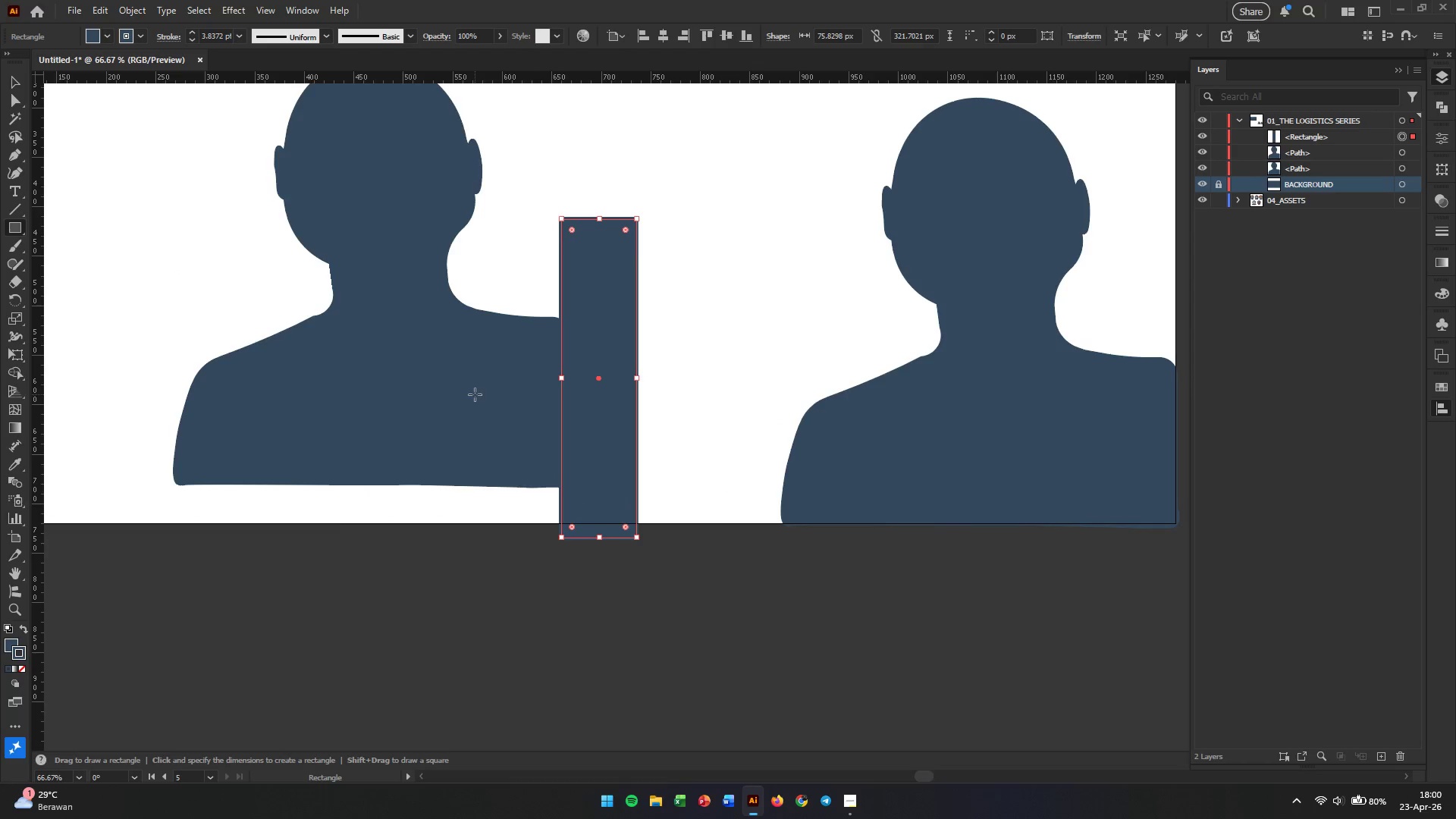 
key(V)
 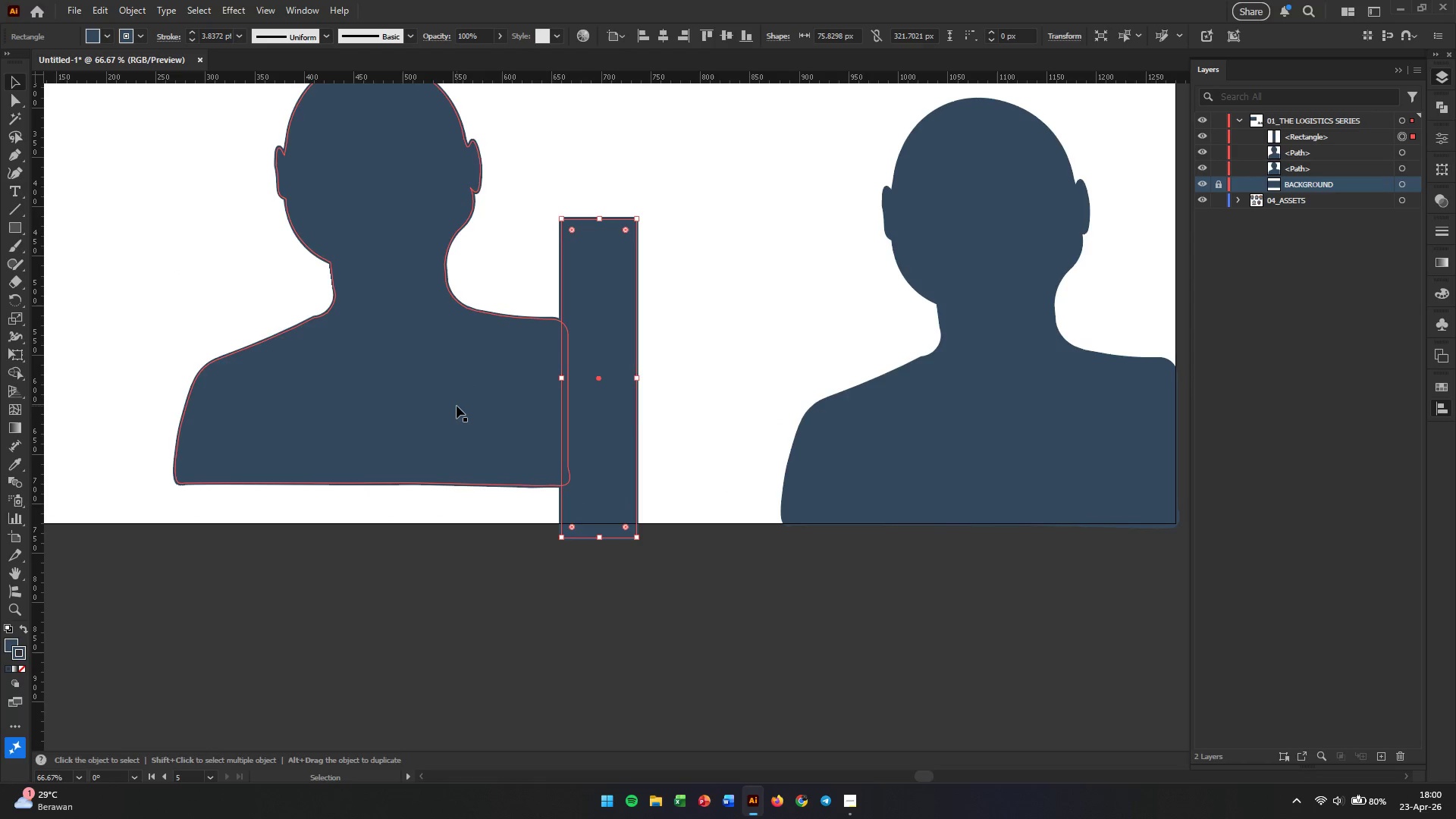 
key(Shift+ShiftLeft)
 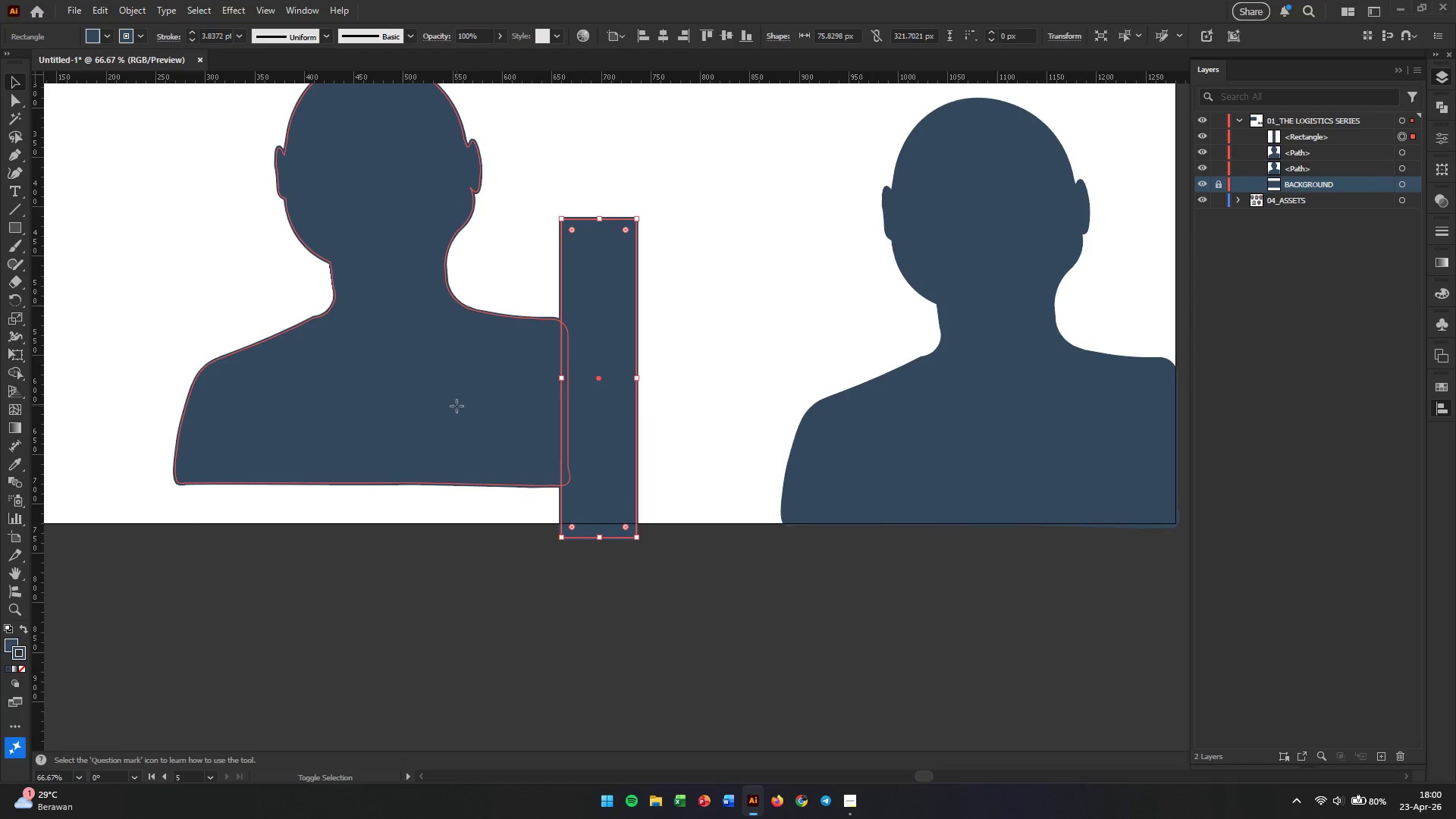 
left_click([457, 406])
 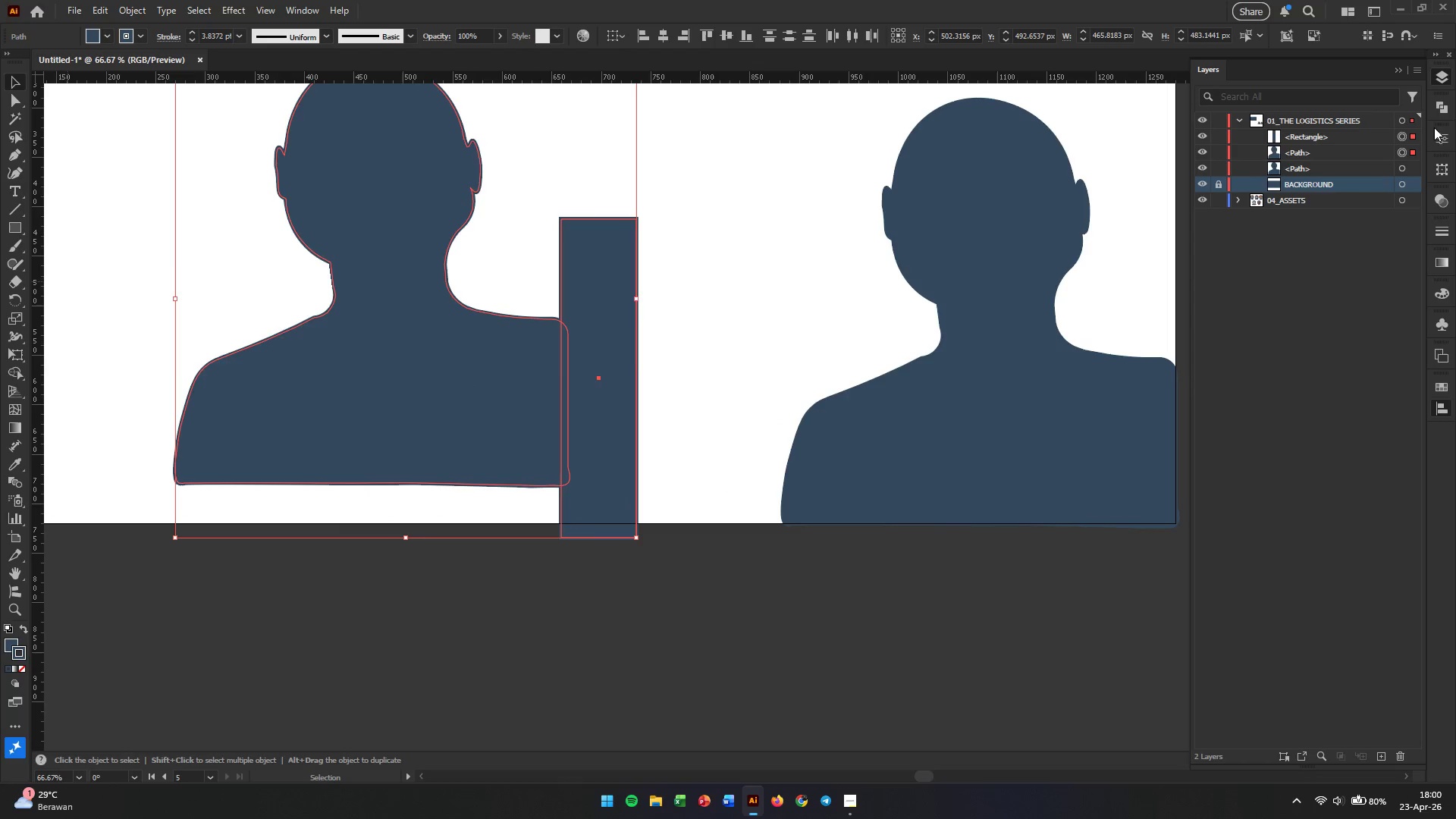 
left_click([1449, 107])
 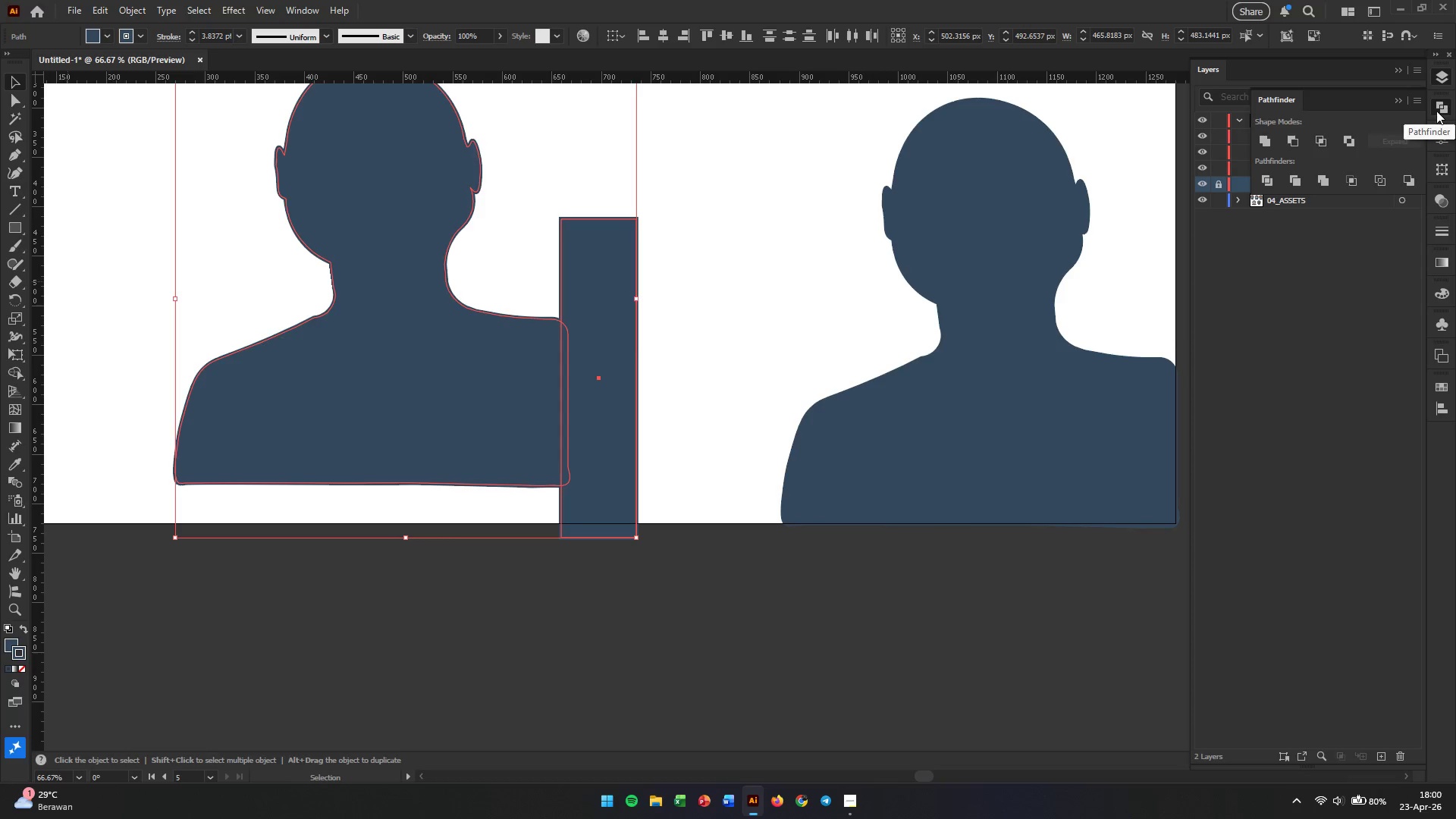 
left_click([1294, 143])
 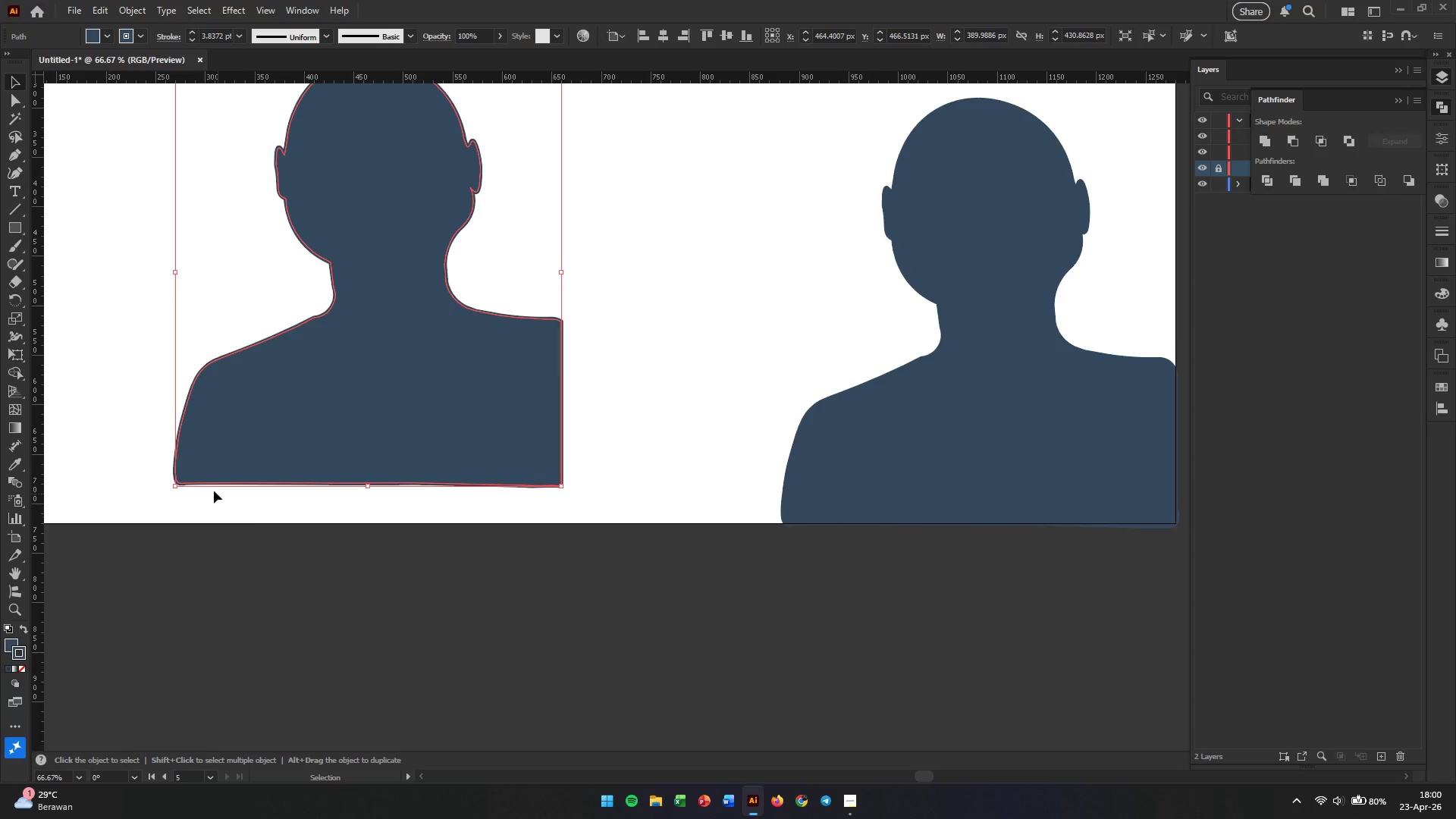 
left_click([9, 224])
 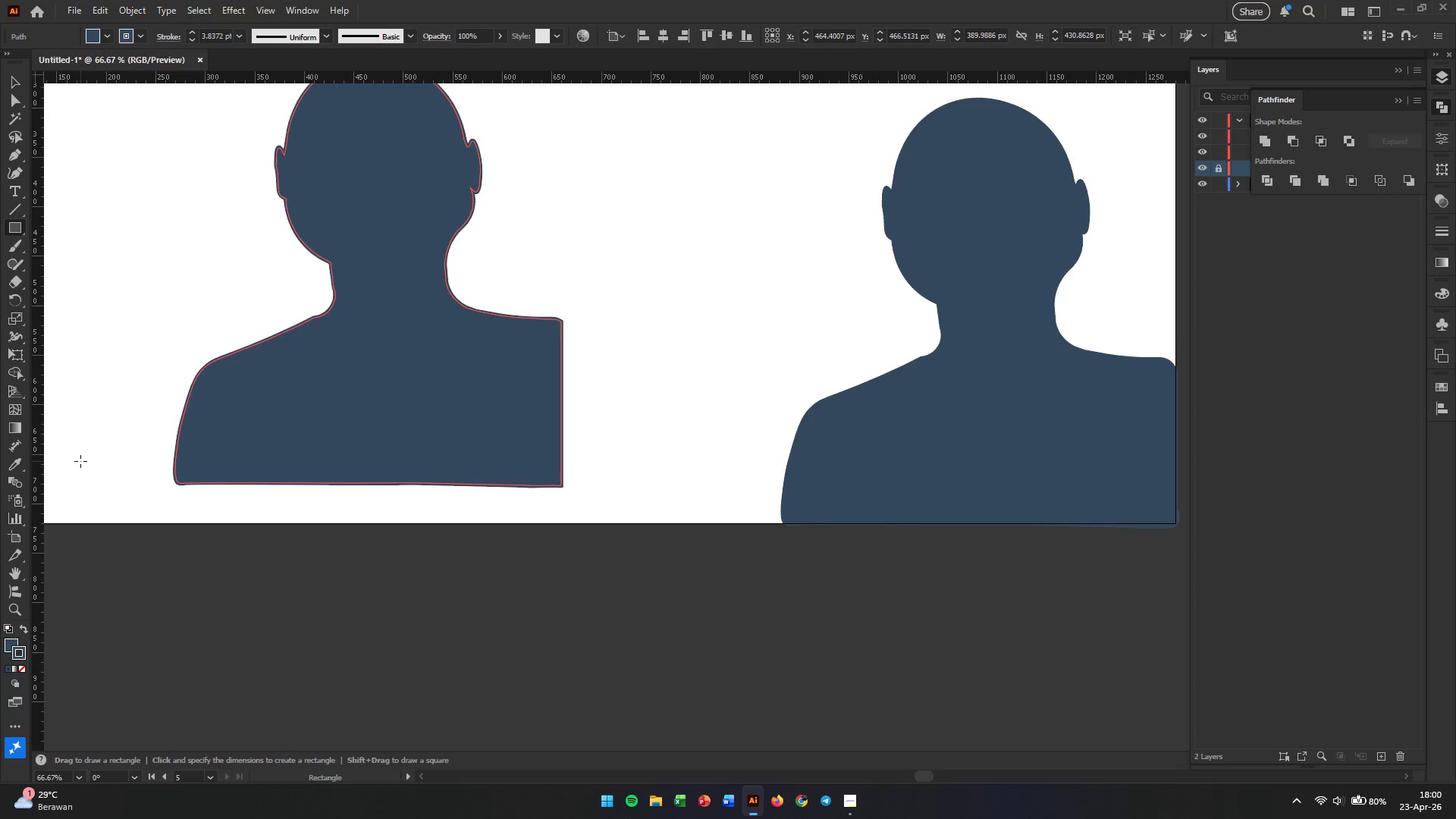 
left_click_drag(start_coordinate=[85, 490], to_coordinate=[620, 610])
 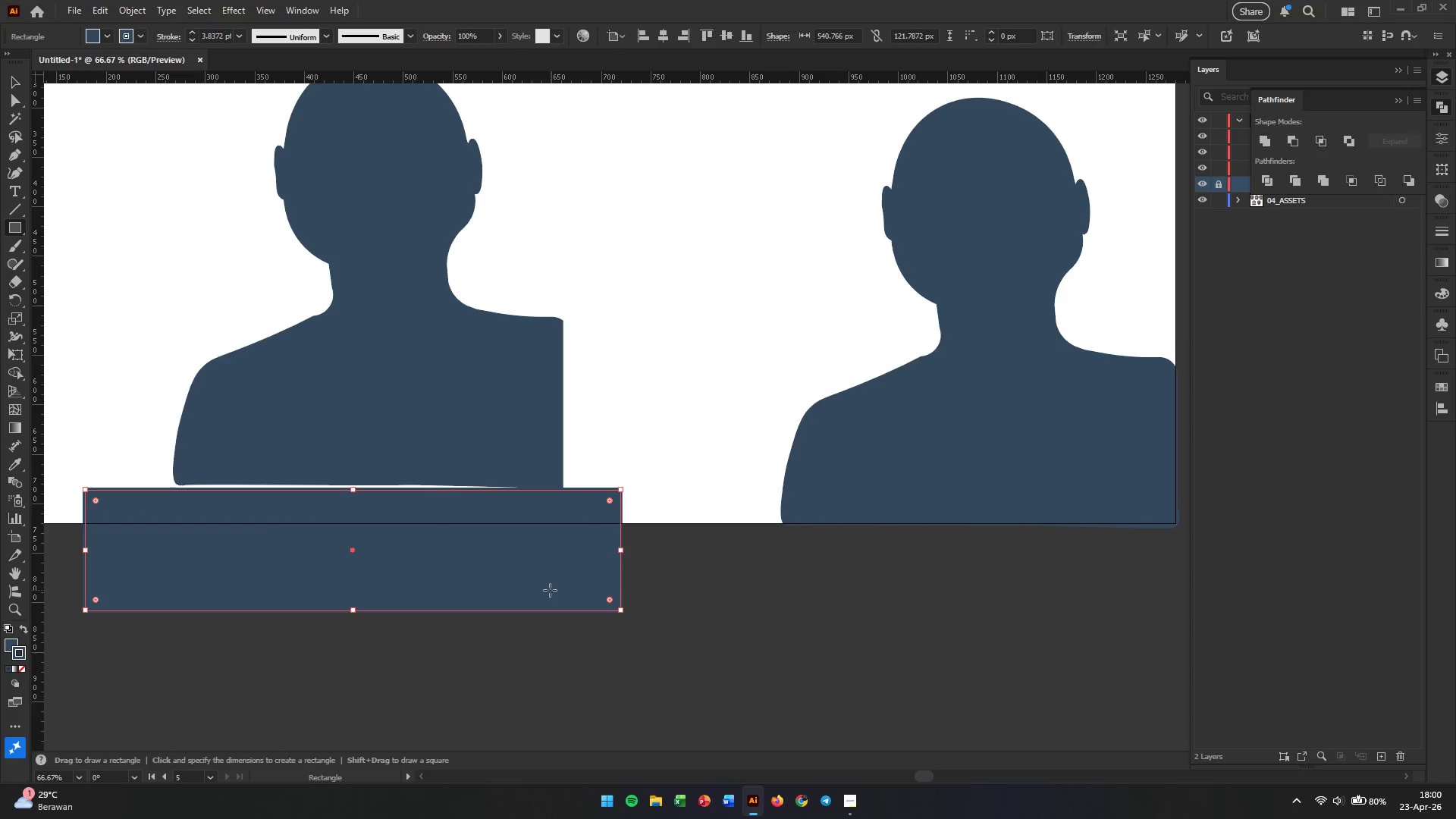 
key(V)
 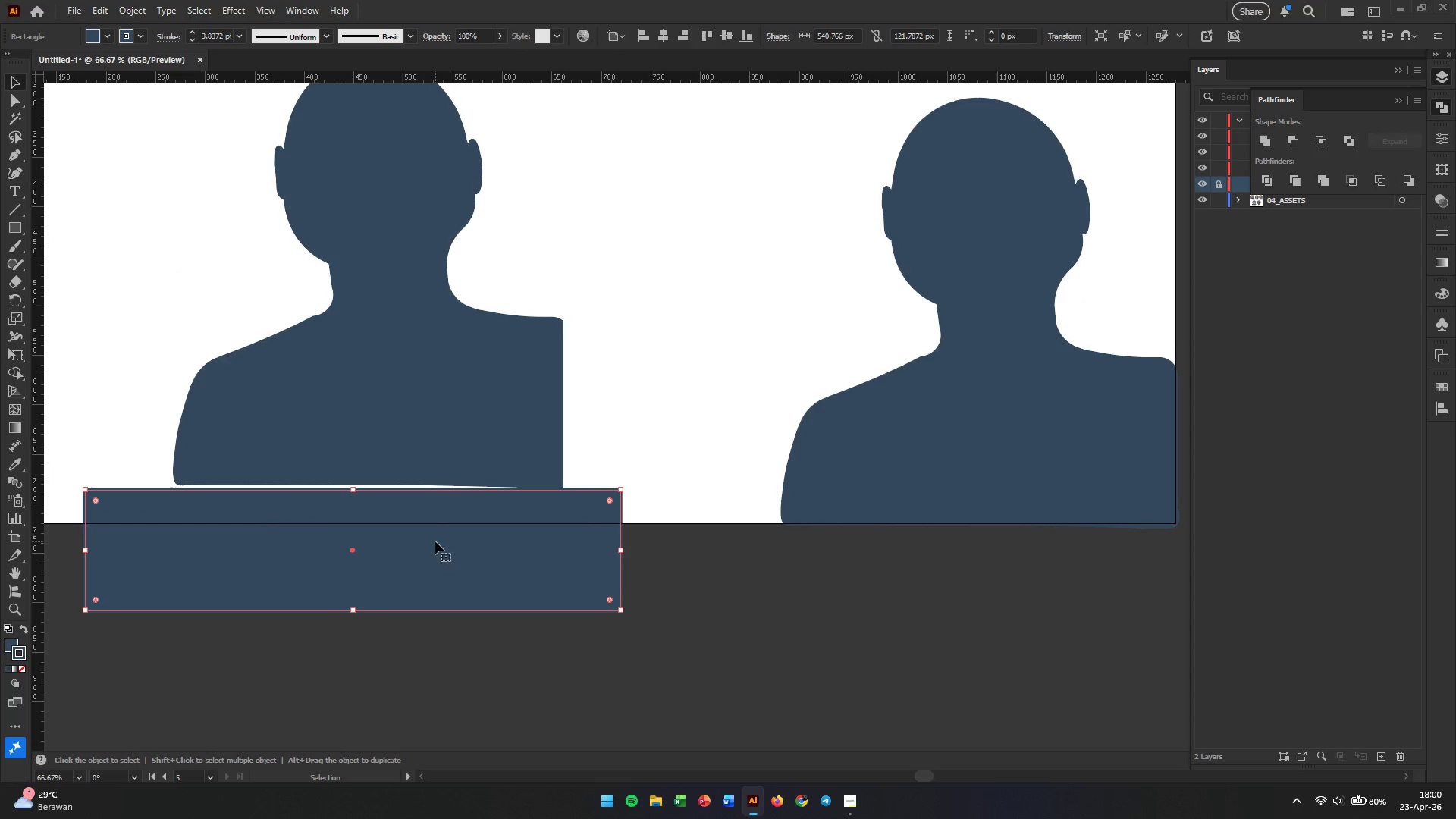 
left_click_drag(start_coordinate=[435, 541], to_coordinate=[435, 529])
 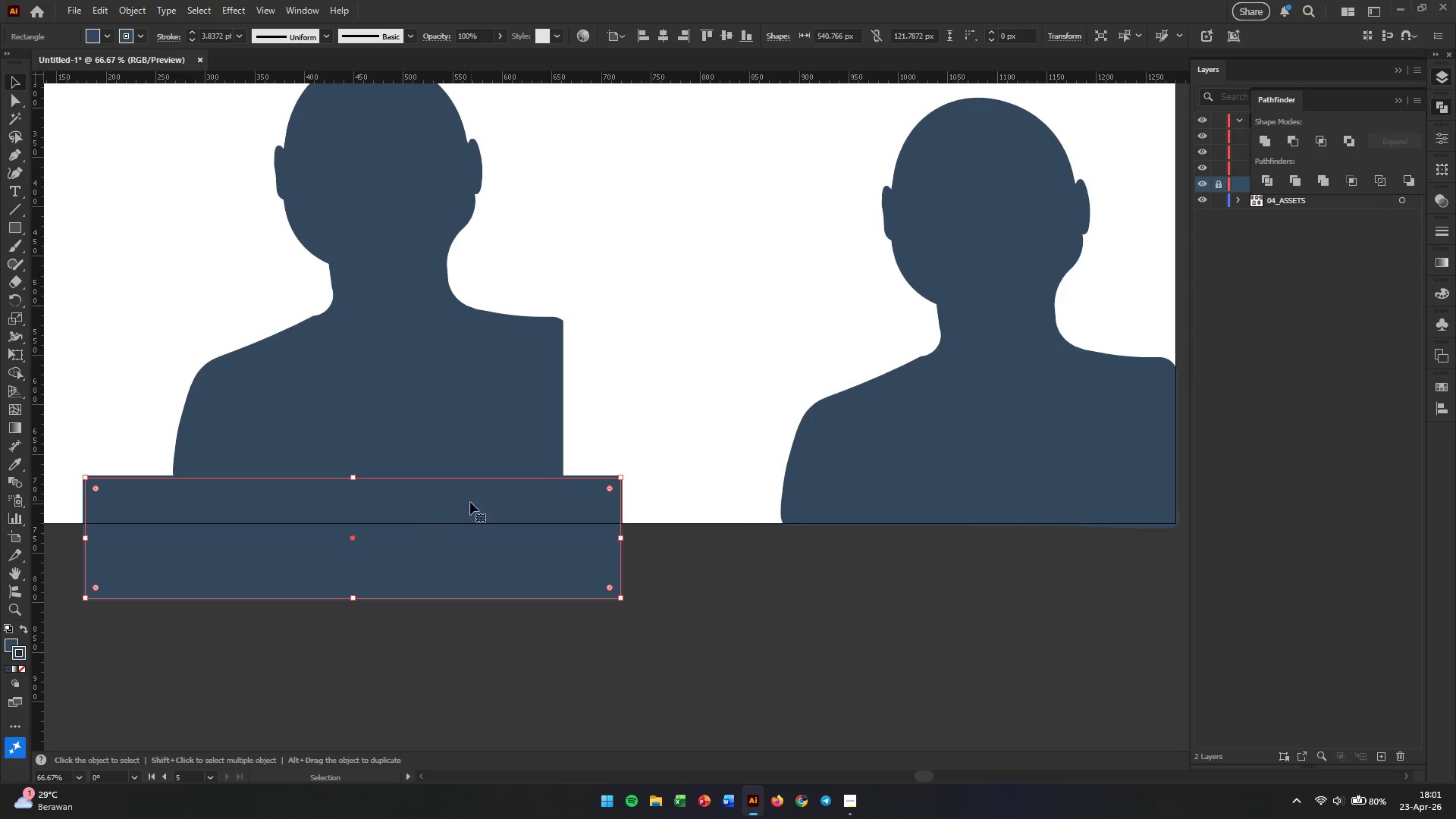 
hold_key(key=ShiftLeft, duration=0.48)
left_click([475, 438])
 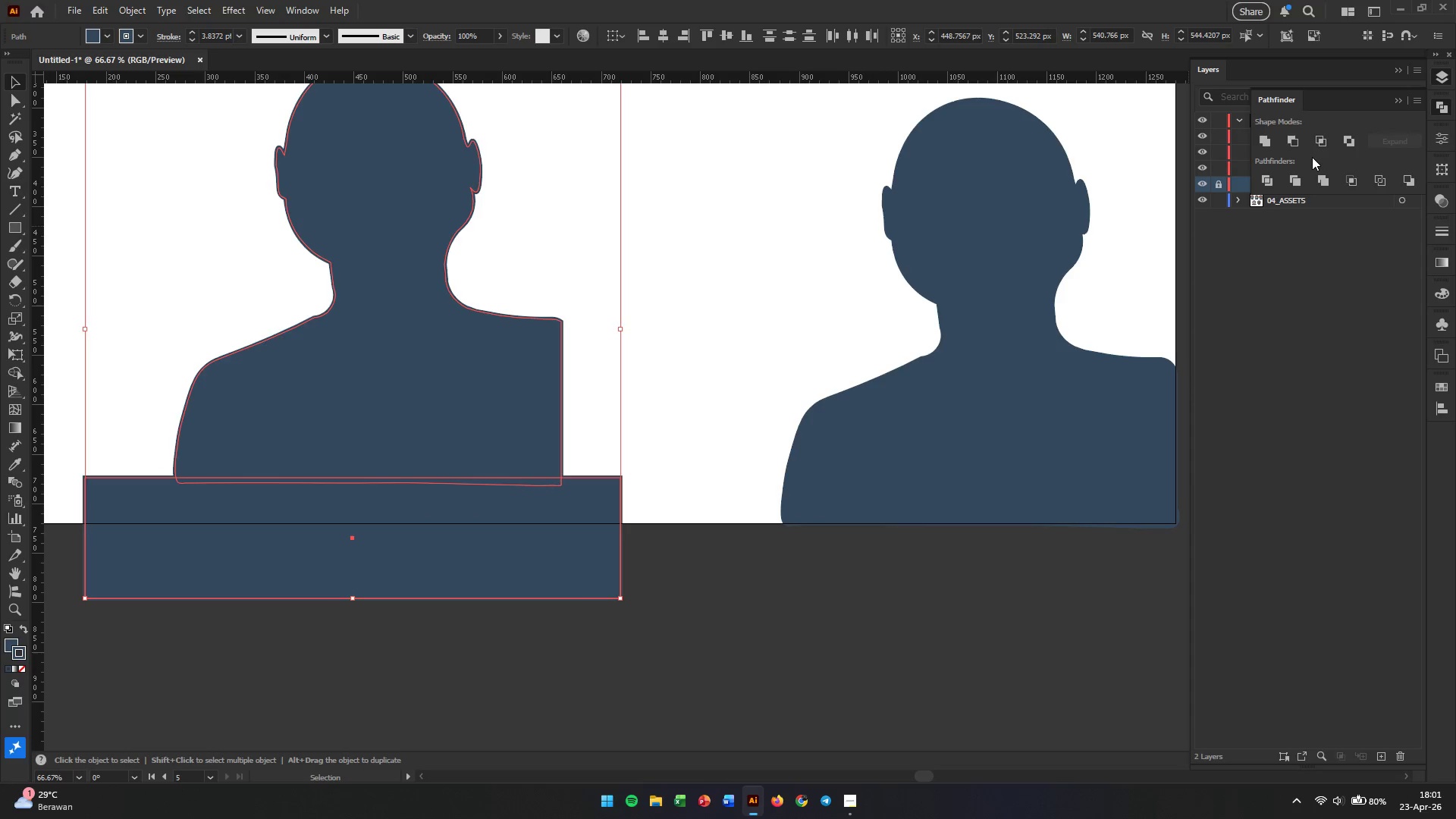 
left_click([1294, 143])
 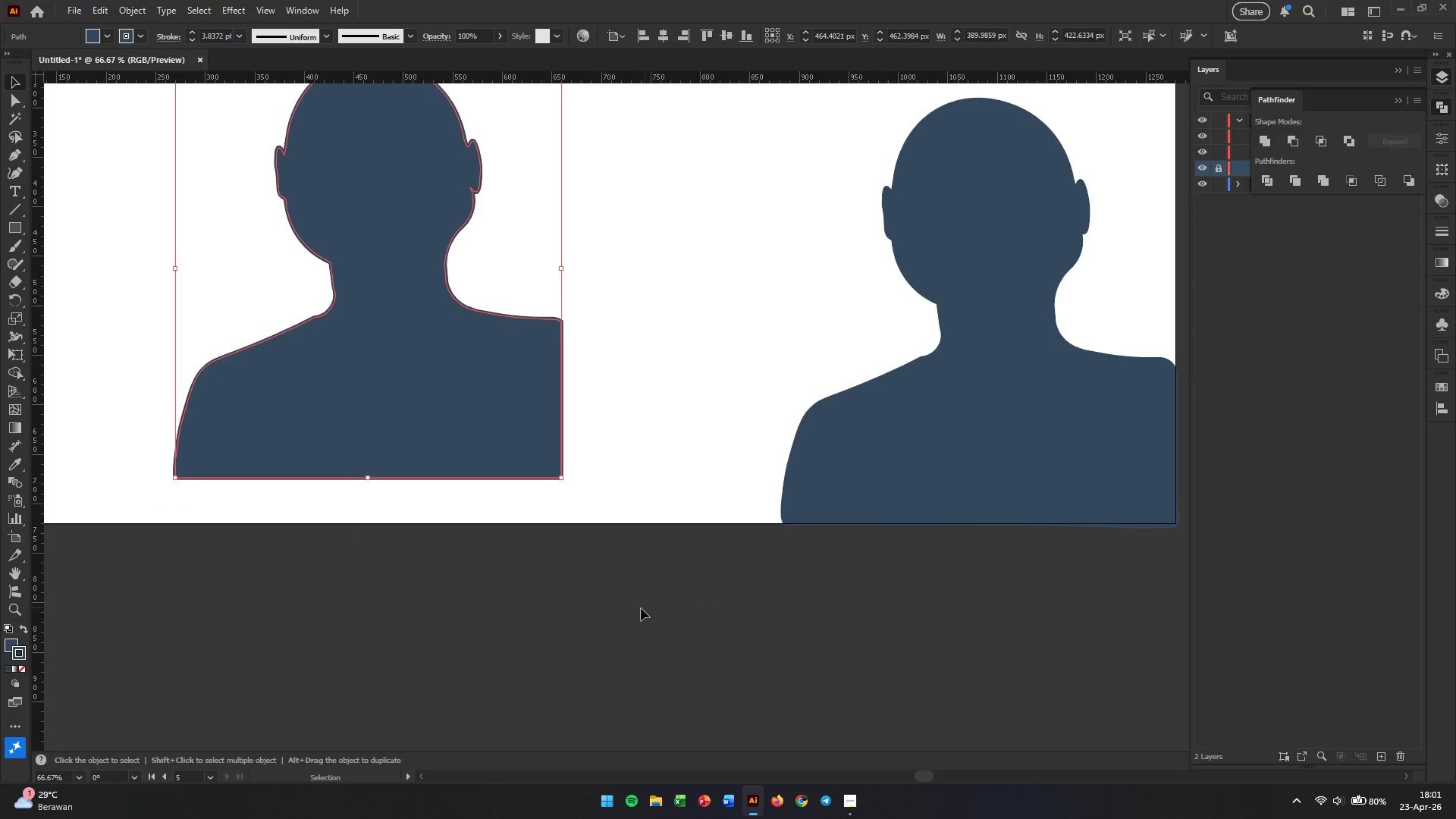 
left_click([621, 611])
 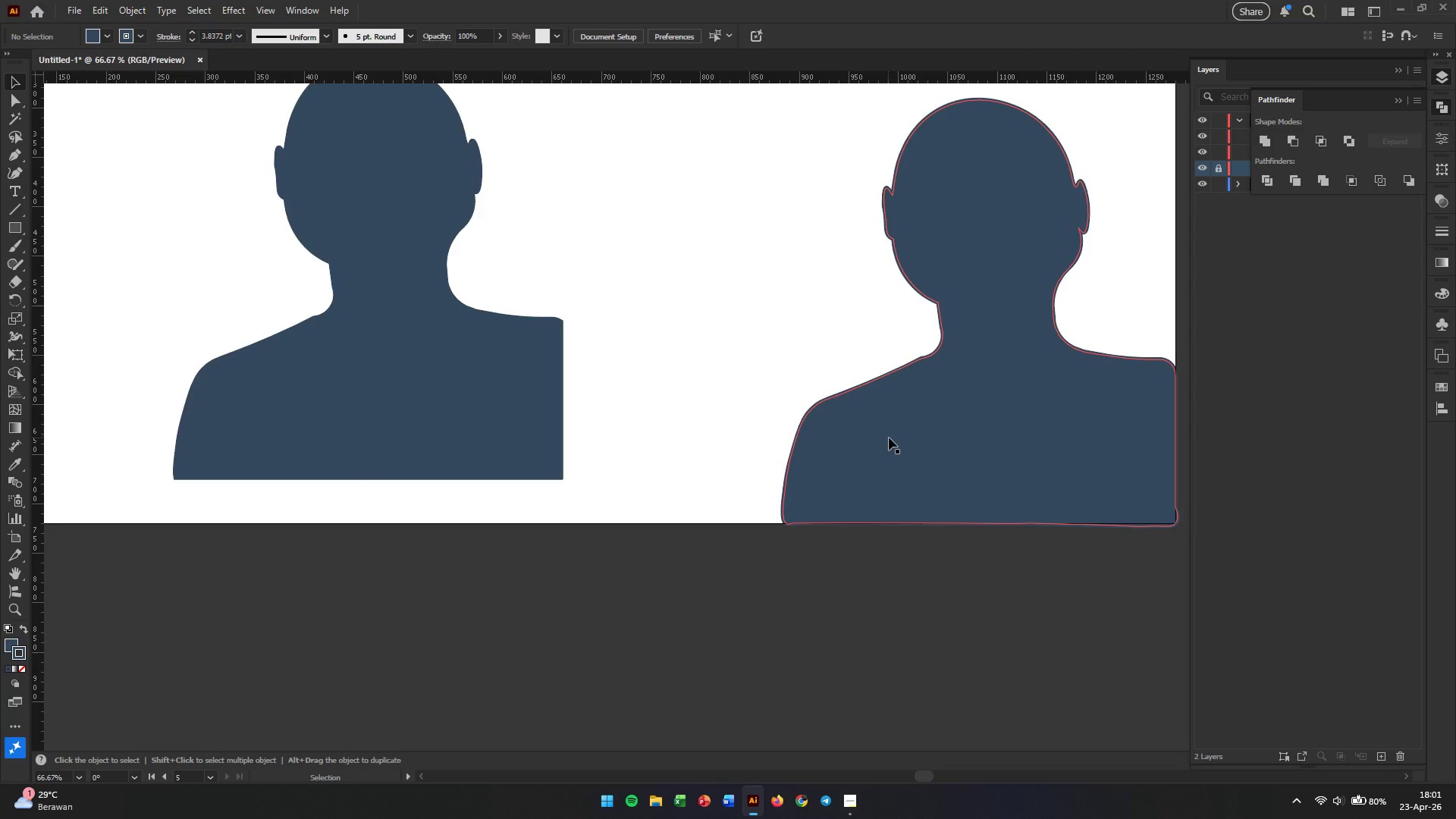 
left_click([913, 452])
 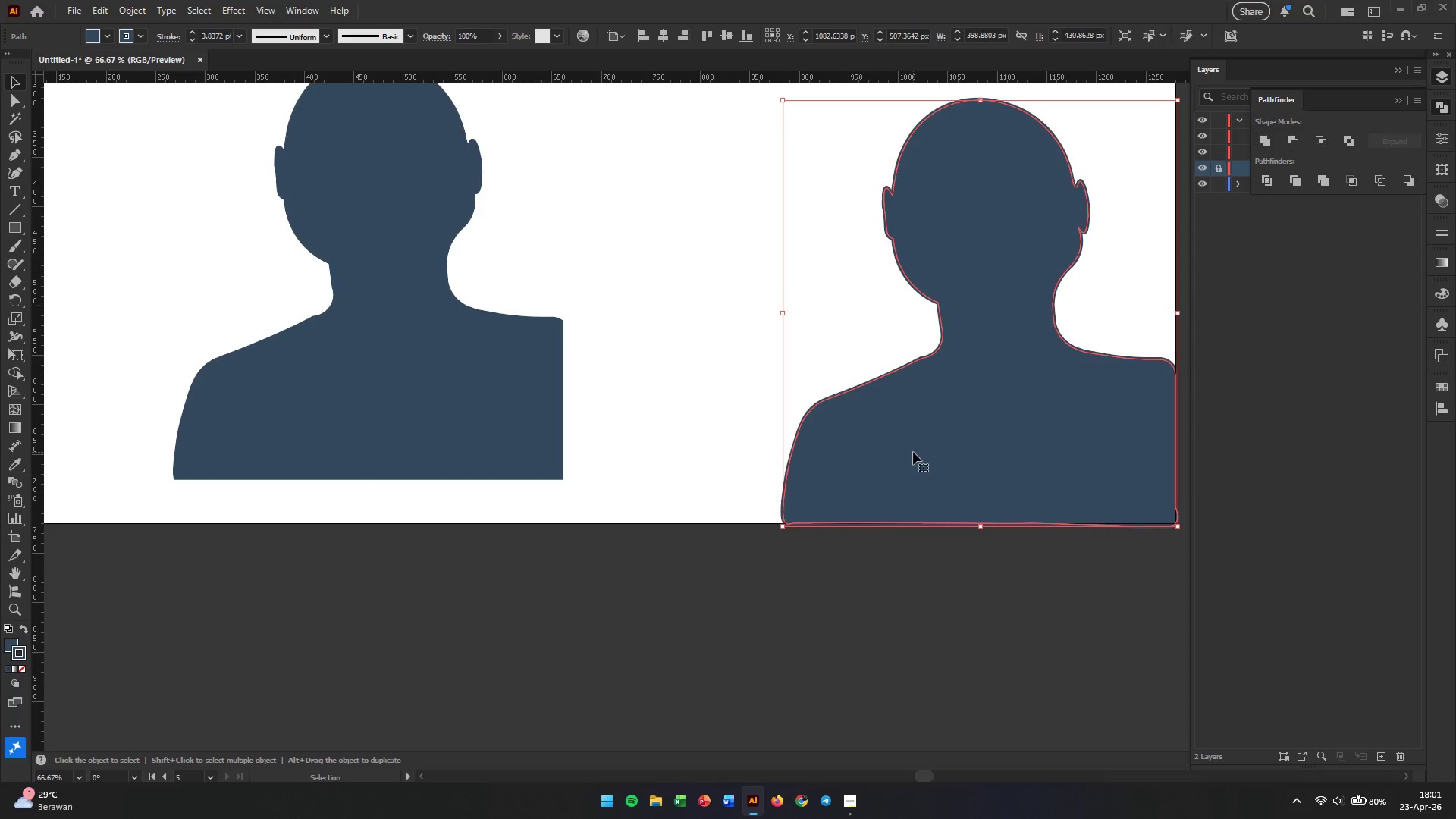 
key(Backspace)
 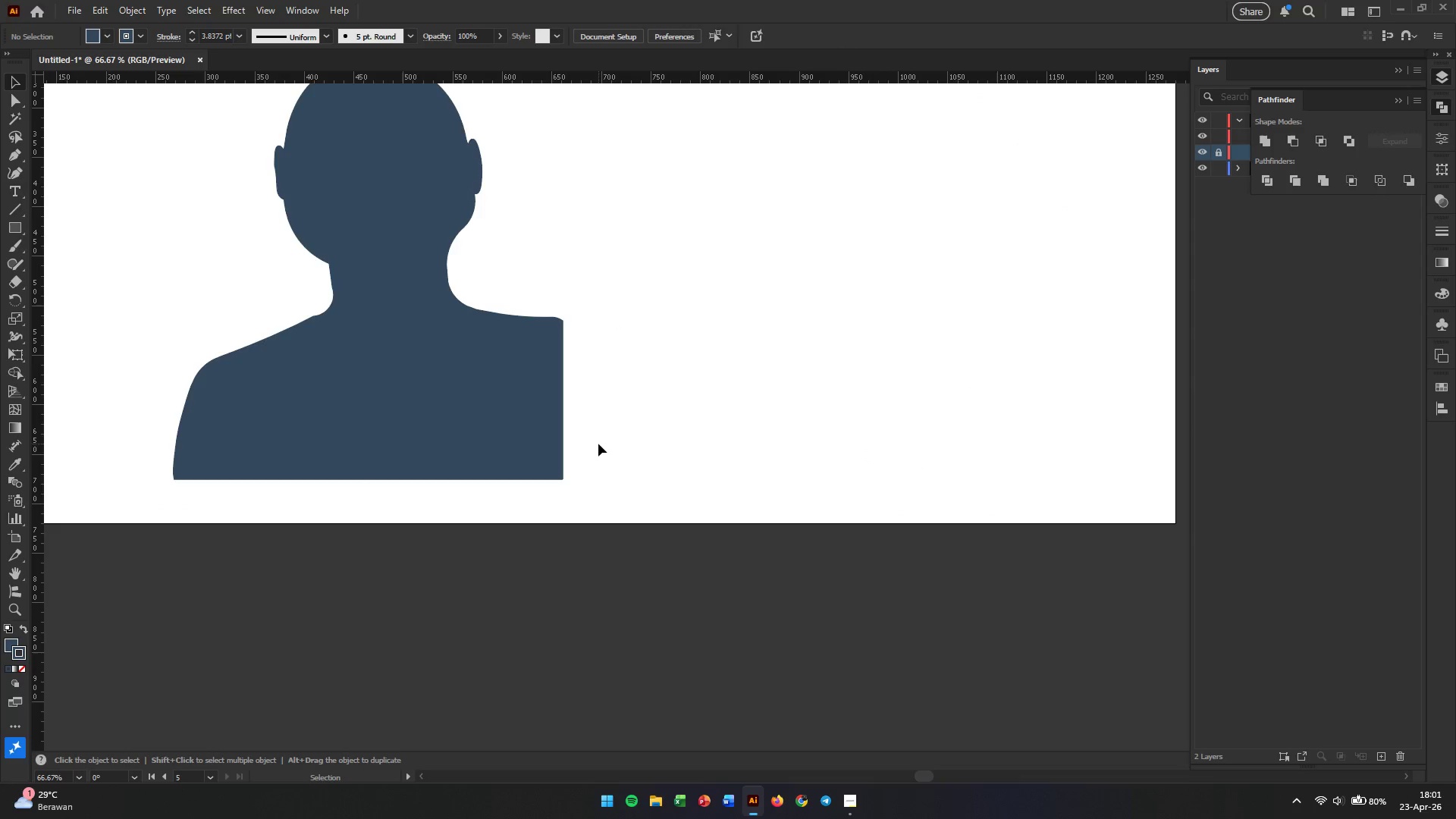 
hold_key(key=AltLeft, duration=1.11)
scroll: coordinate [588, 443], scroll_direction: down, amount: 4.0
 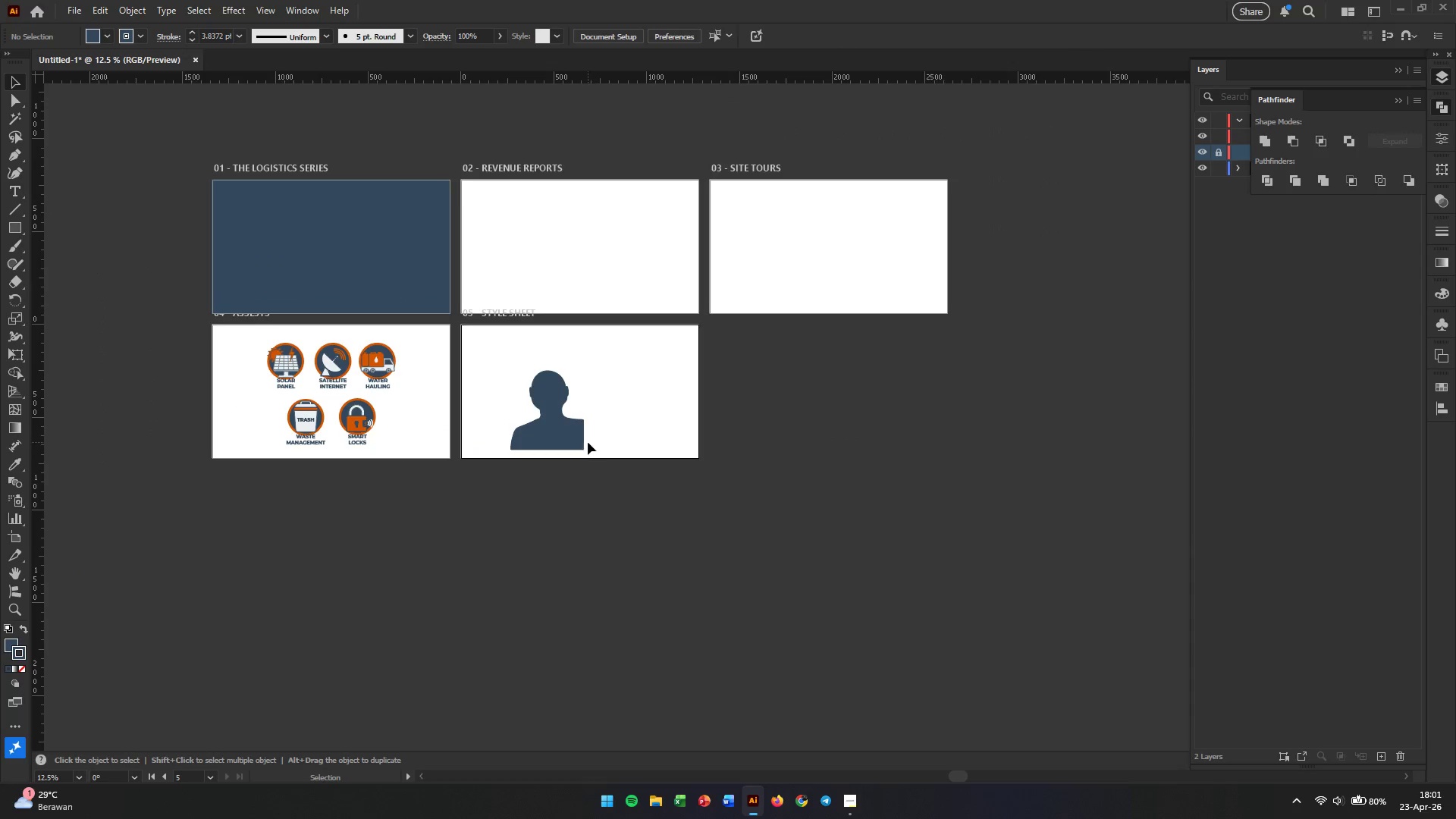 
hold_key(key=AltLeft, duration=0.89)
scroll: coordinate [524, 362], scroll_direction: up, amount: 2.0
 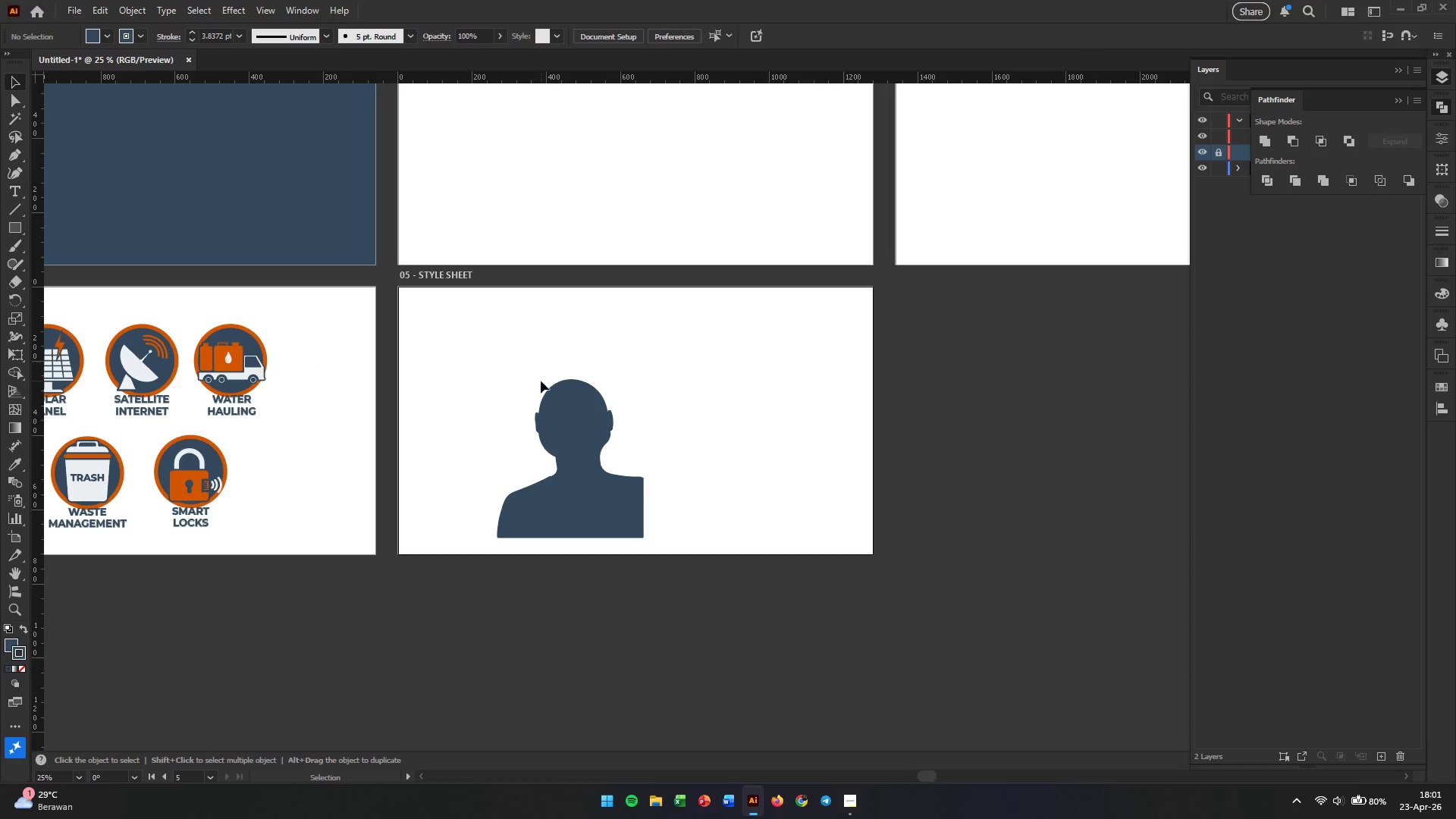 
hold_key(key=AltLeft, duration=0.31)
left_click([567, 445])
 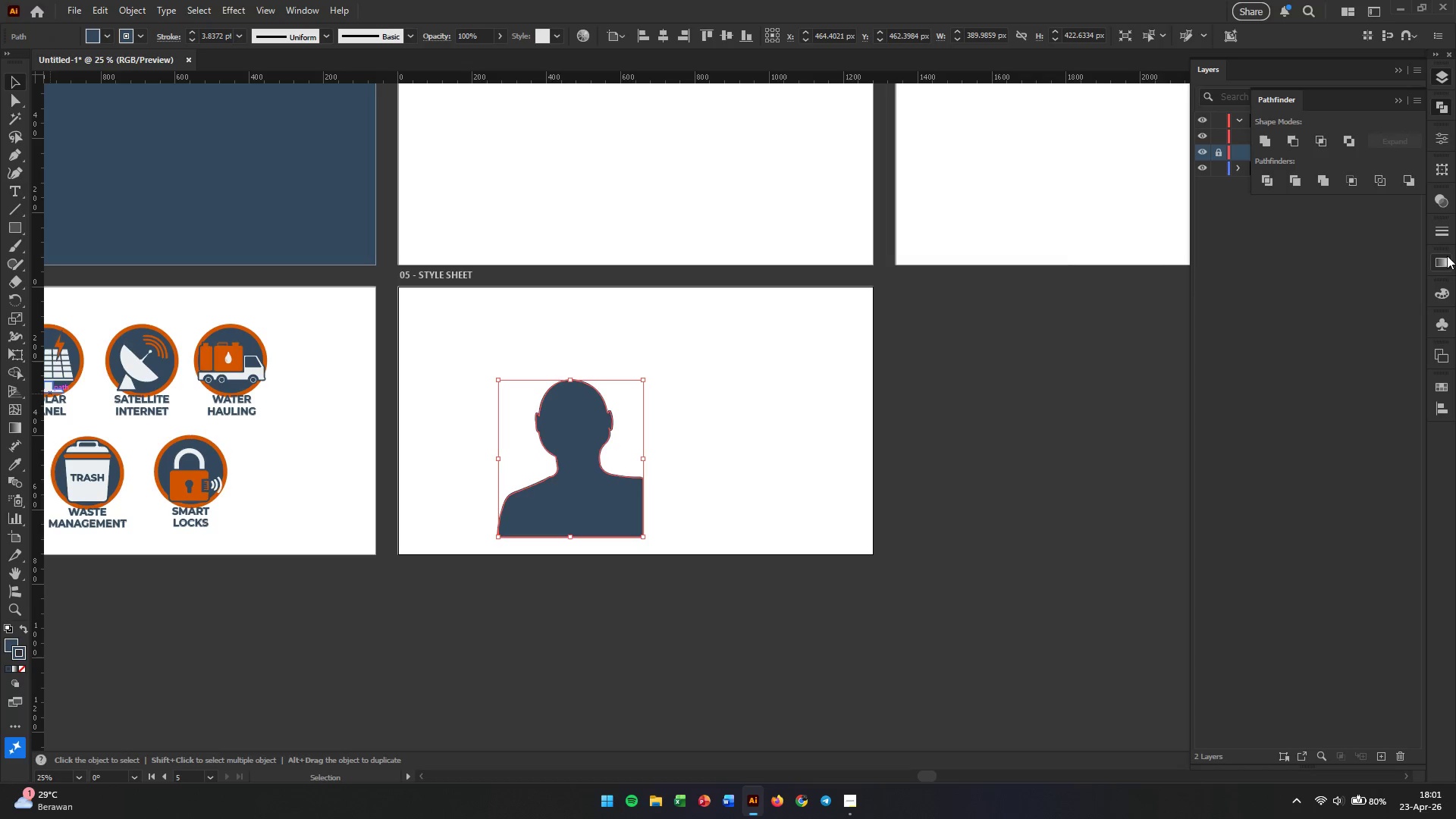 
left_click([1441, 396])
 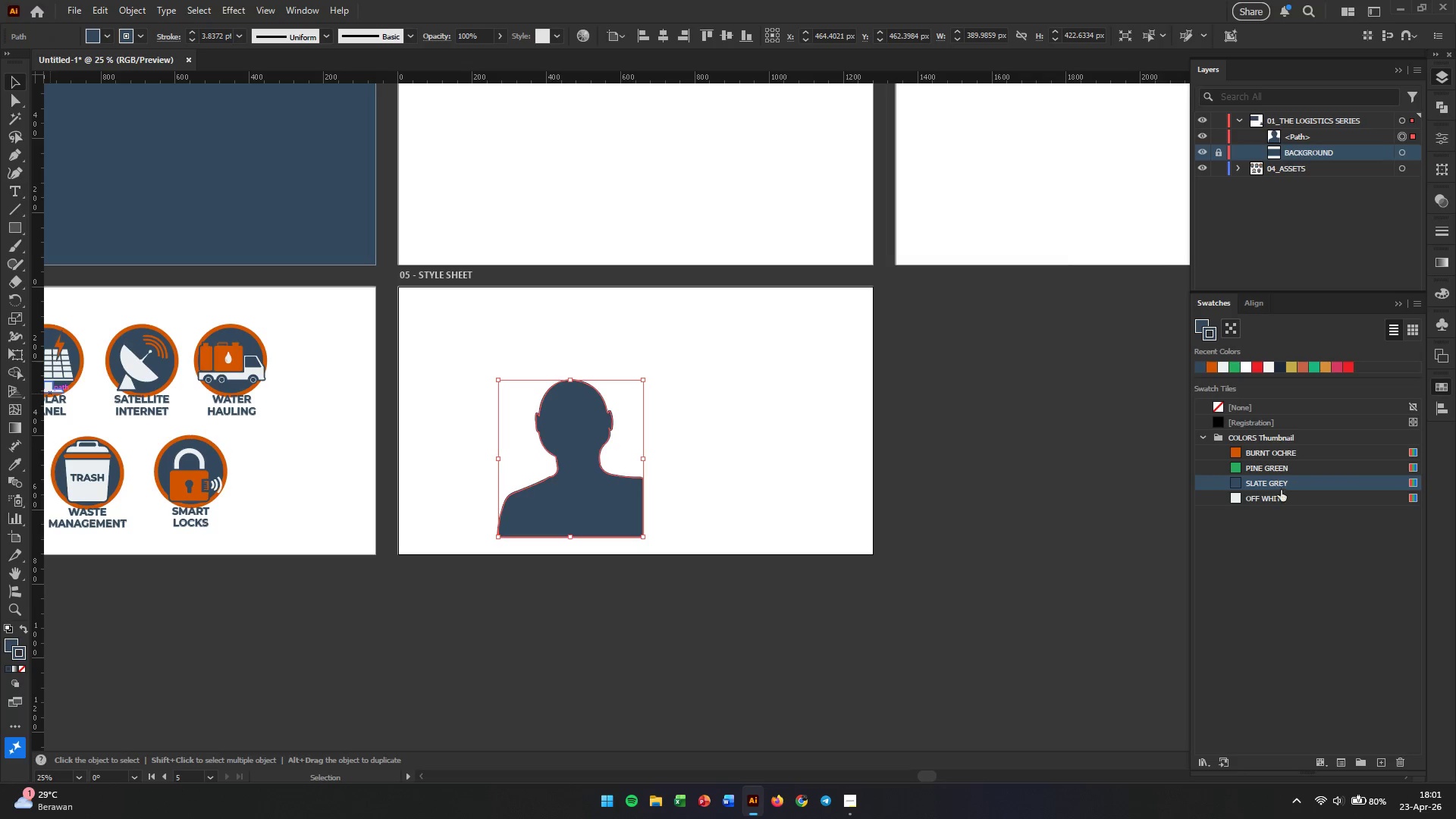 
left_click([1274, 497])
 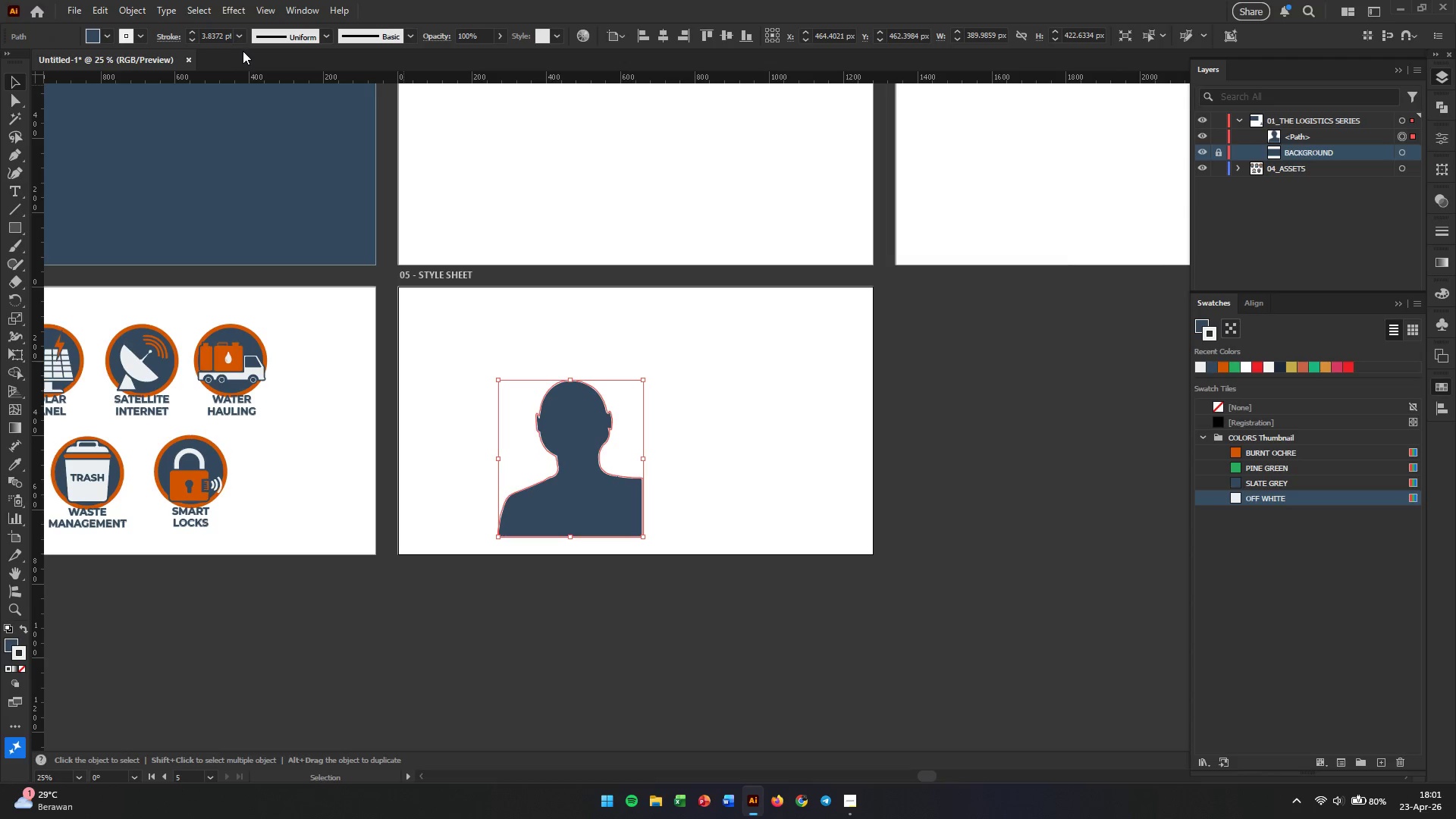 
double_click([218, 34])
 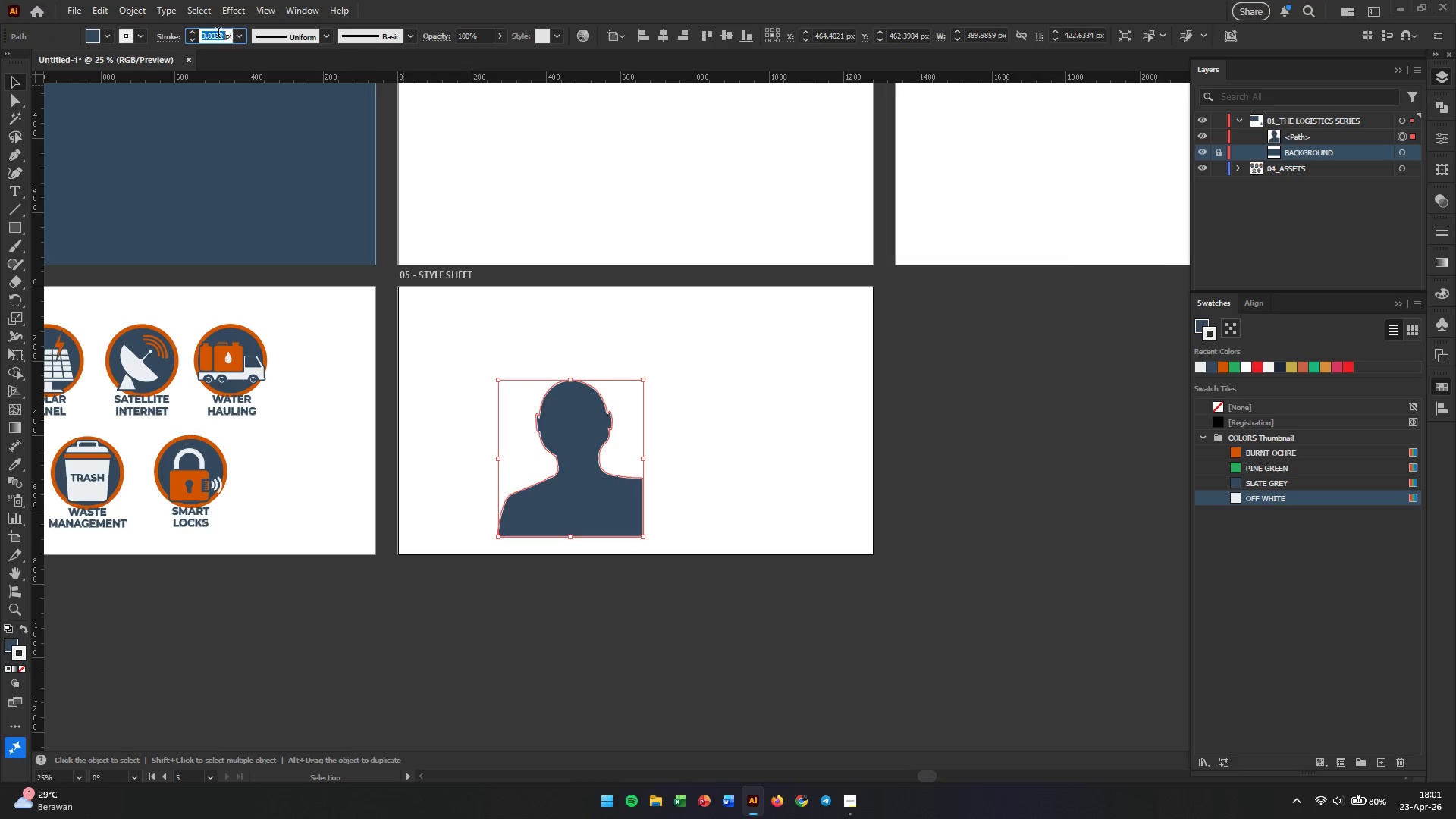 
triple_click([218, 34])
 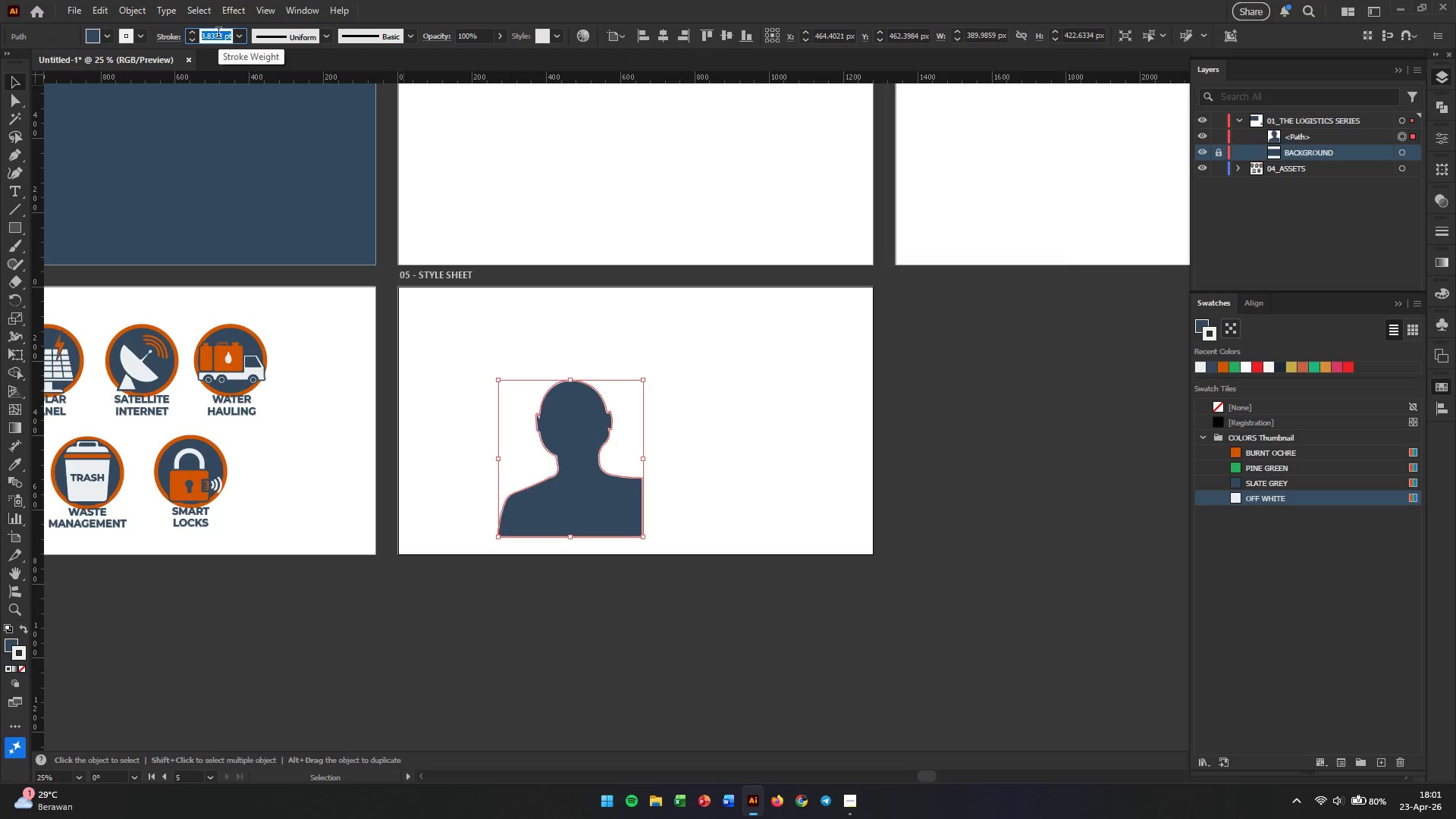 
key(Numpad4)
 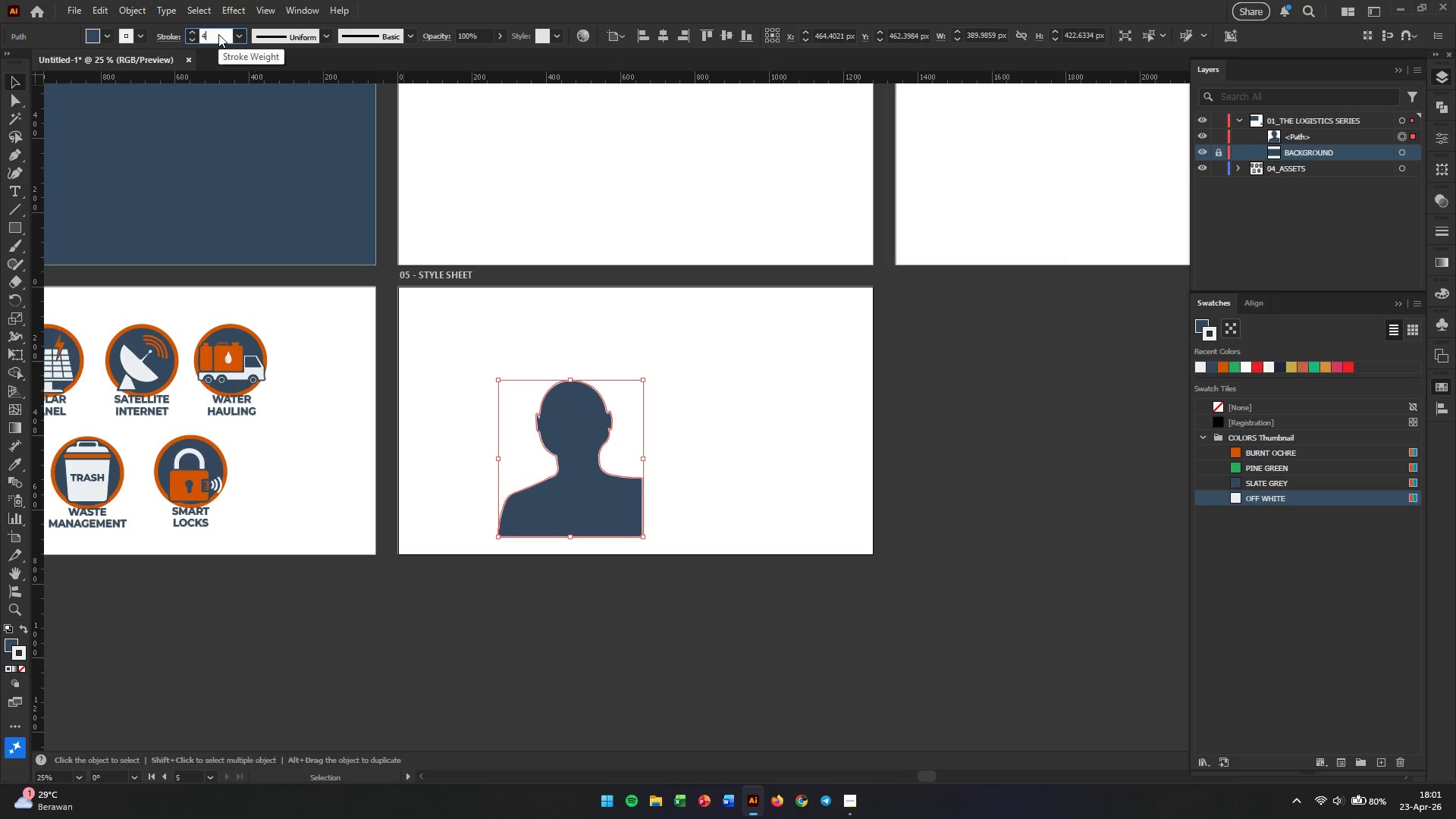 
key(Enter)
 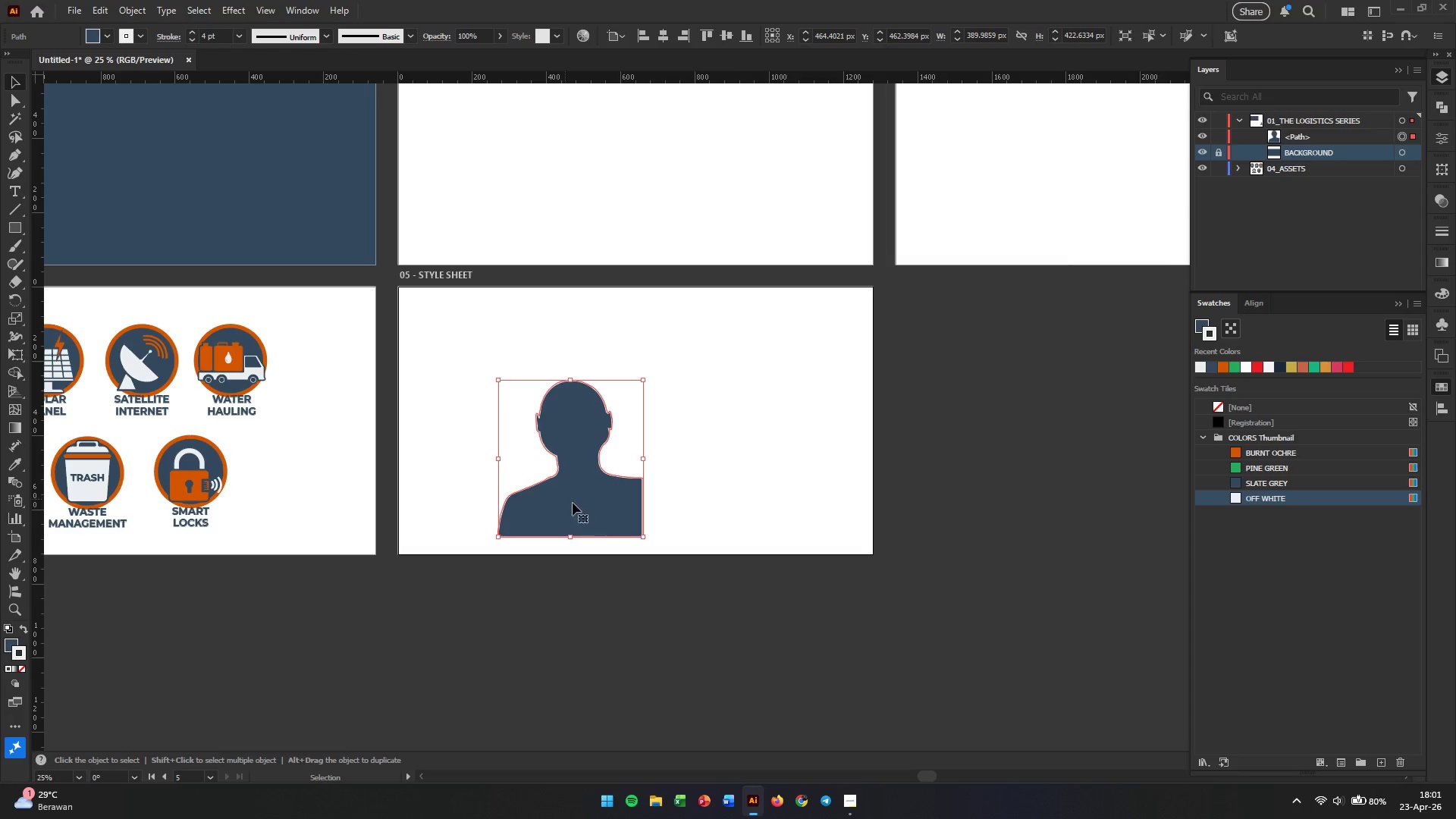 
left_click_drag(start_coordinate=[610, 512], to_coordinate=[342, 241])
 